 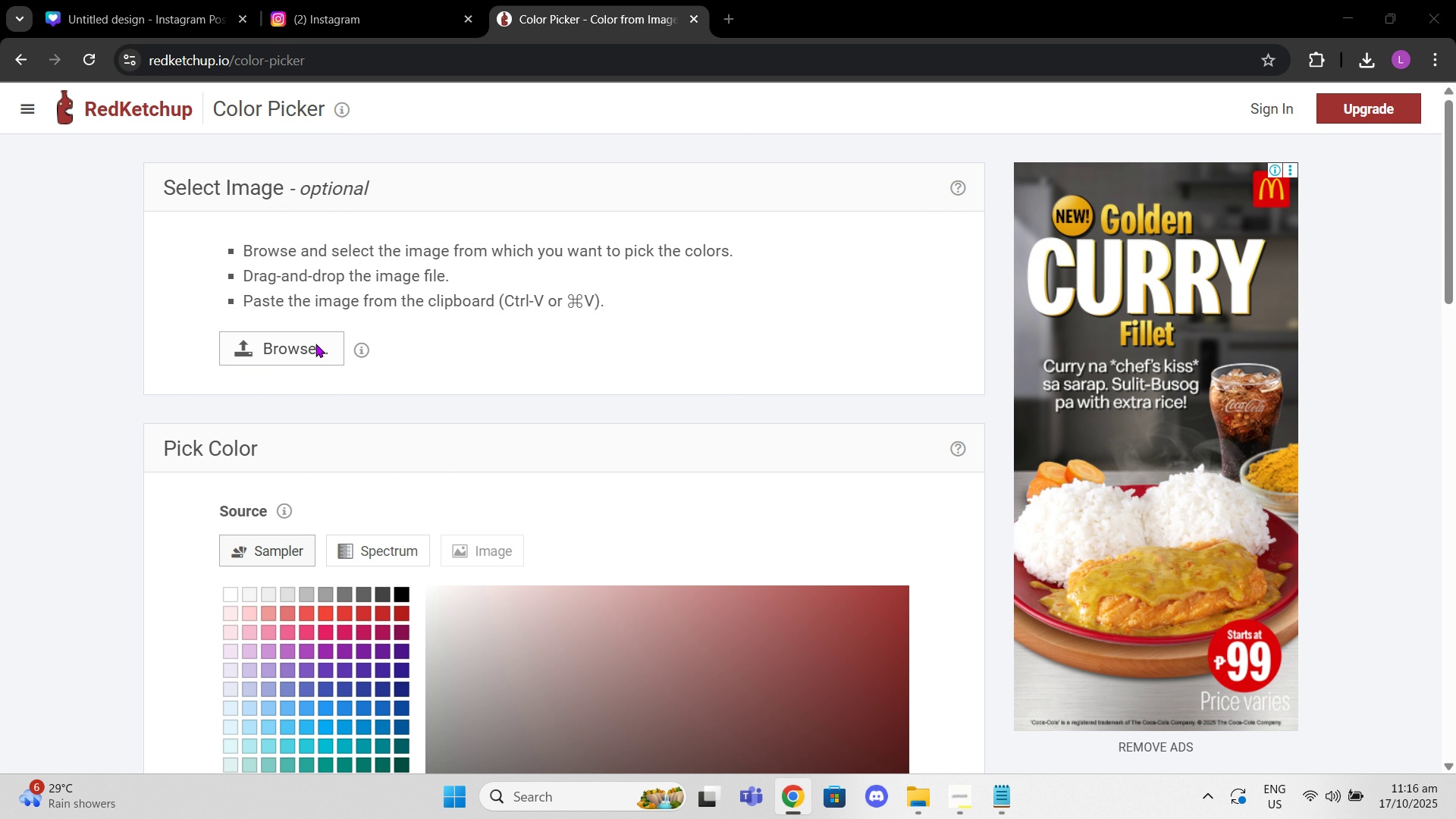 
scroll: coordinate [150, 333], scroll_direction: down, amount: 9.0
 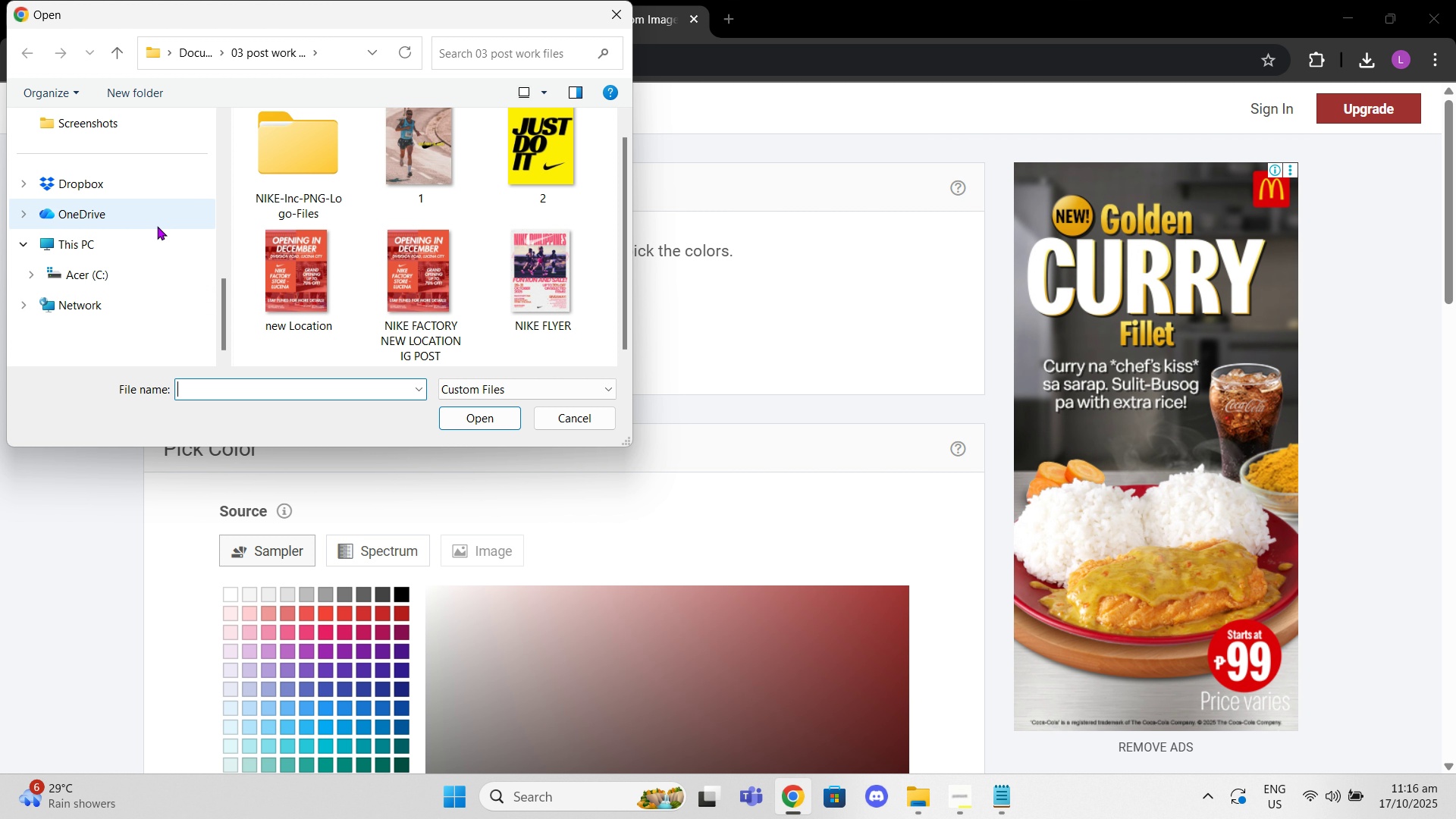 
scroll: coordinate [157, 226], scroll_direction: up, amount: 1.0
 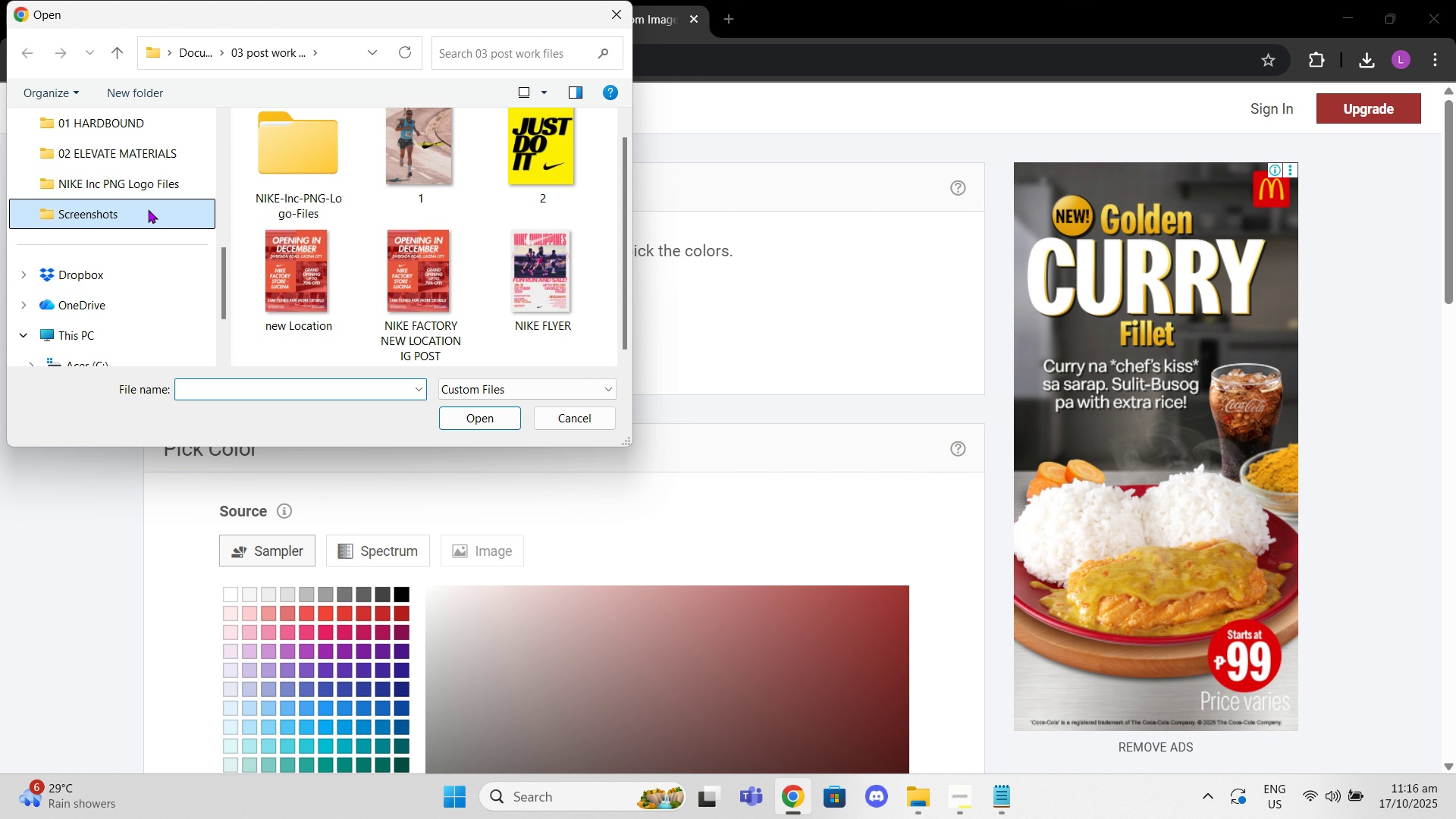 
left_click([148, 209])
 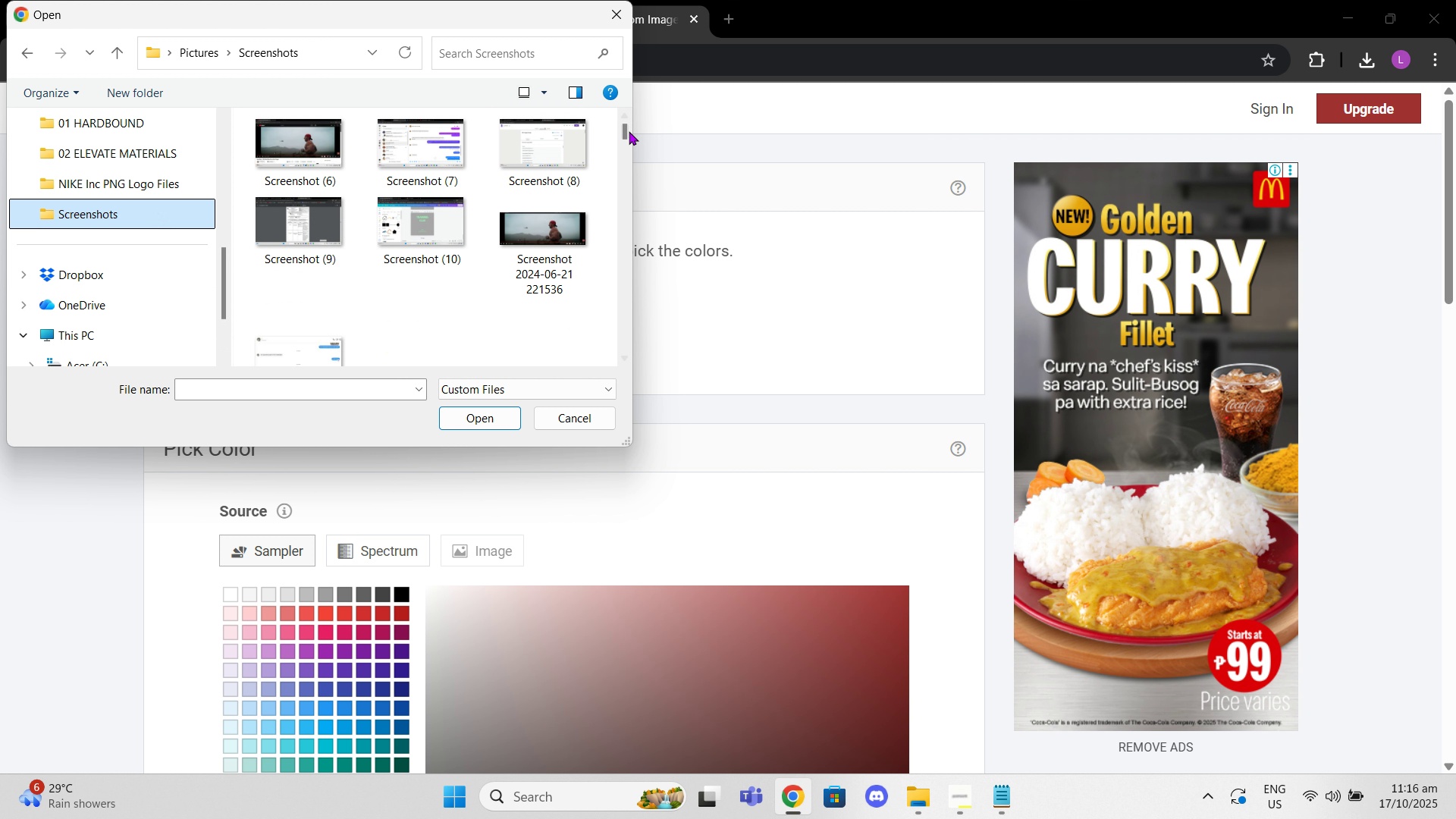 
left_click_drag(start_coordinate=[629, 131], to_coordinate=[647, 375])
 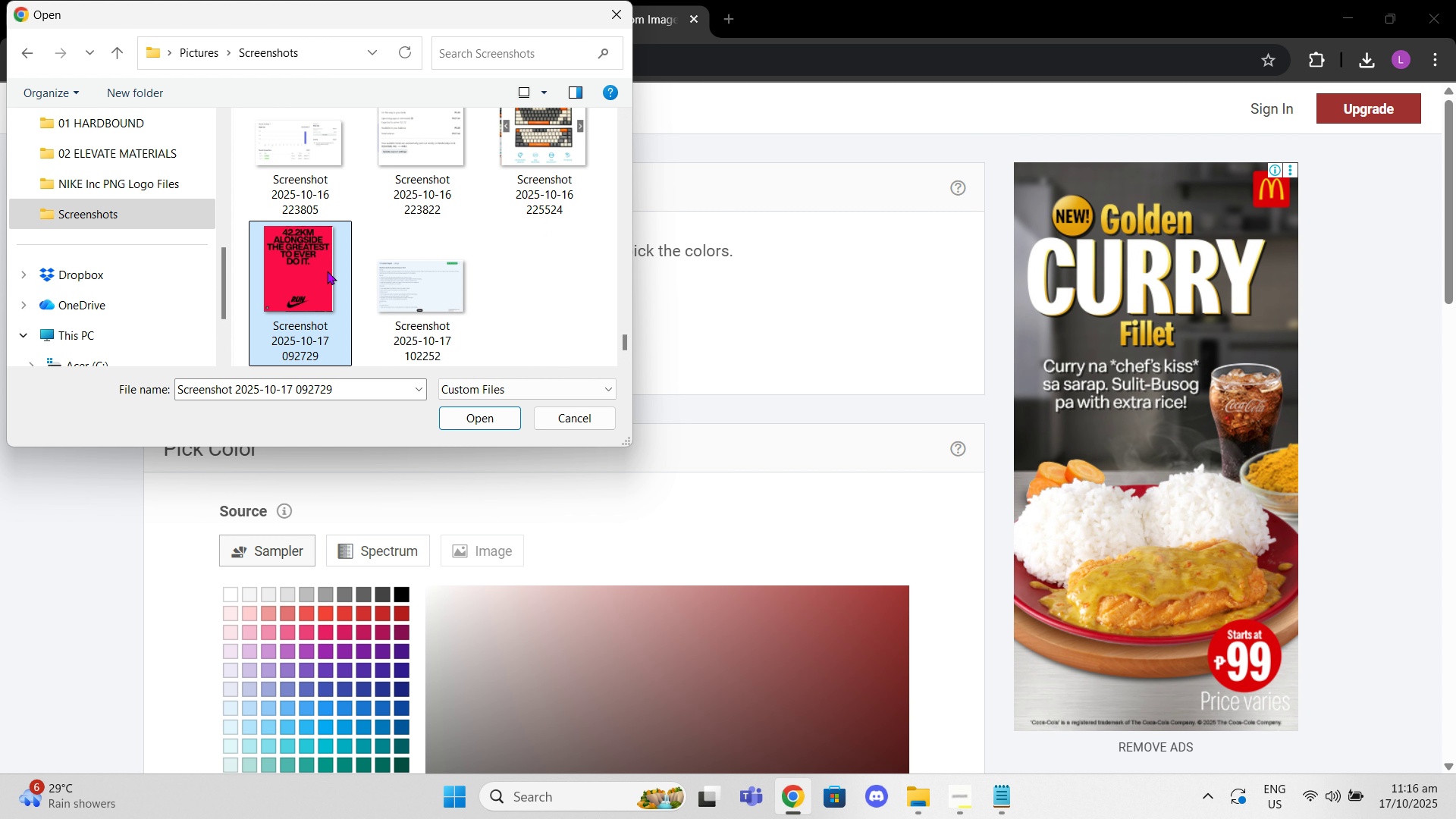 
left_click([327, 271])
 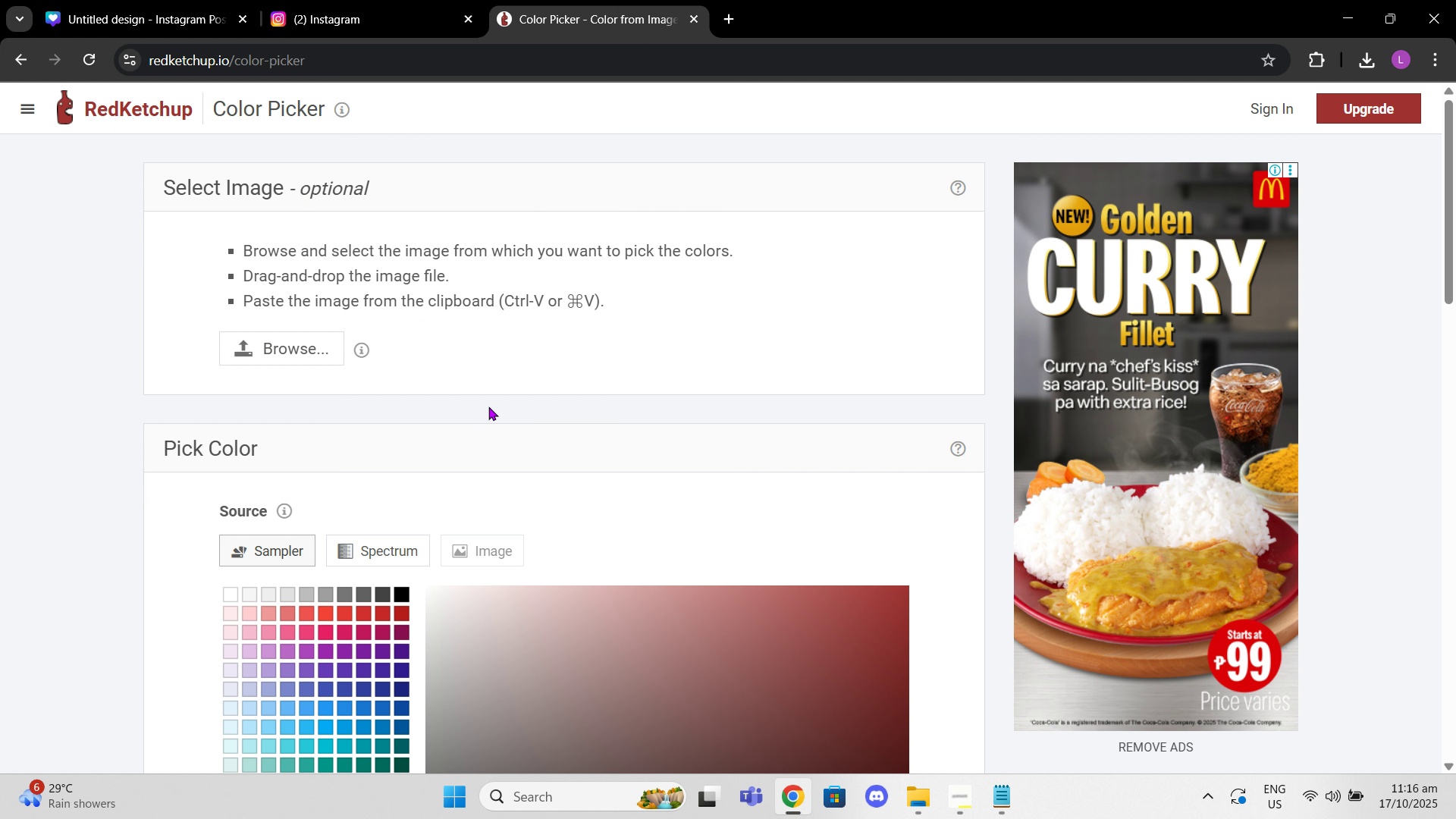 
scroll: coordinate [567, 397], scroll_direction: down, amount: 7.0
 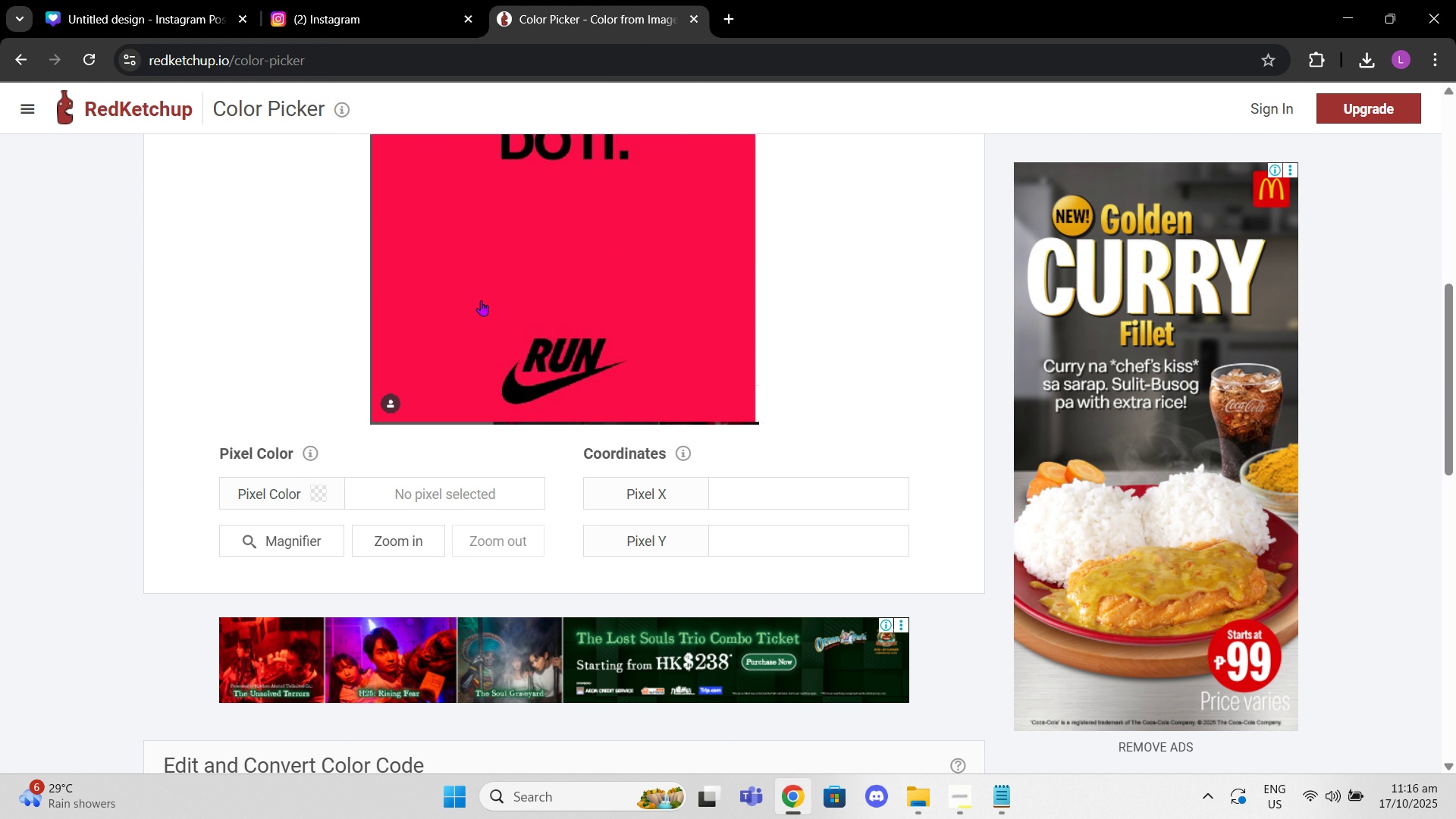 
left_click([481, 300])
 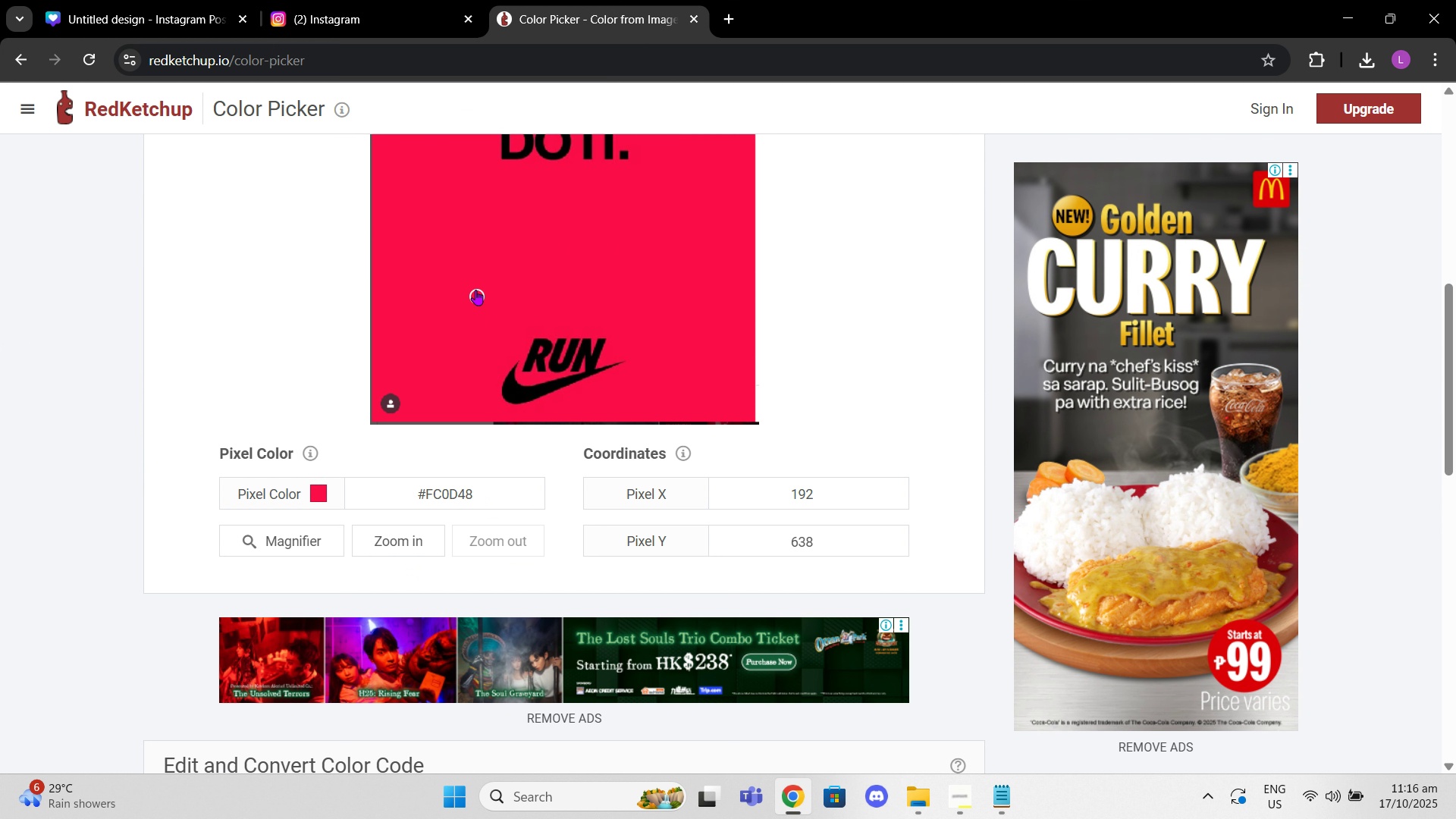 
left_click_drag(start_coordinate=[481, 300], to_coordinate=[463, 234])
 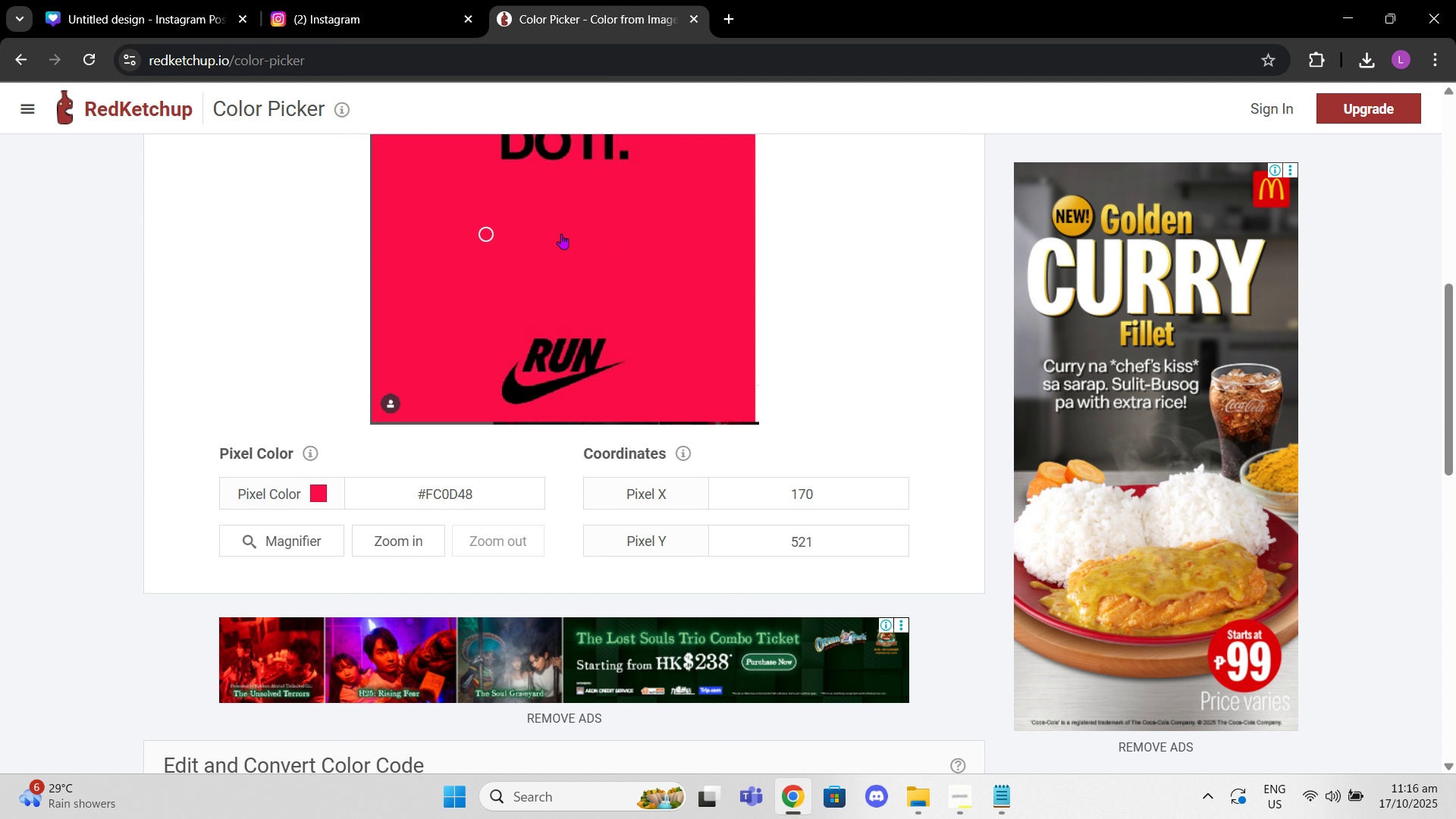 
left_click_drag(start_coordinate=[463, 234], to_coordinate=[623, 234])
 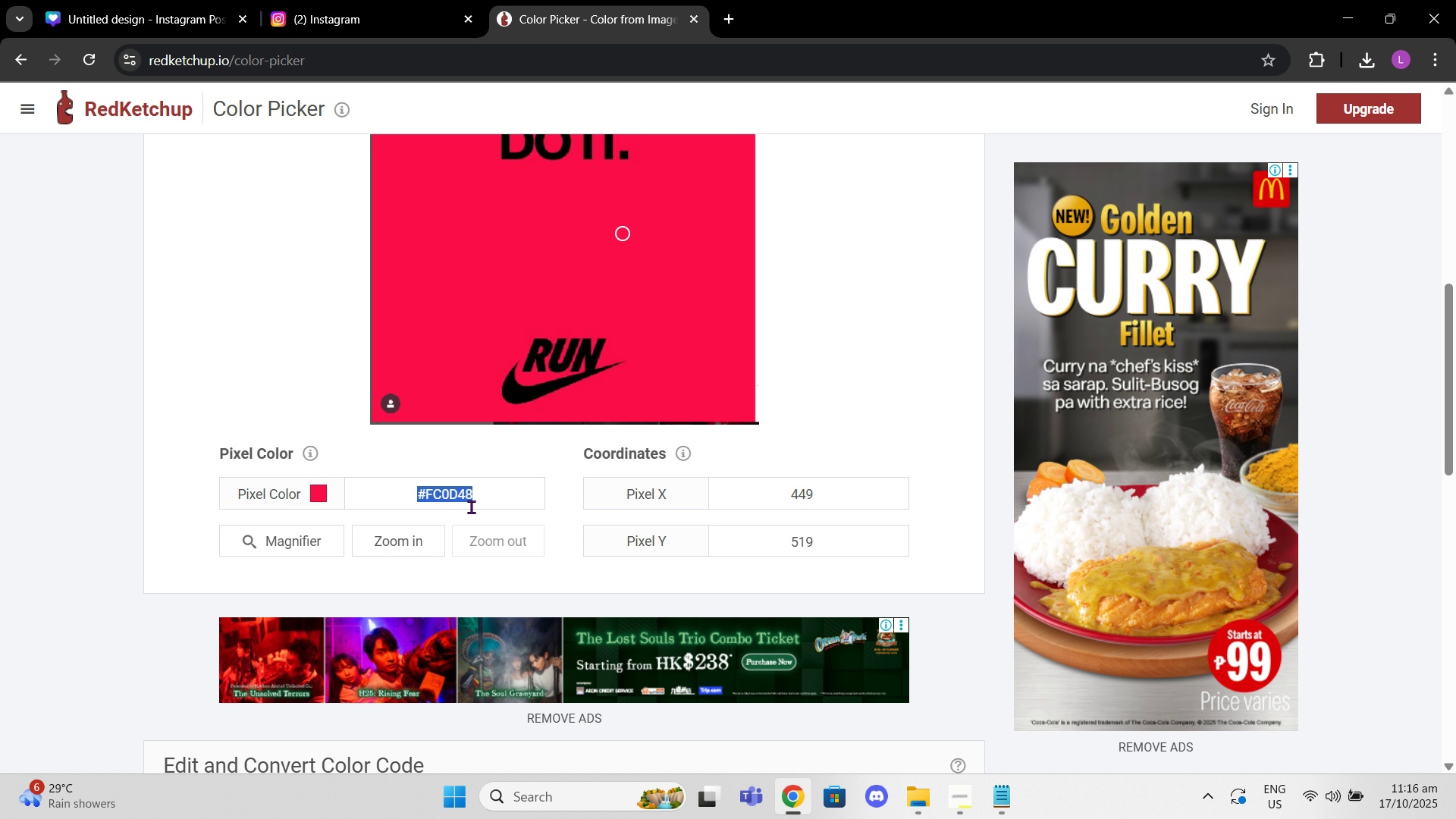 
left_click_drag(start_coordinate=[471, 507], to_coordinate=[426, 496])
 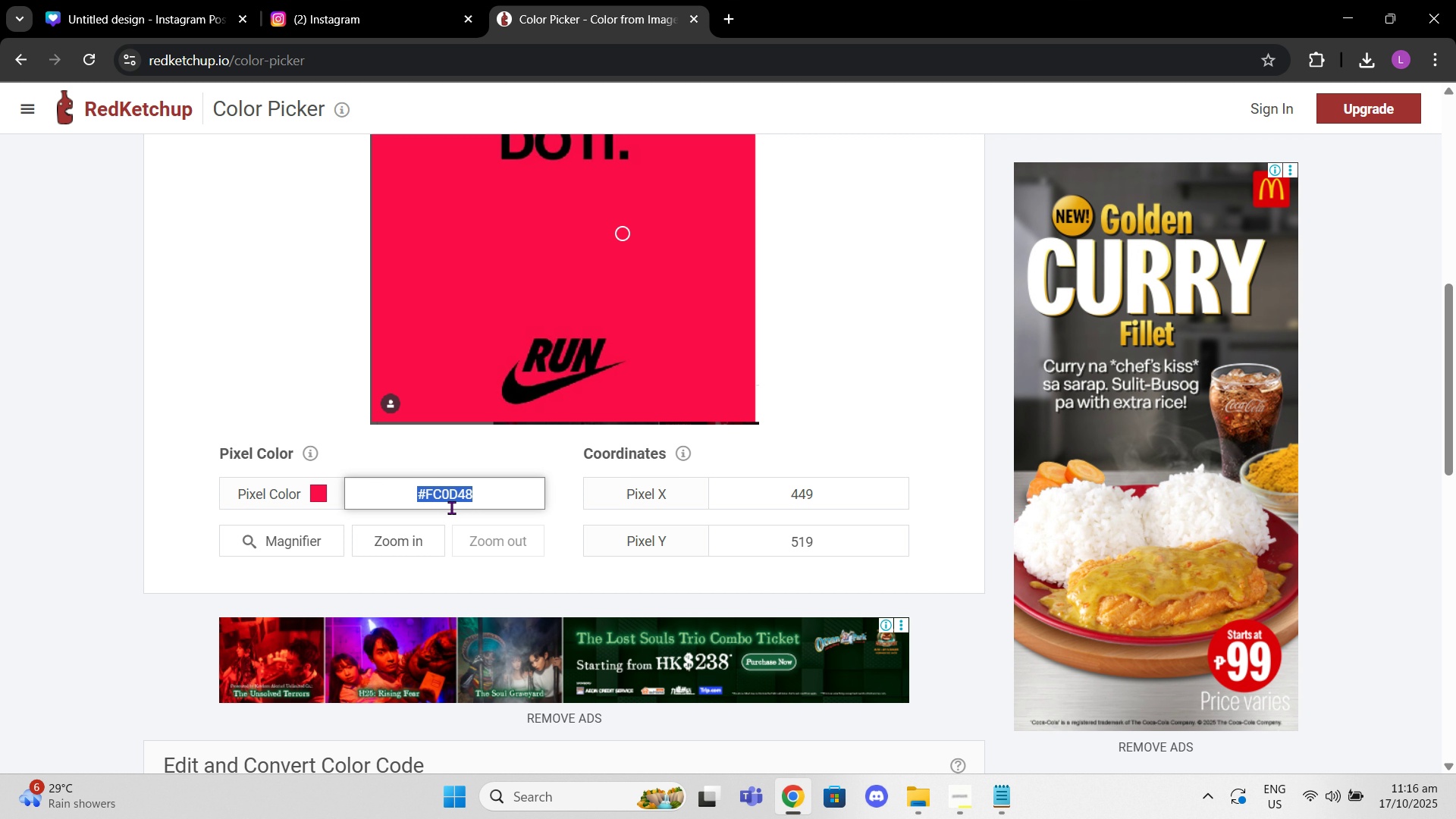 
key(Control+ControlLeft)
 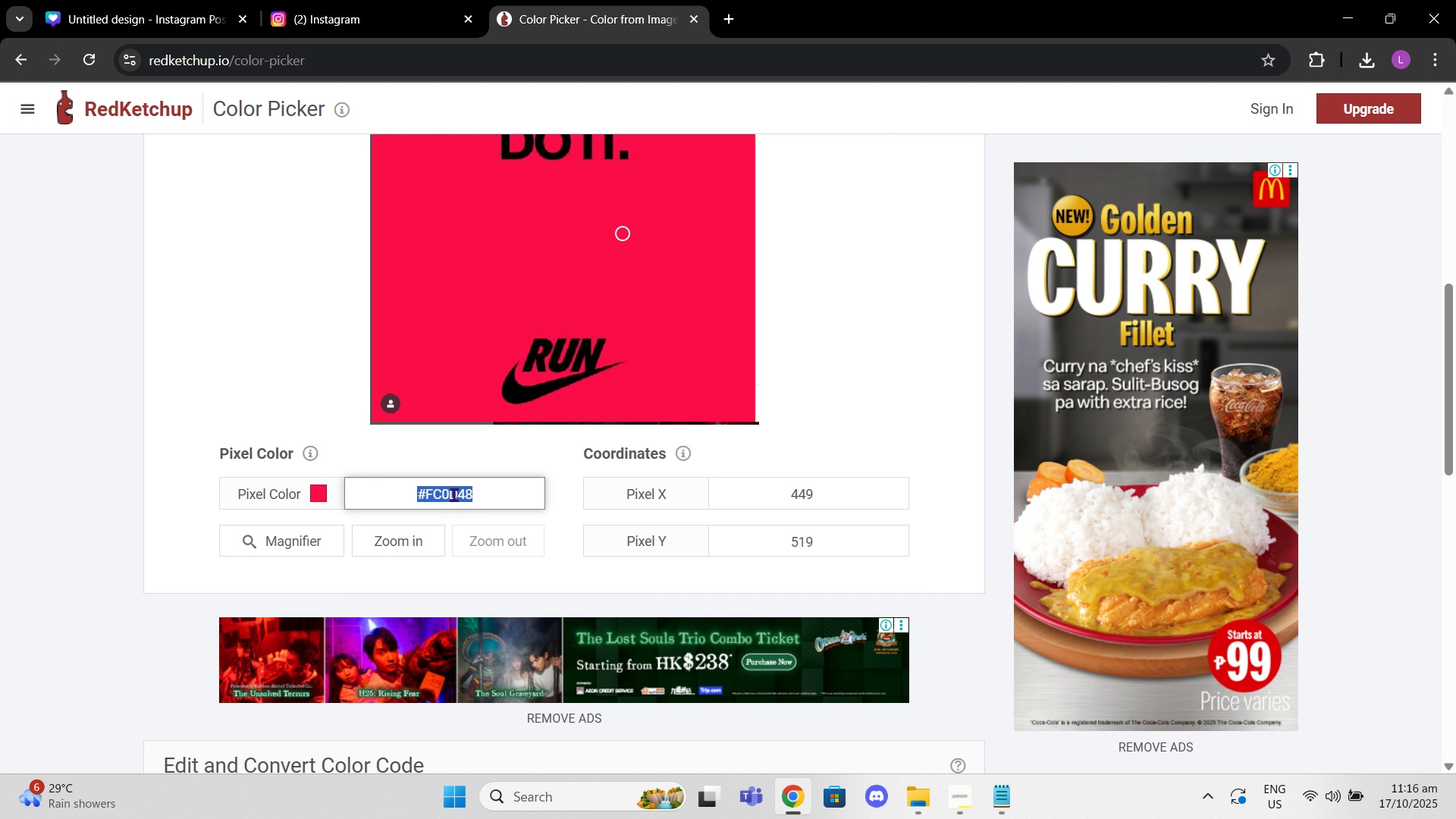 
key(Control+C)
 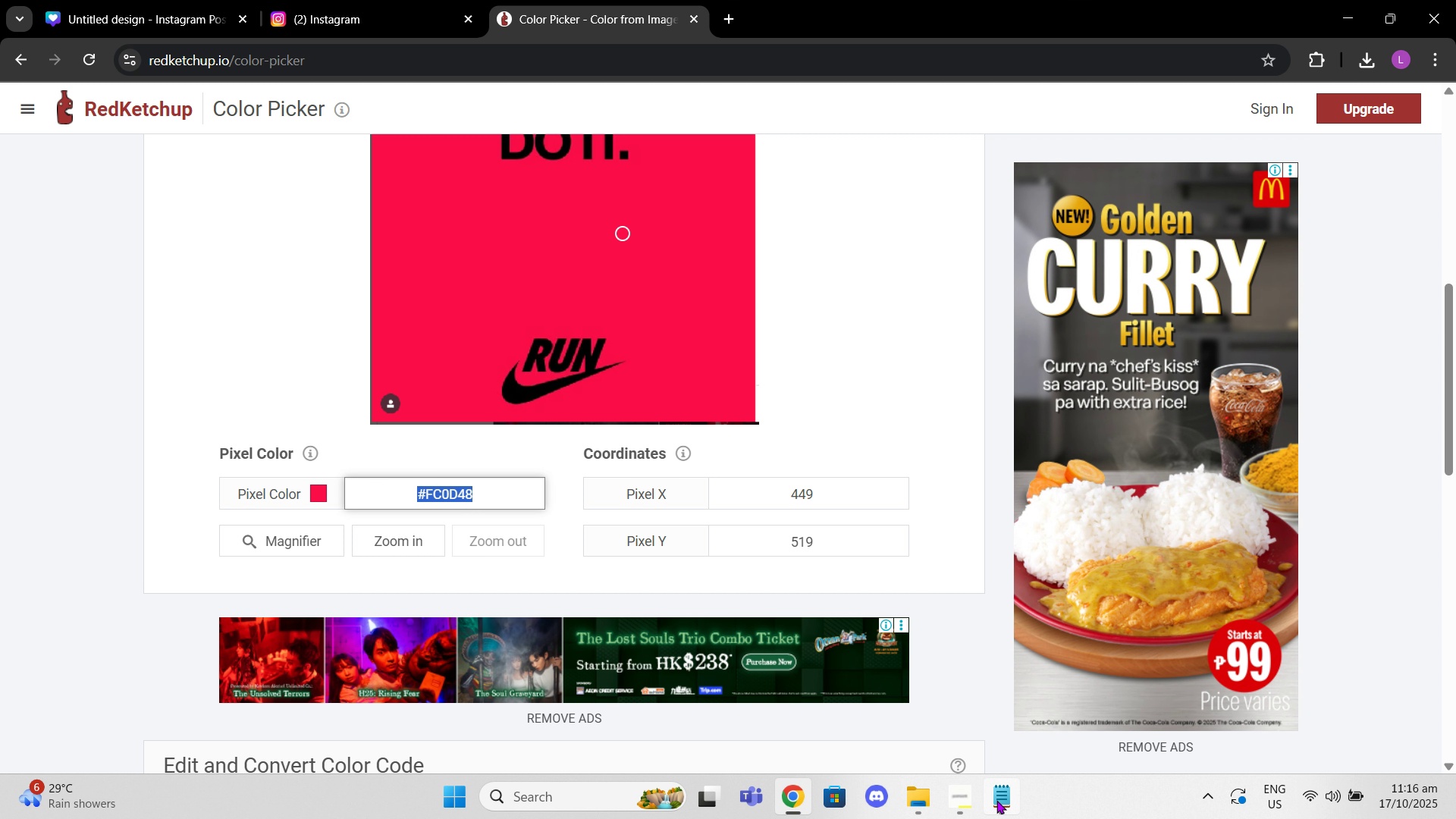 
left_click([996, 800])
 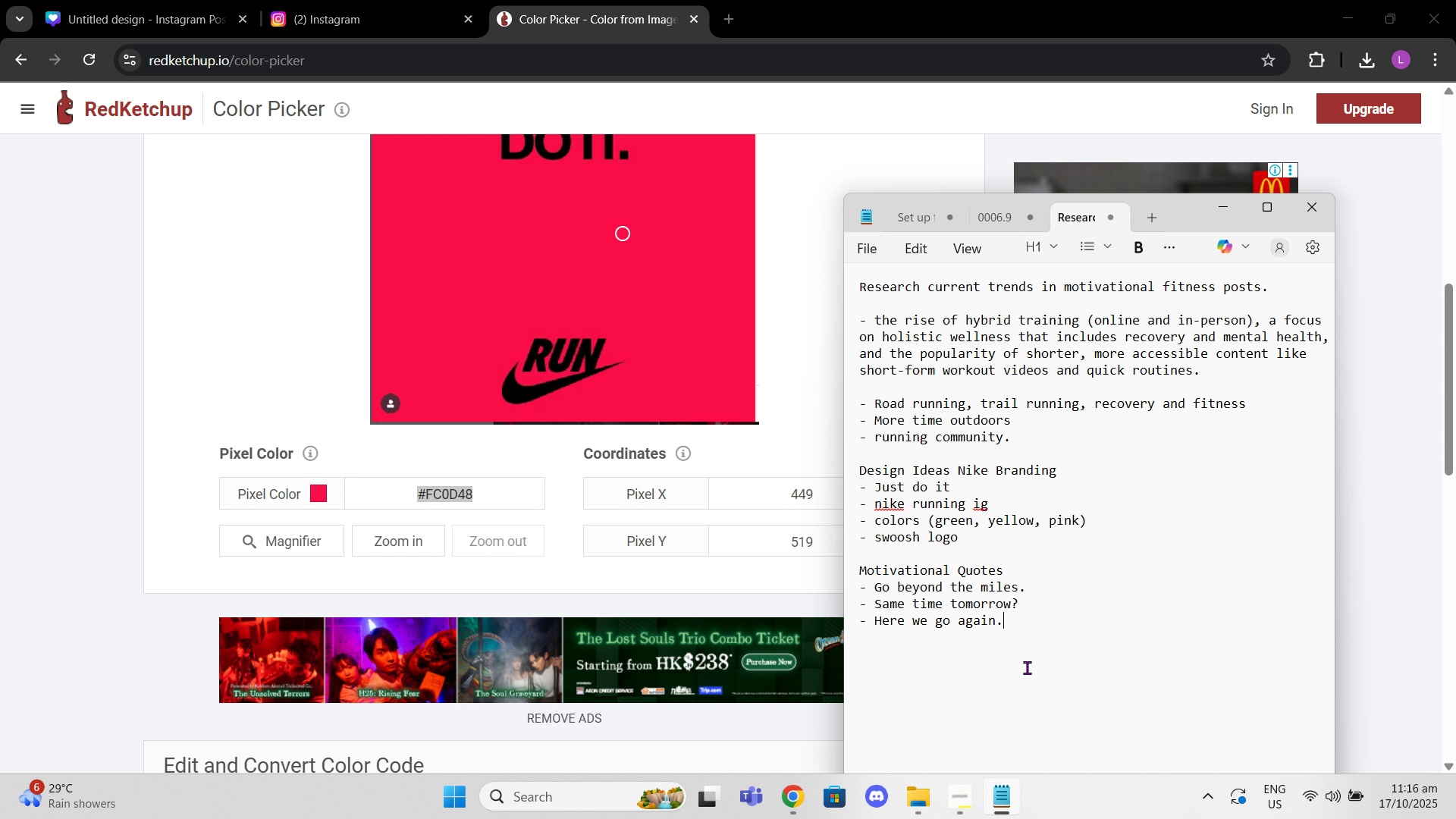 
left_click([1027, 667])
 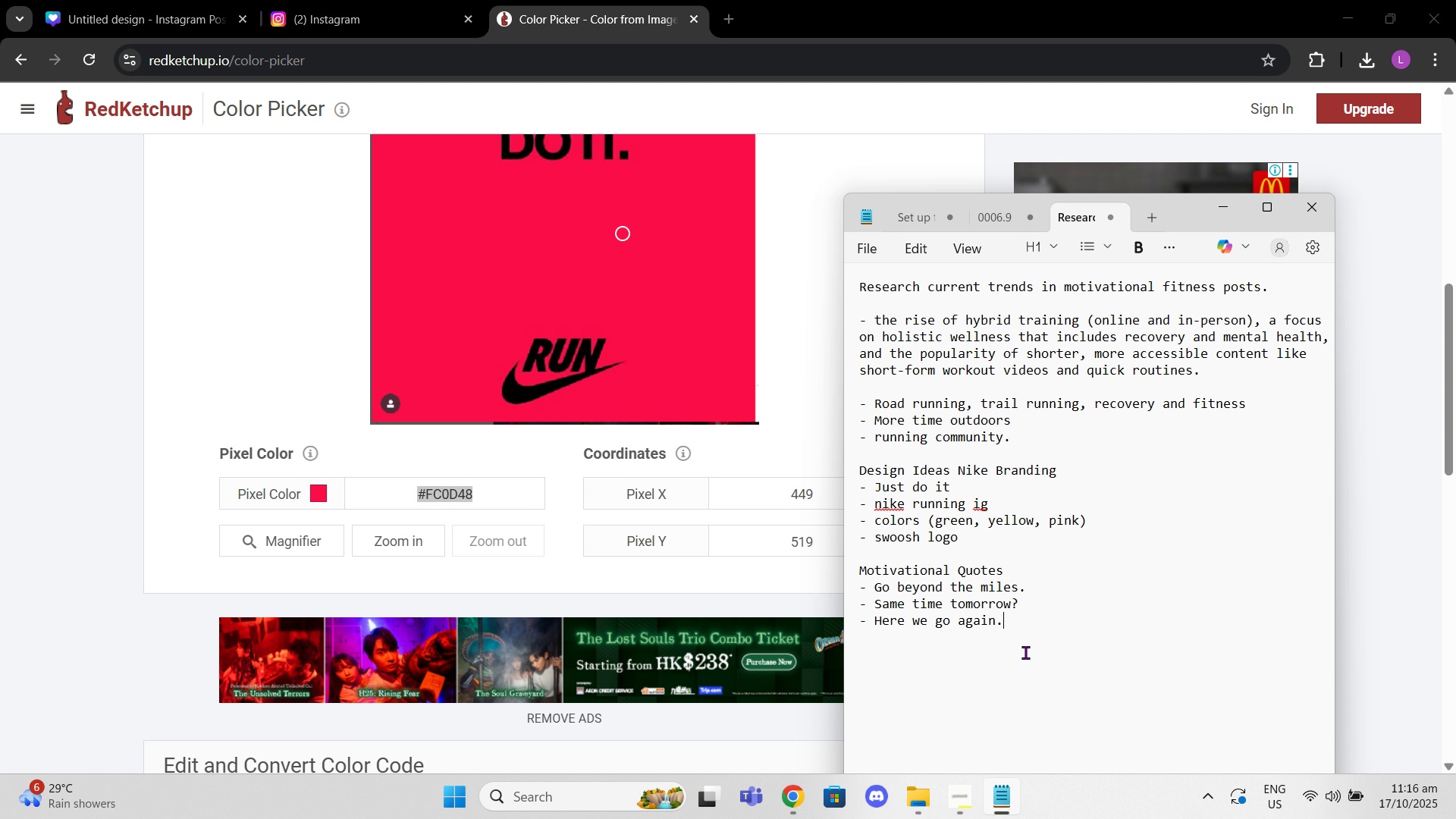 
key(Shift+Enter)
 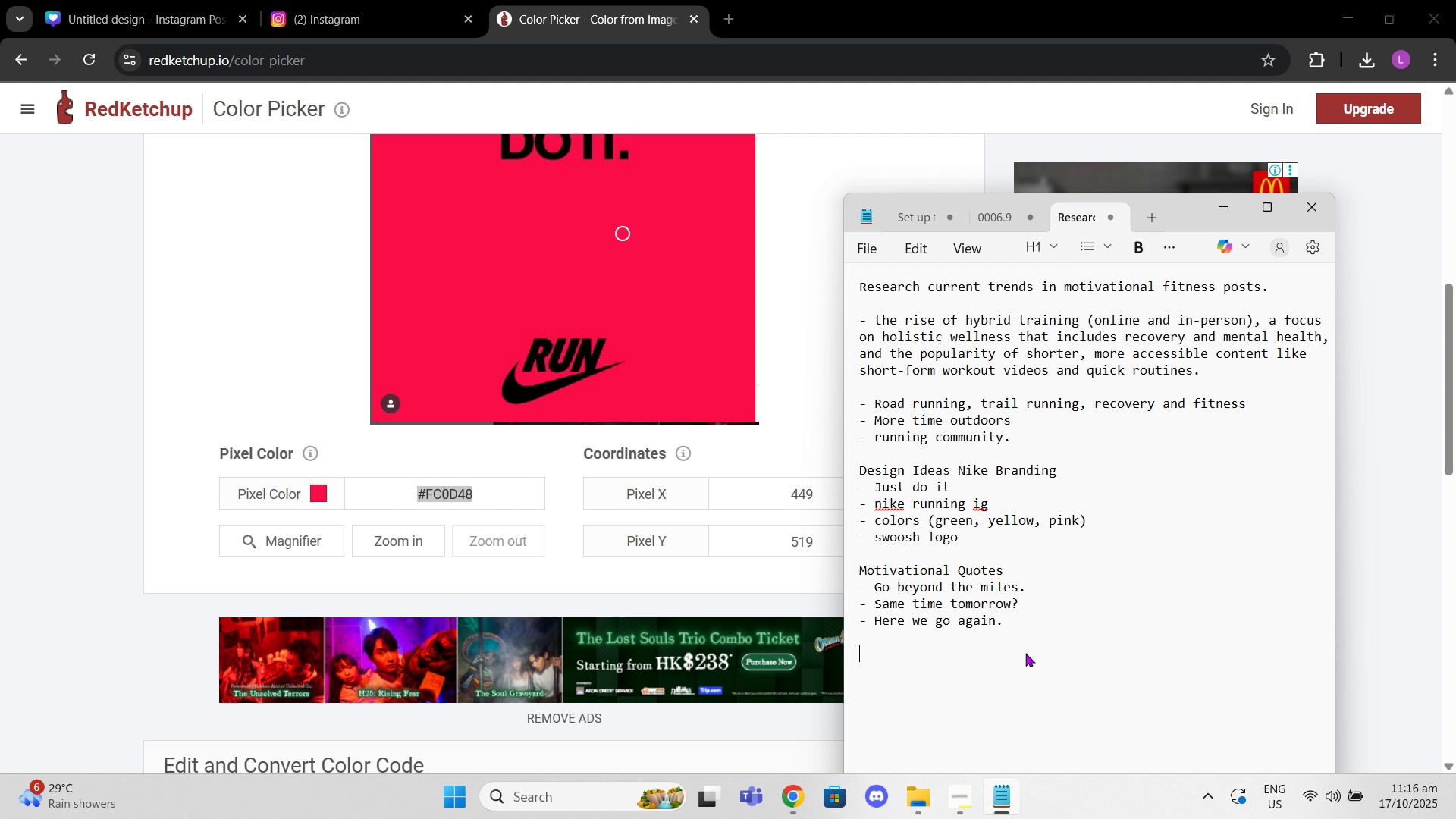 
key(Shift+Enter)
 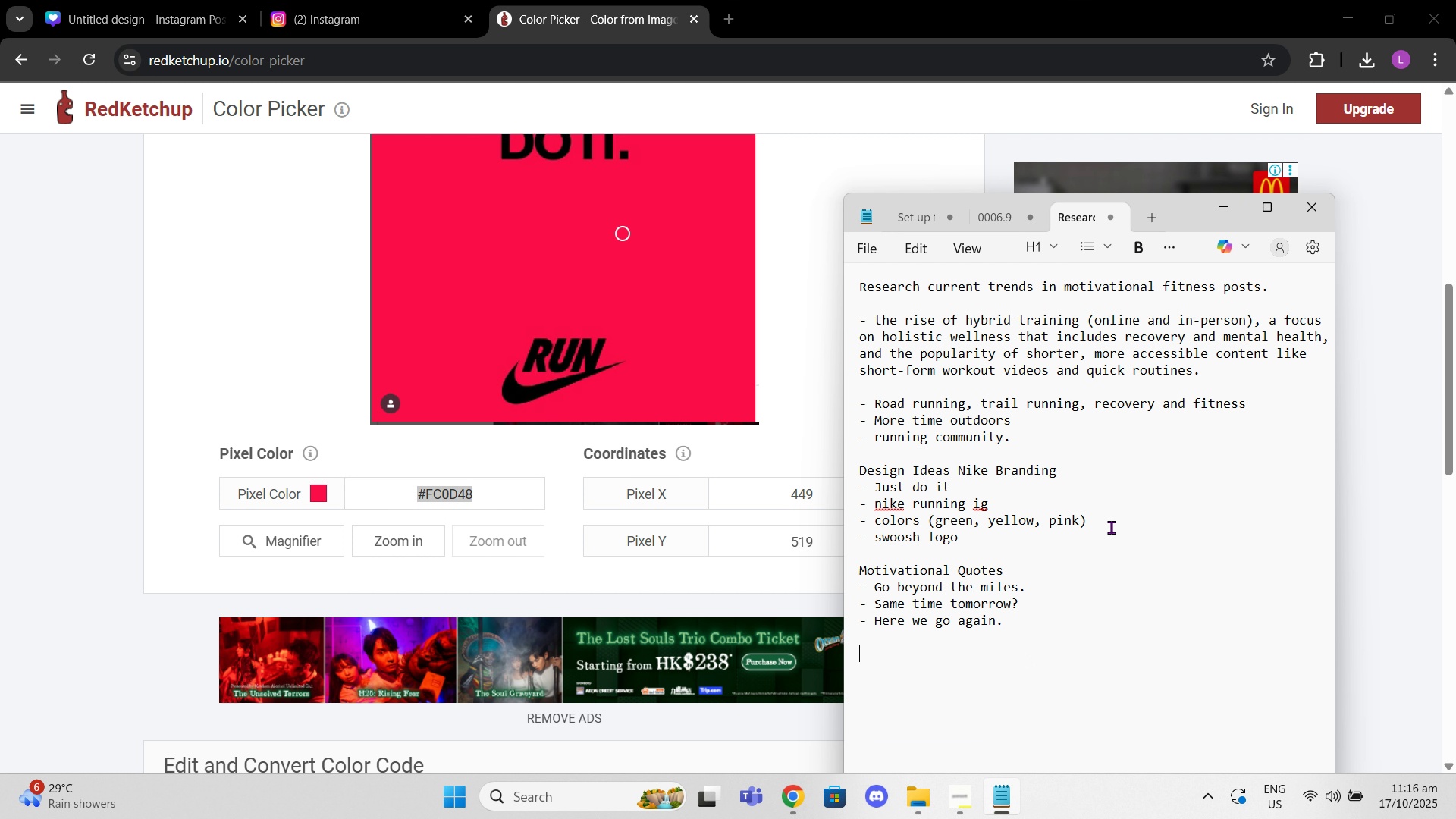 
left_click([1111, 527])
 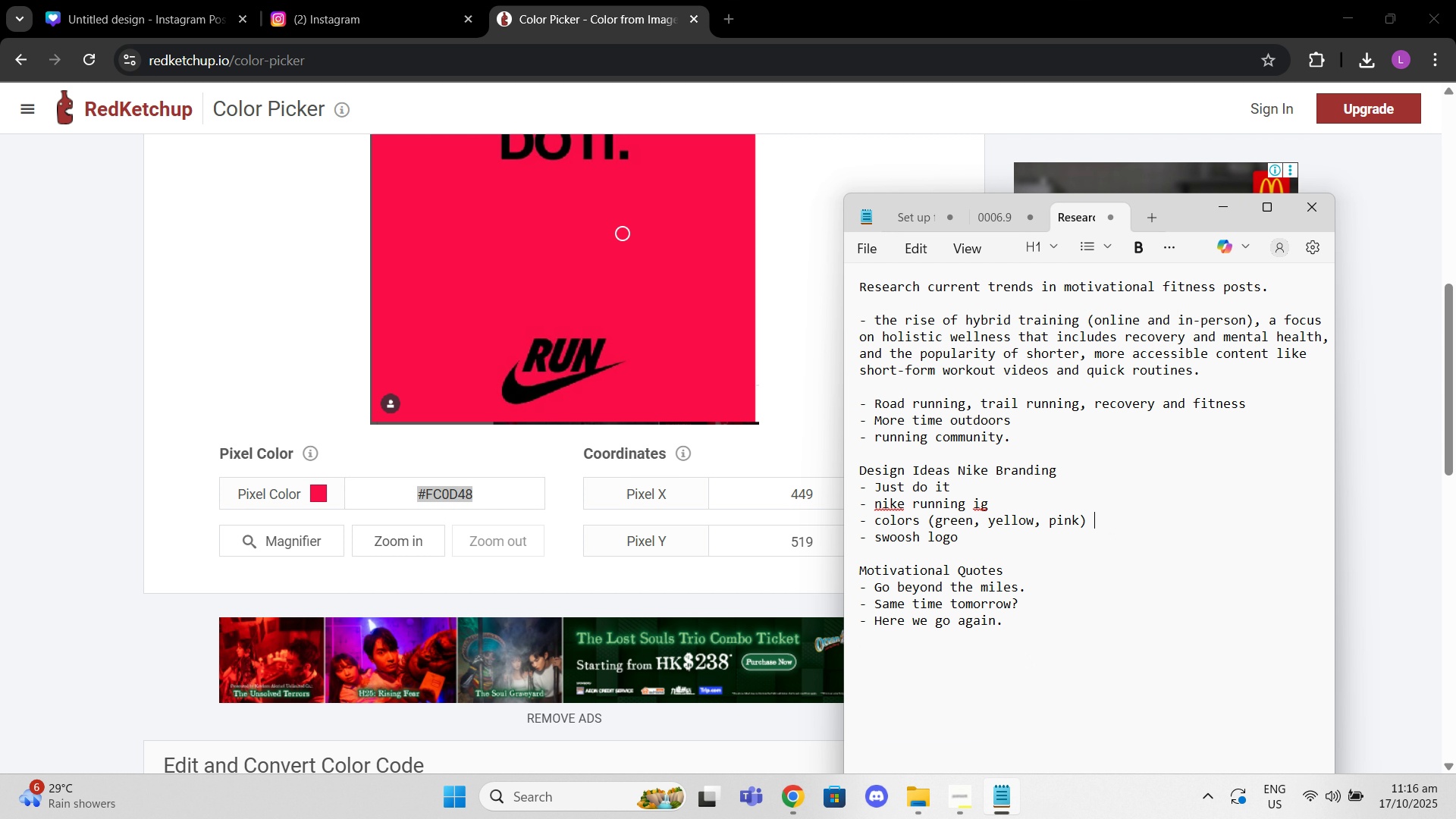 
key(Space)
 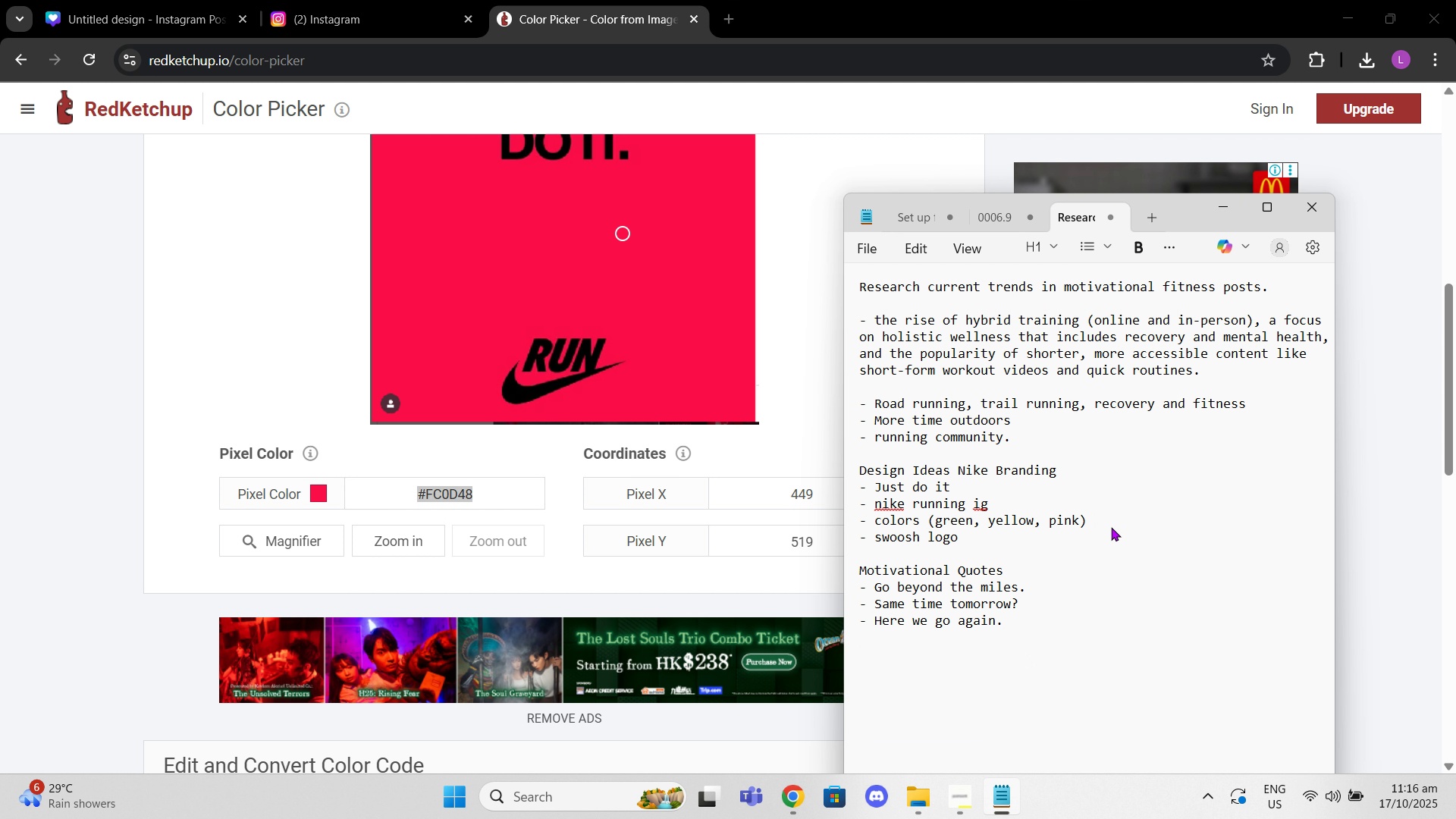 
key(Control+V)
 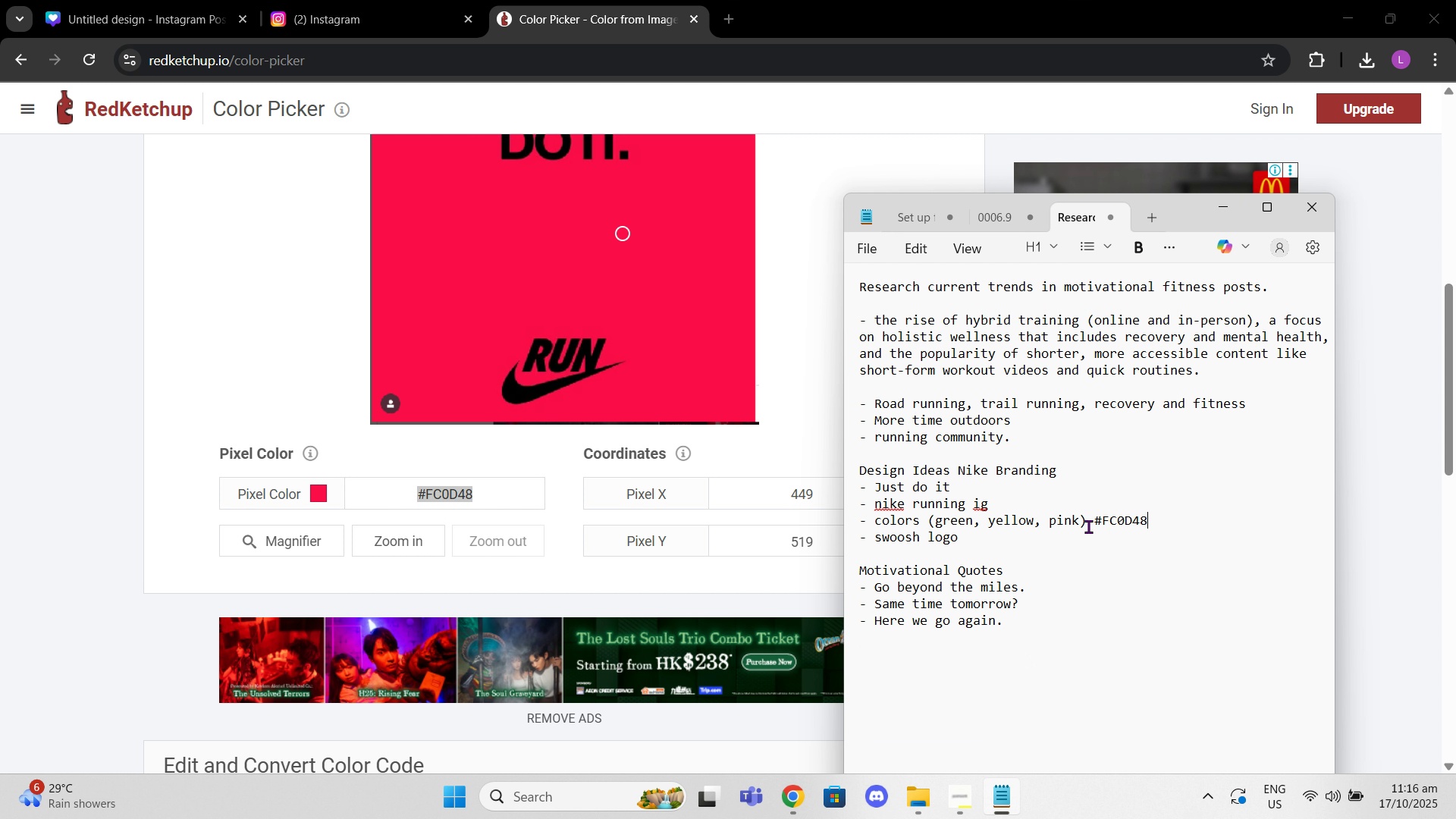 
left_click([1090, 526])
 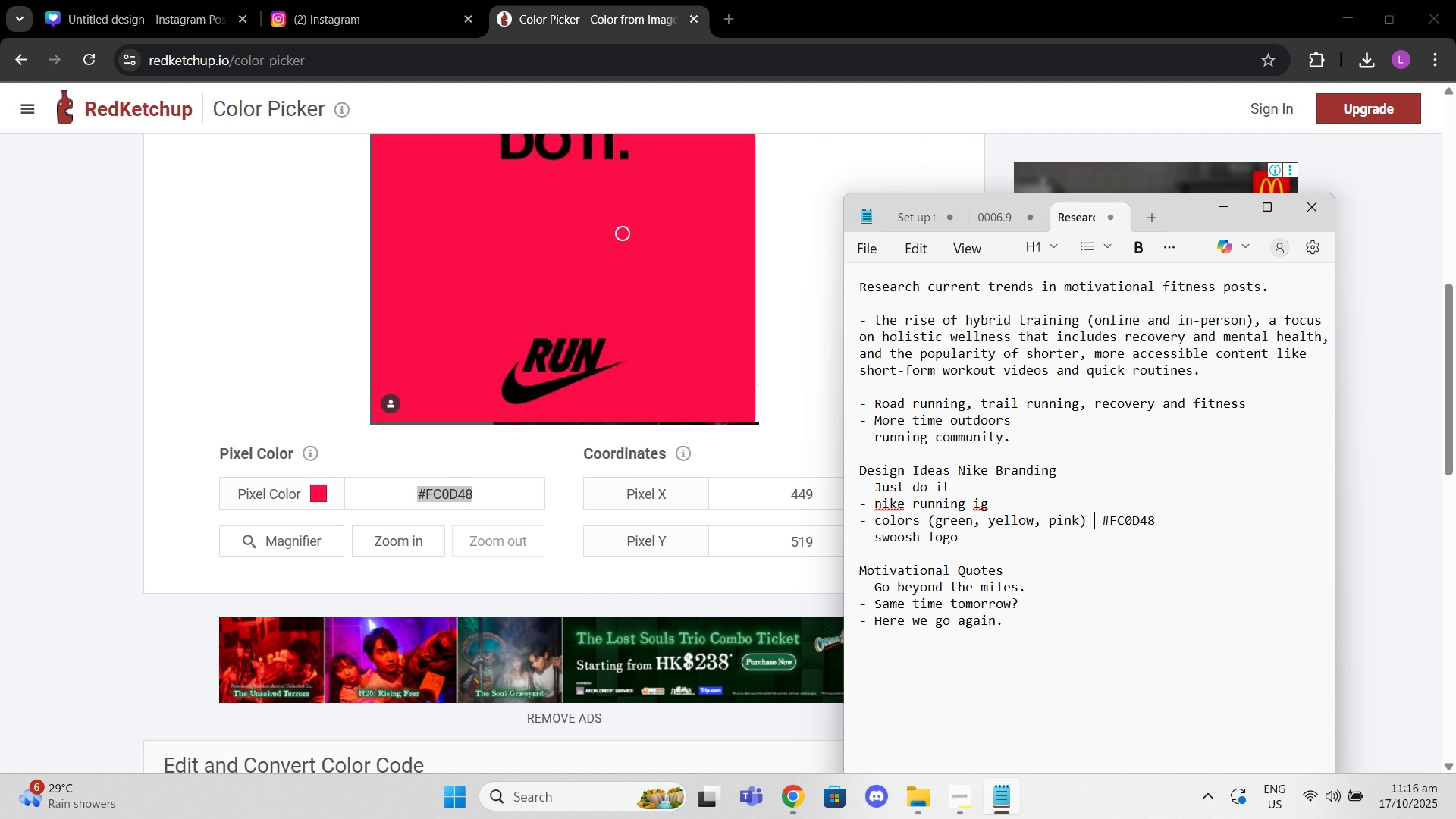 
type( f)
key(Backspace)
type(pini:)
key(Backspace)
key(Backspace)
type(k)
 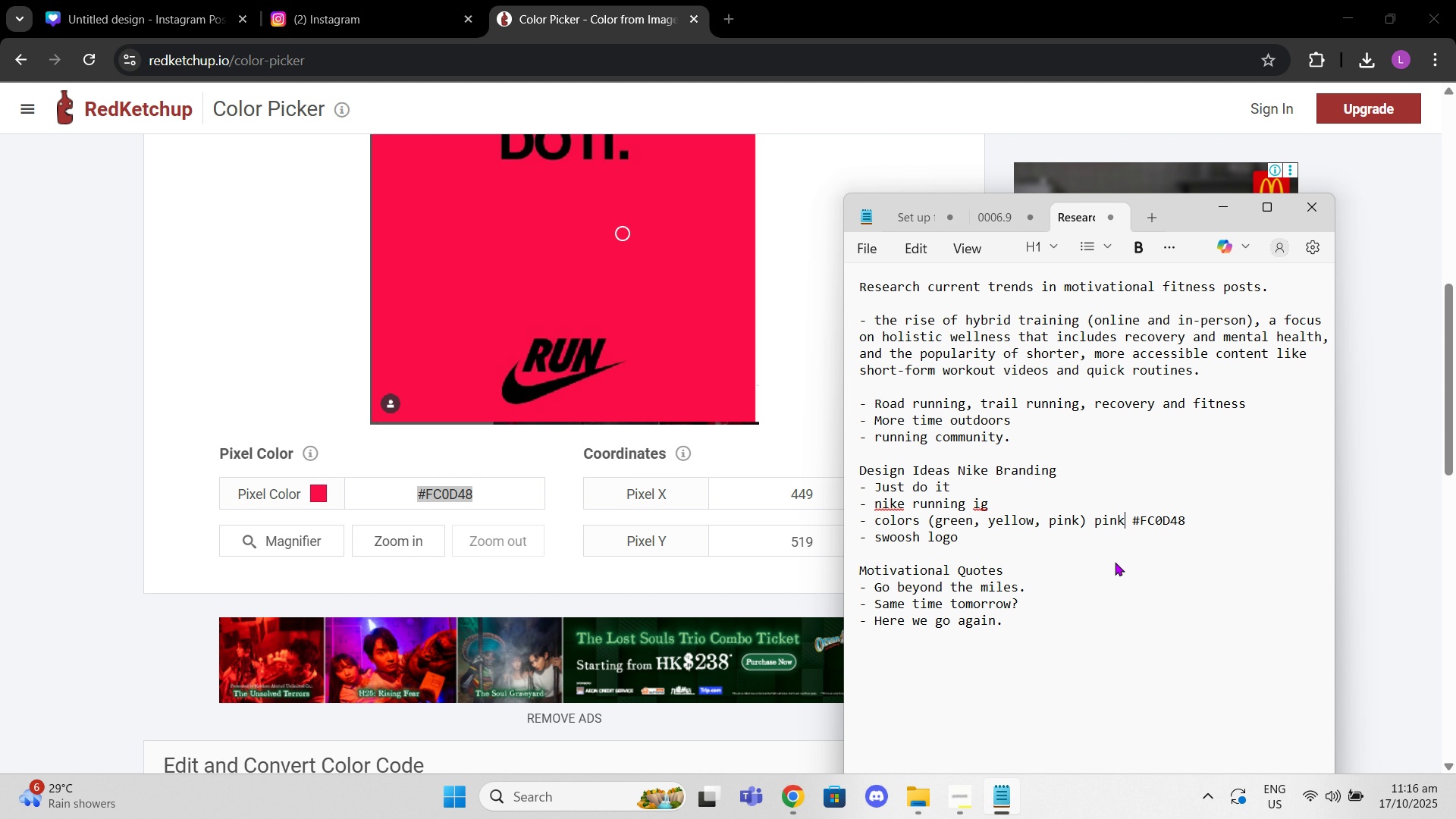 
 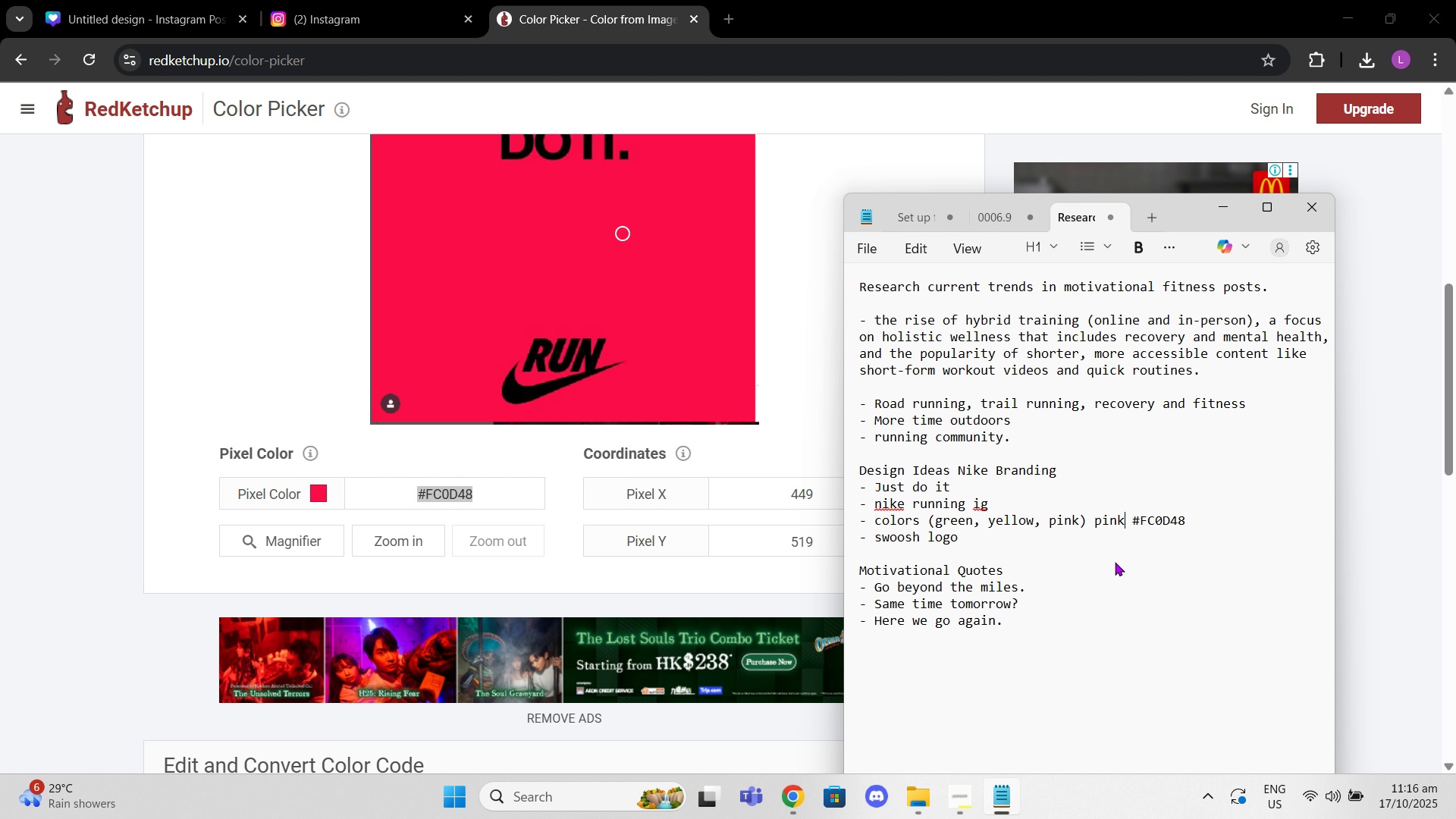 
key(Control+Shift+ControlLeft)
 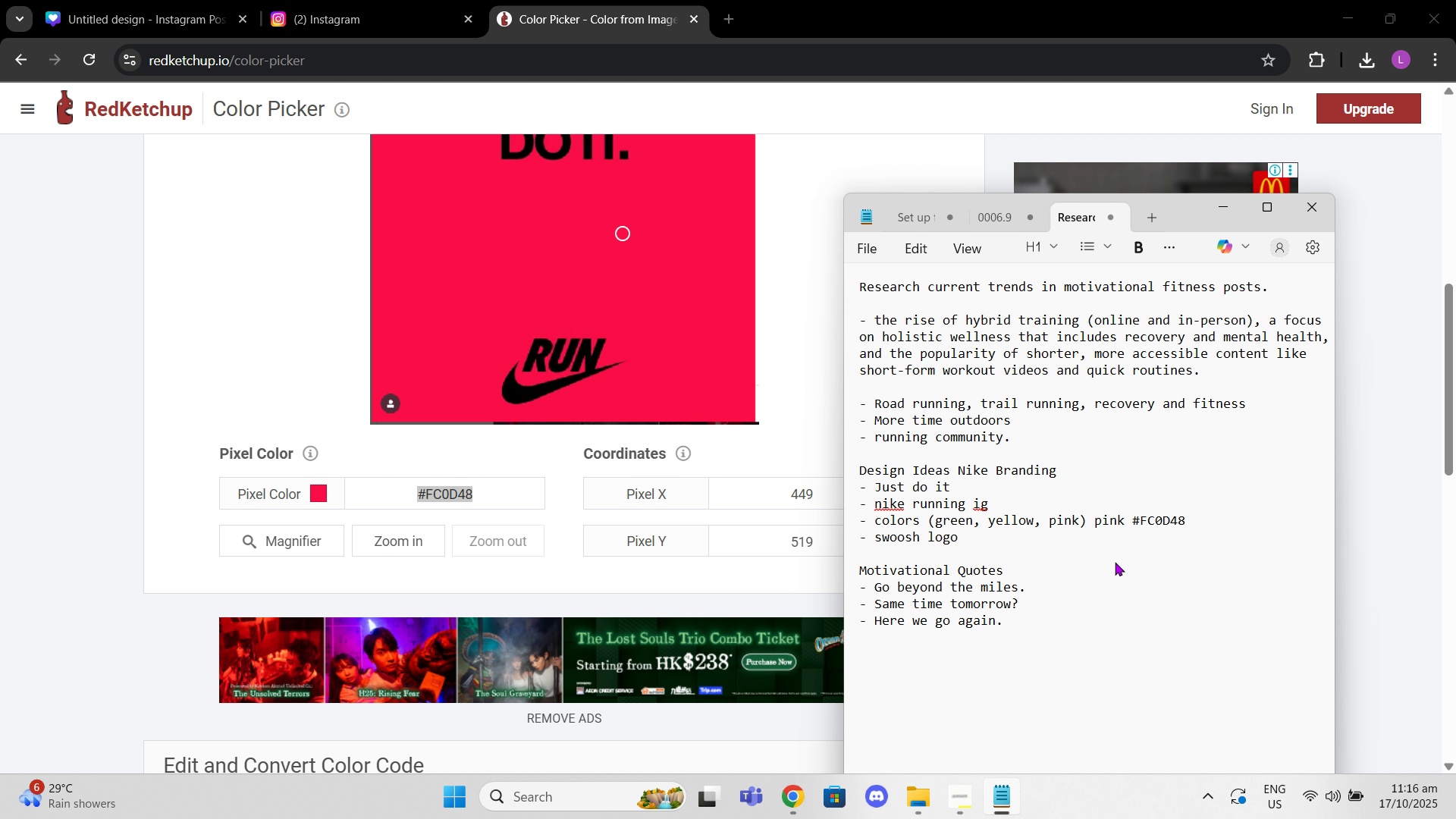 
key(Control+Shift+Semicolon)
 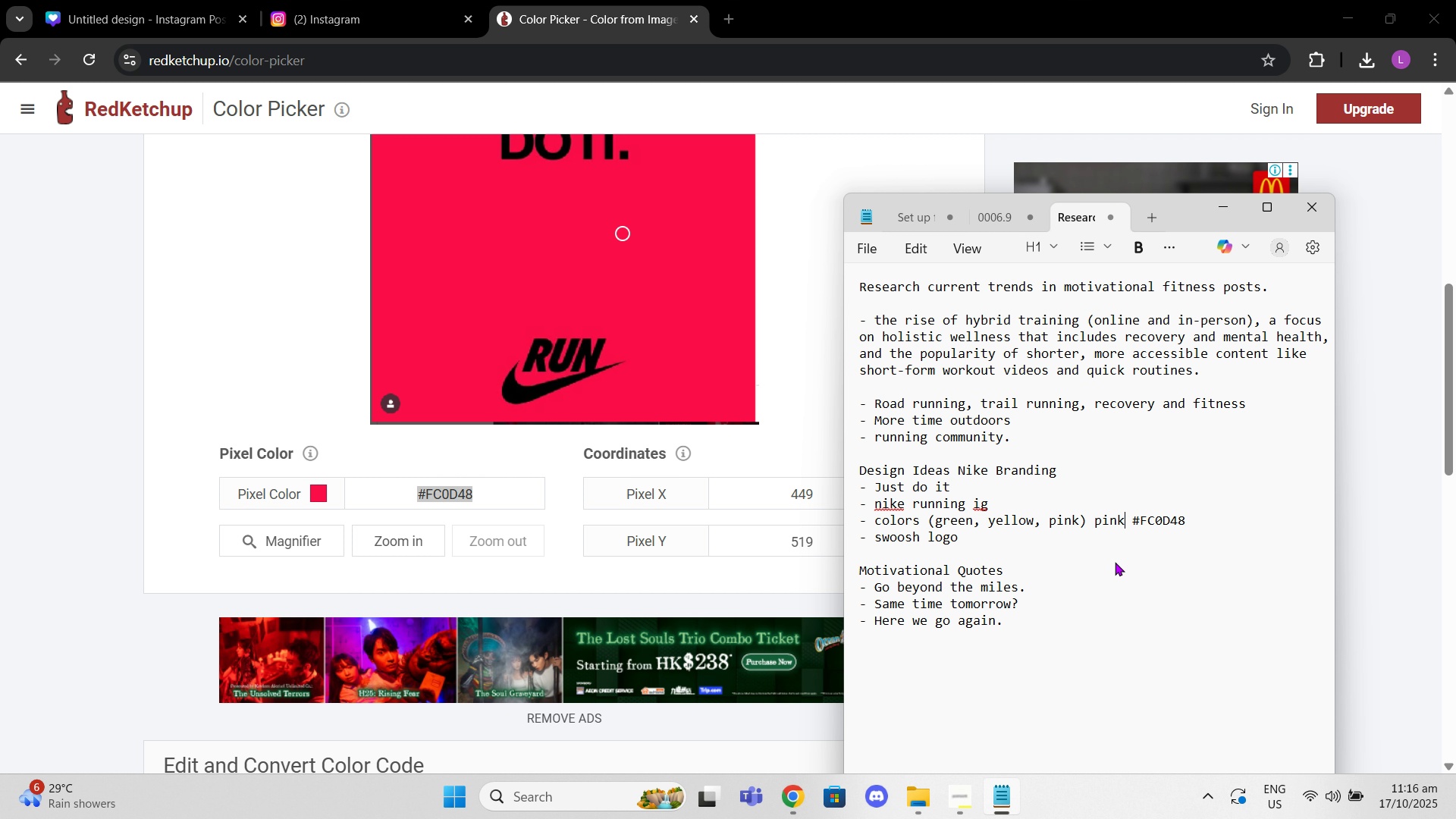 
key(Shift+Semicolon)
 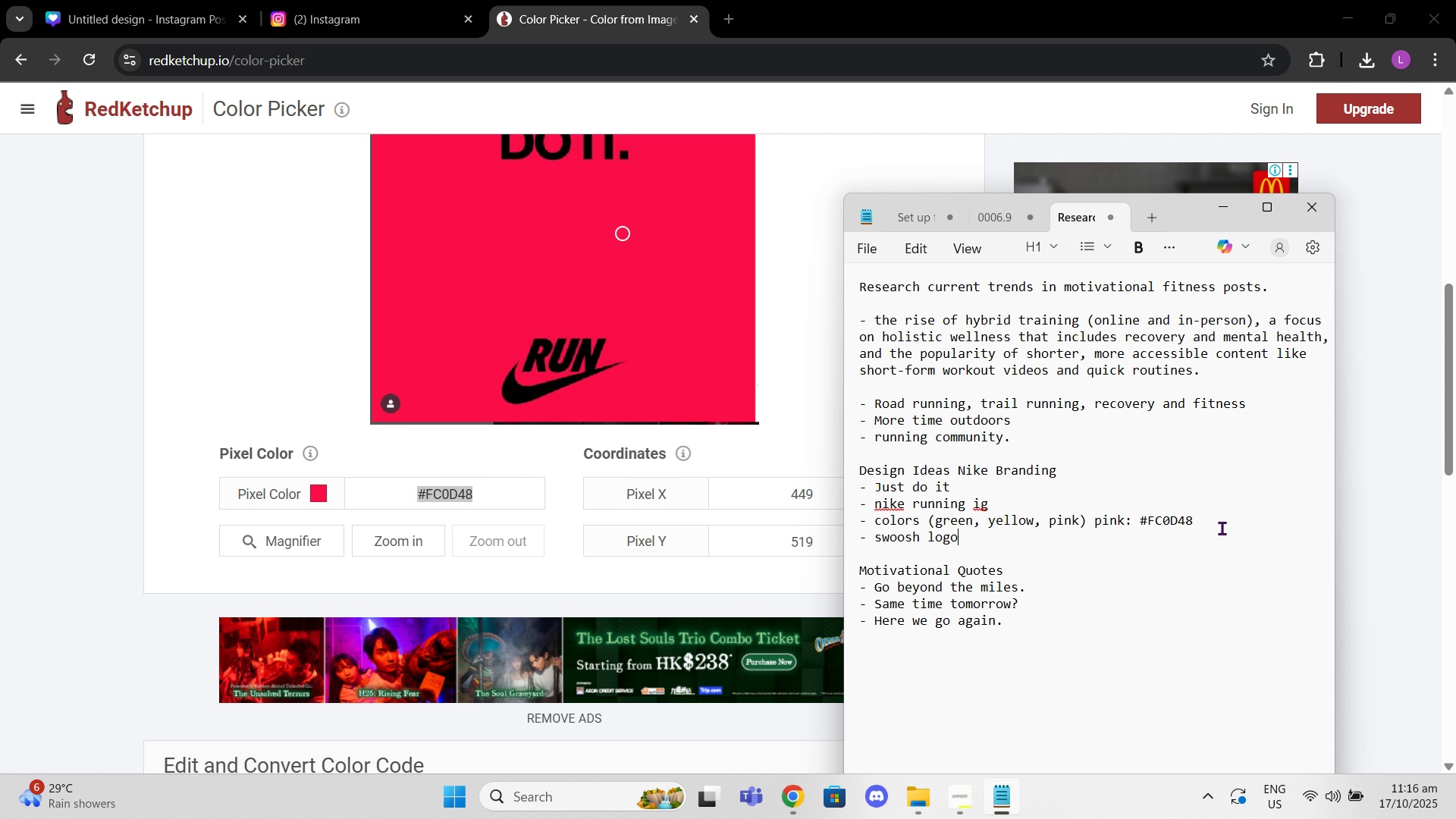 
left_click_drag(start_coordinate=[1209, 518], to_coordinate=[1139, 509])
 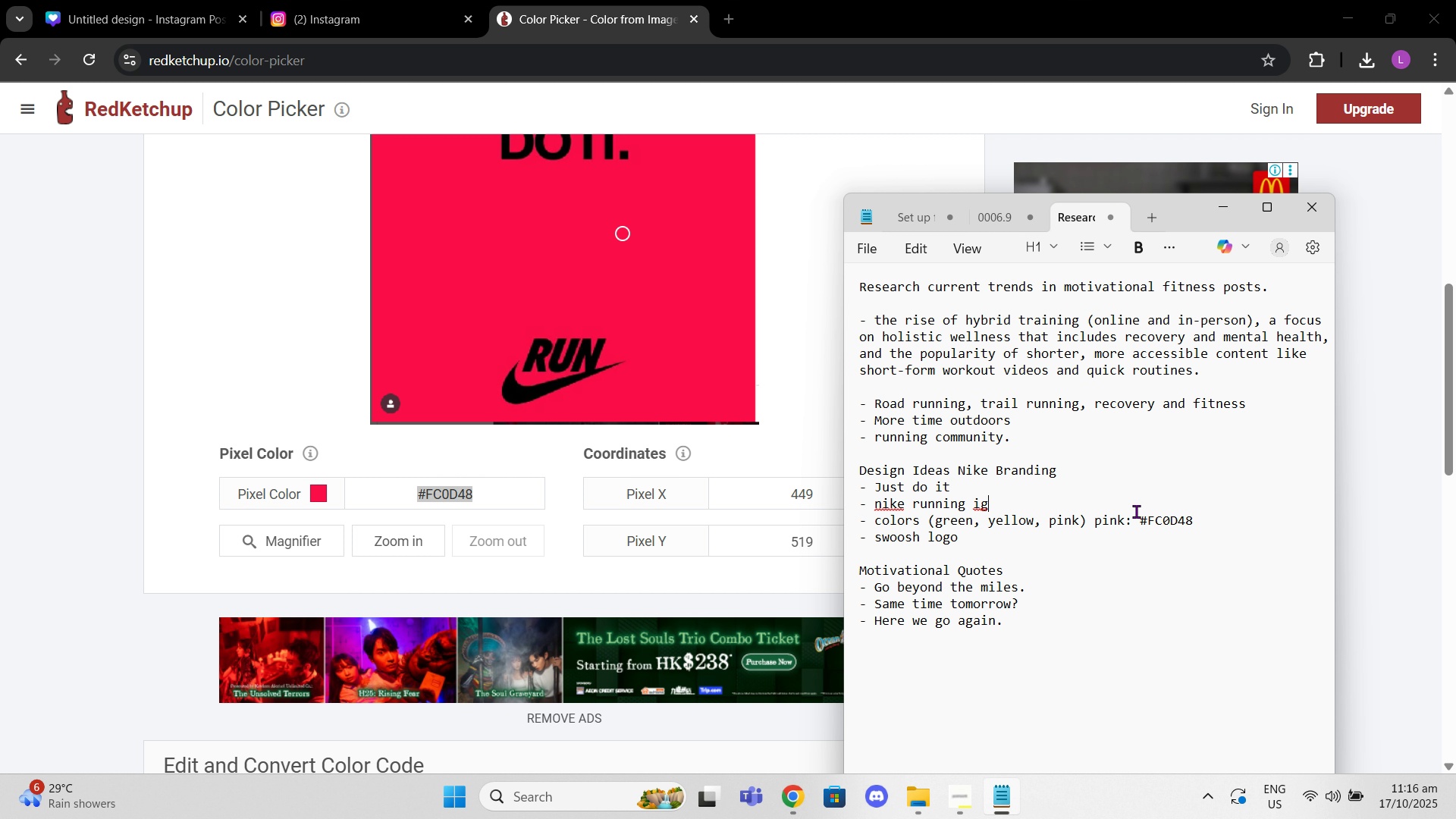 
left_click([1139, 509])
 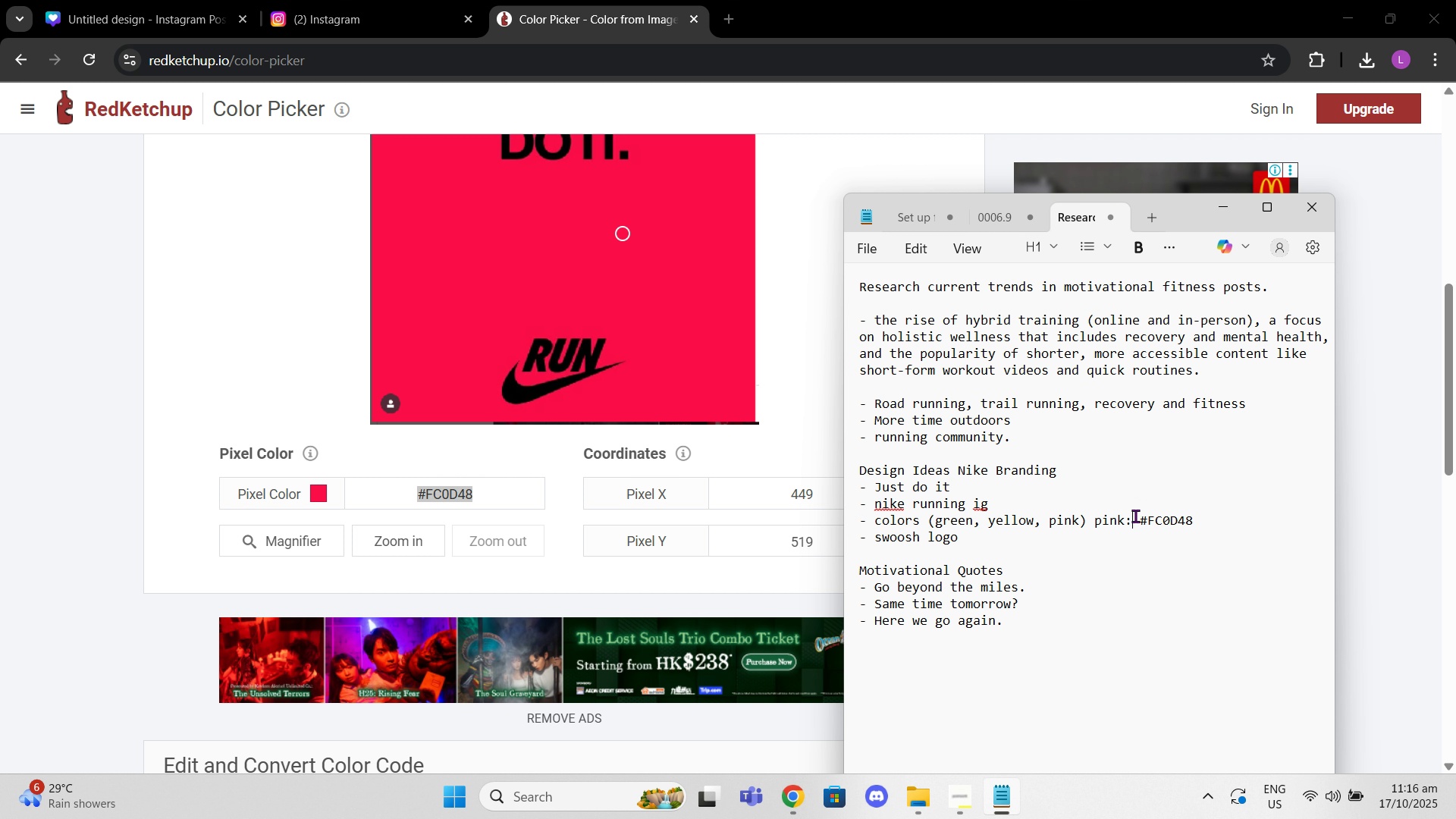 
left_click_drag(start_coordinate=[1135, 516], to_coordinate=[1197, 530])
 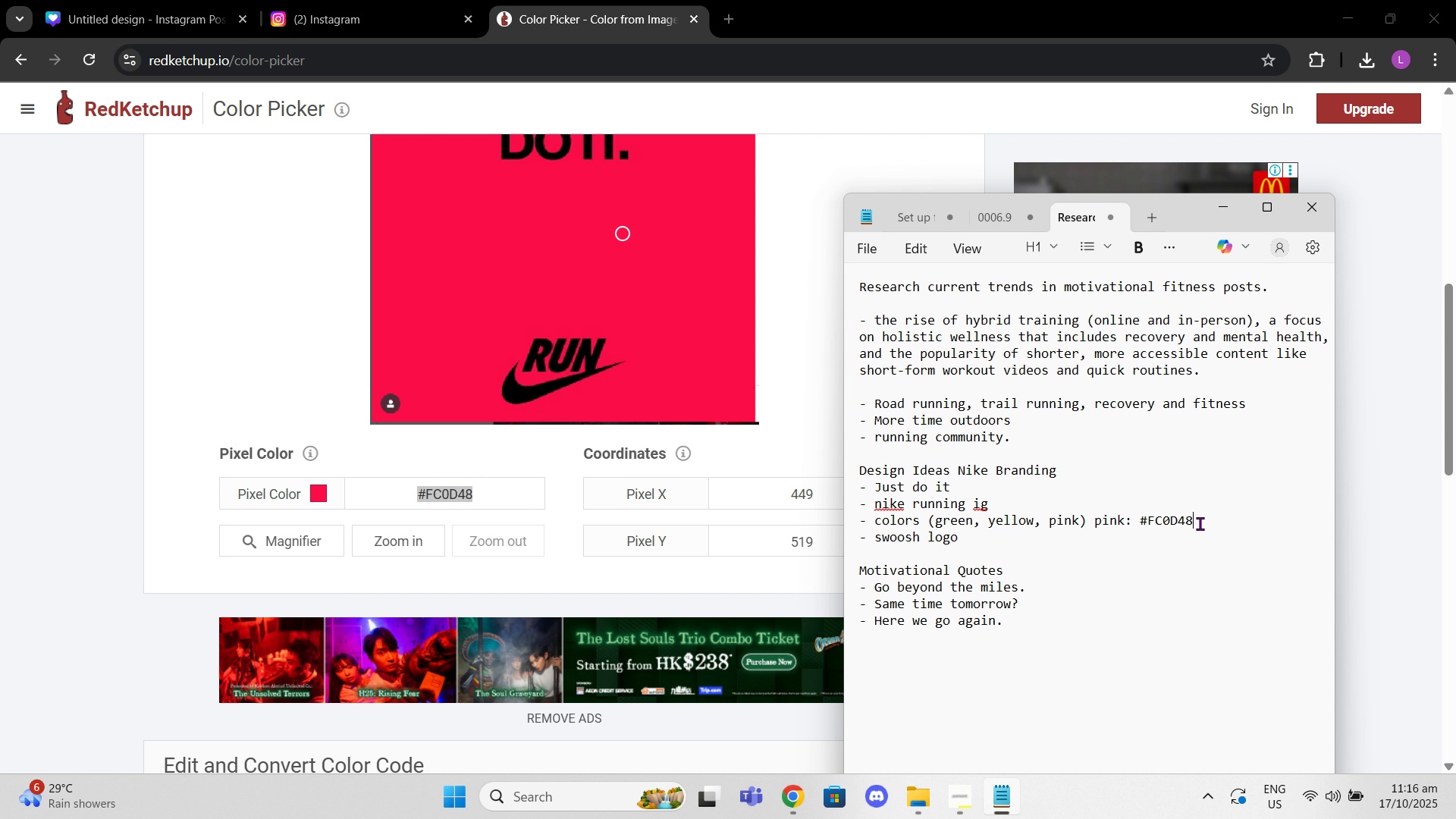 
left_click_drag(start_coordinate=[1200, 523], to_coordinate=[1141, 519])
 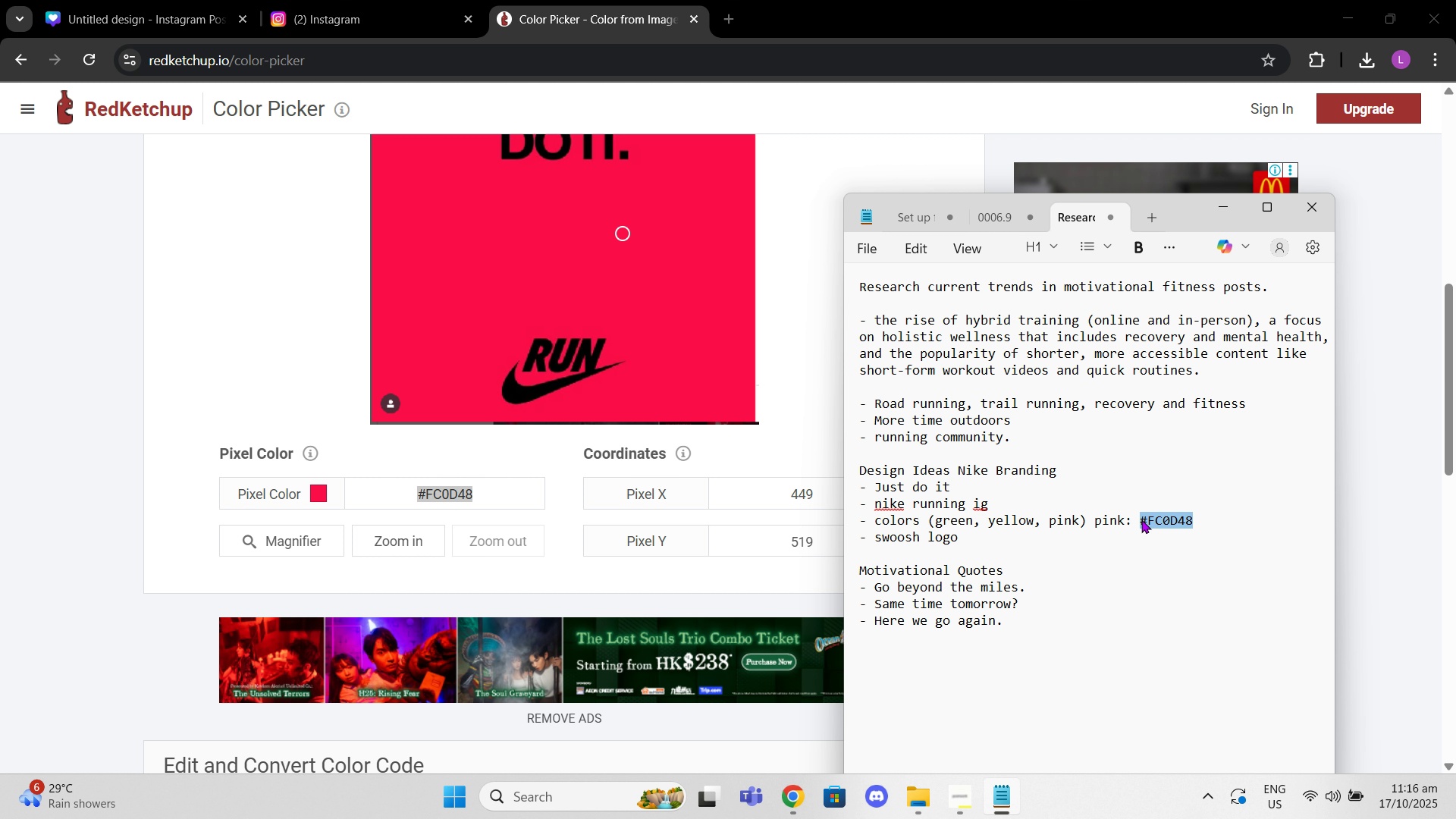 
key(Control+C)
 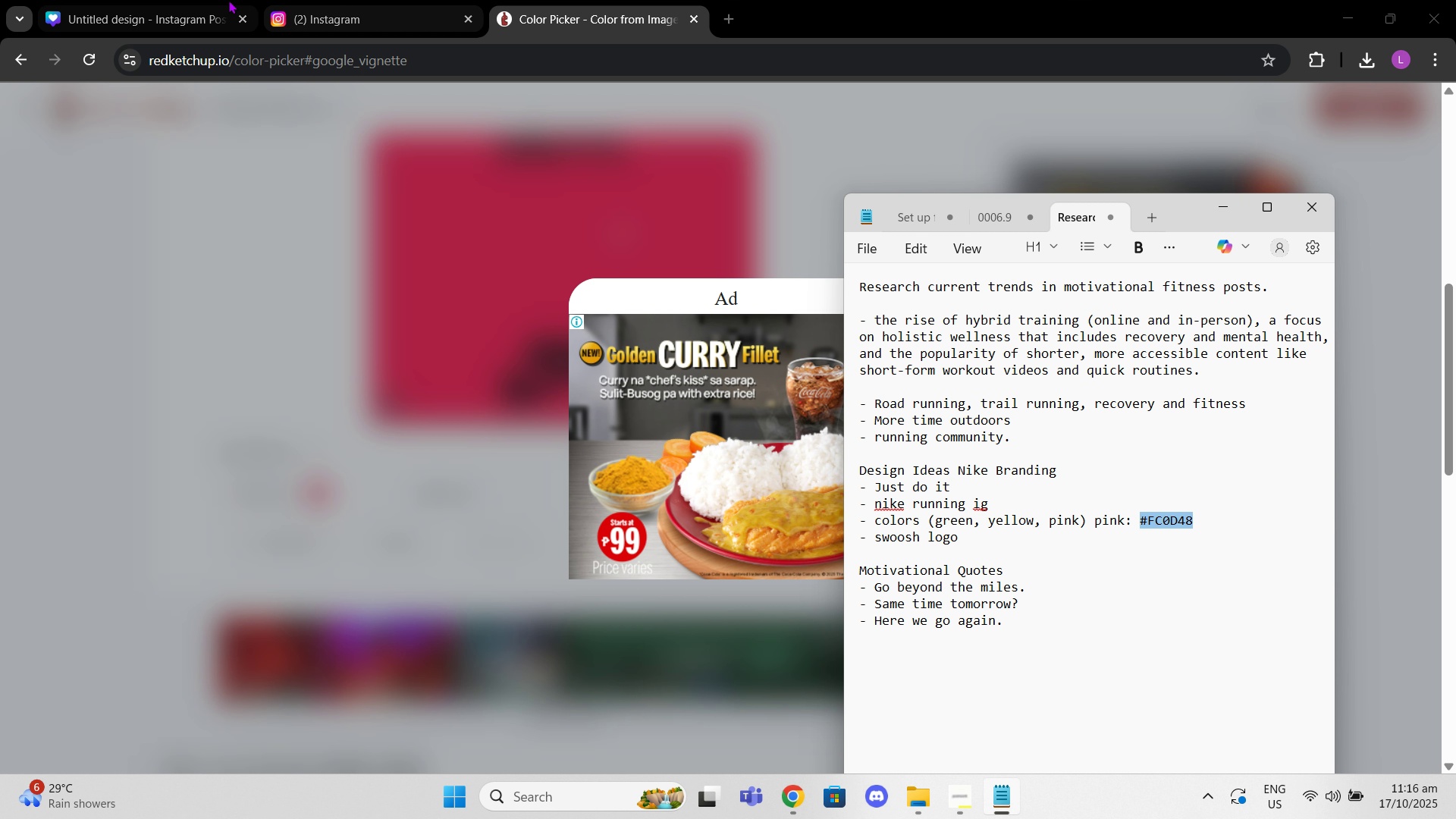 
left_click([228, 0])
 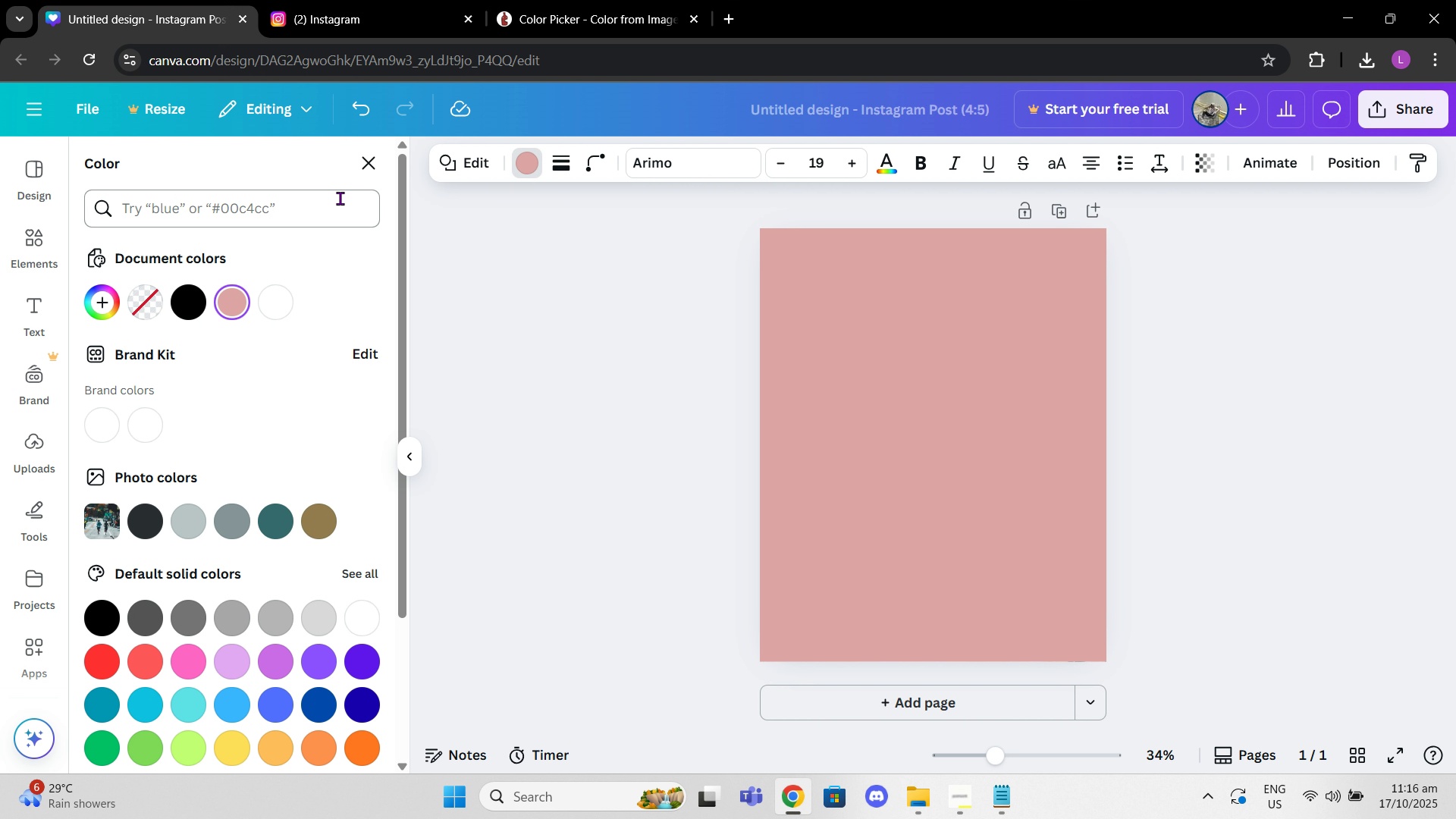 
left_click([315, 198])
 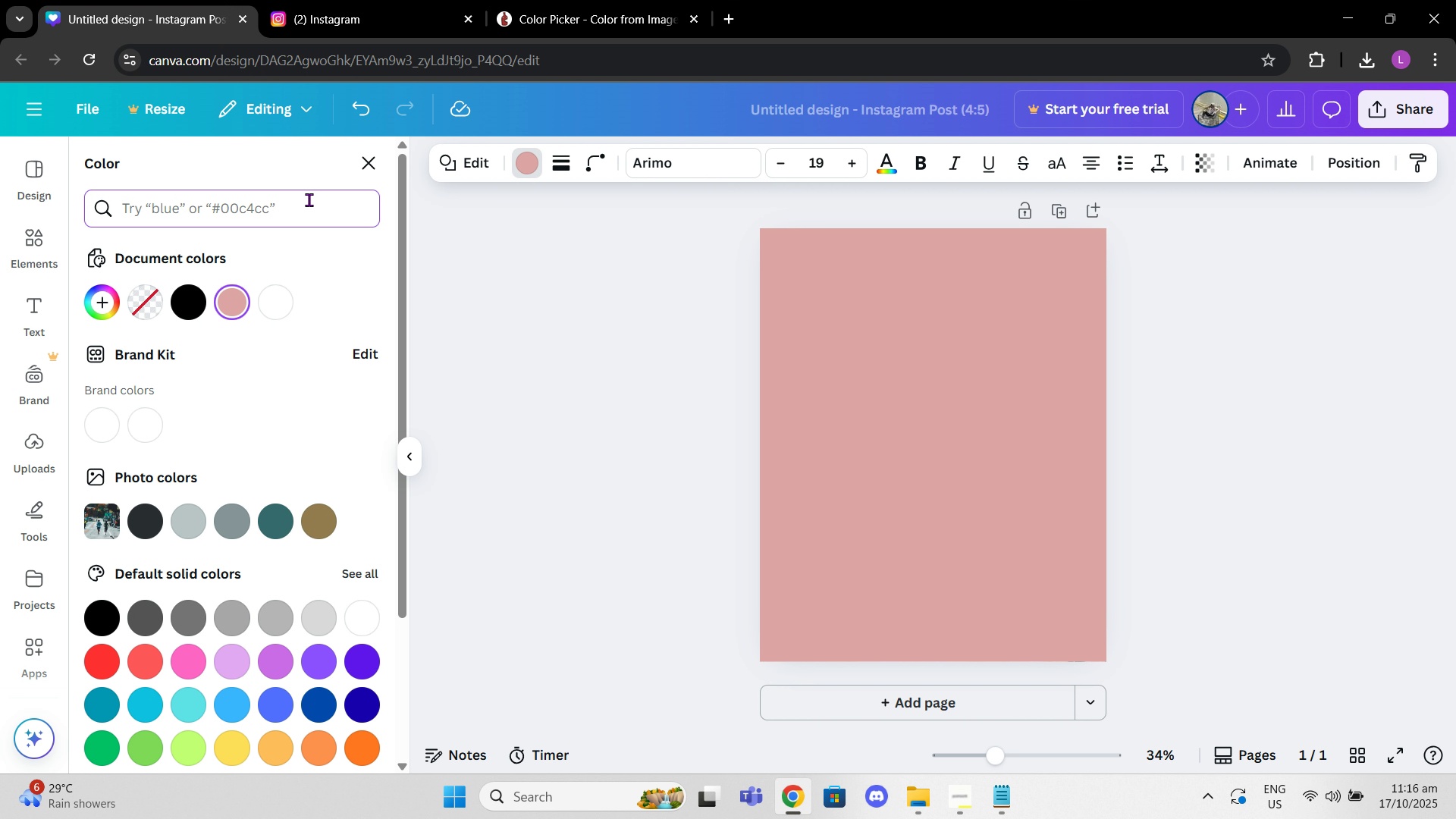 
key(Control+V)
 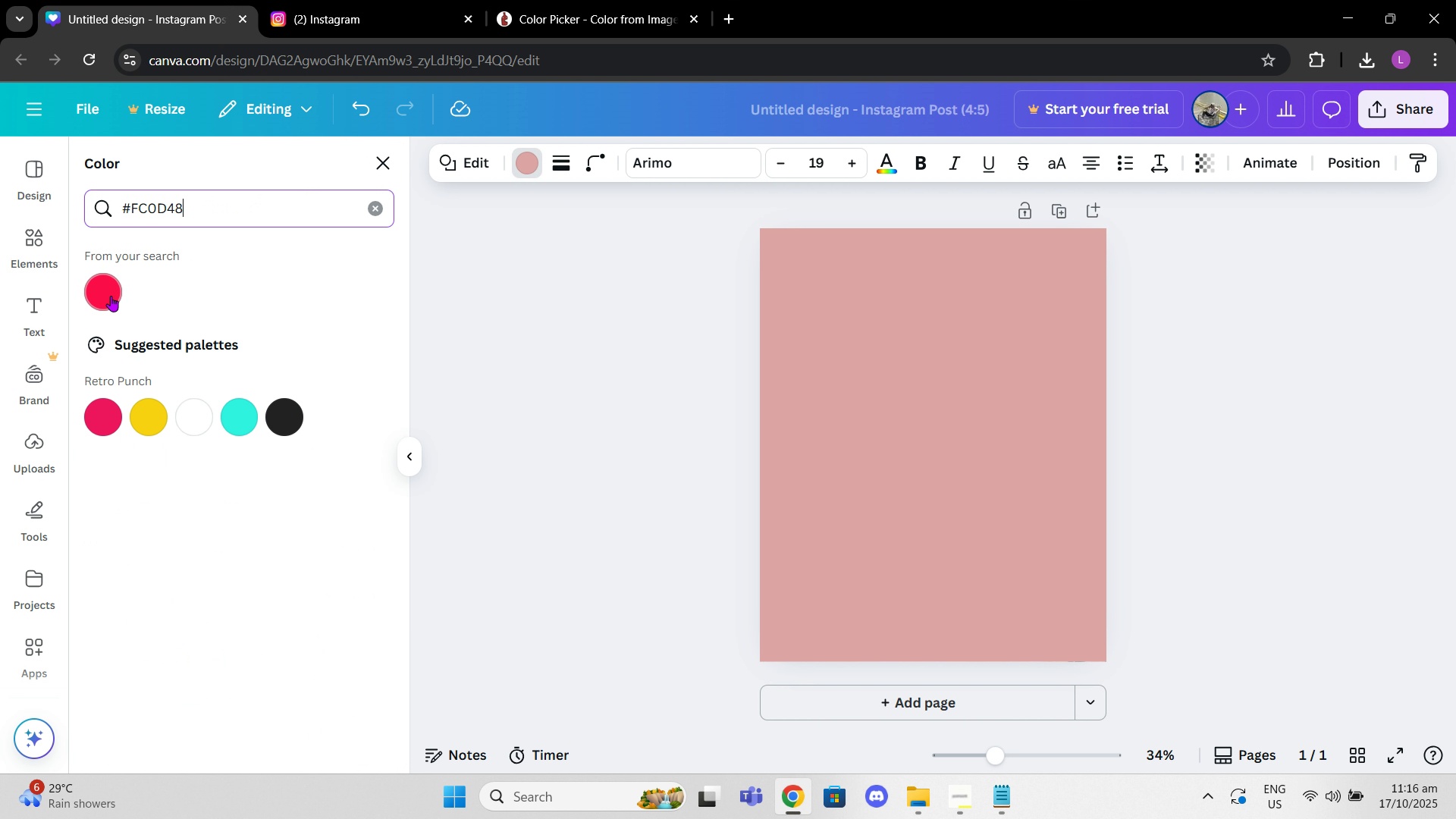 
left_click([108, 296])
 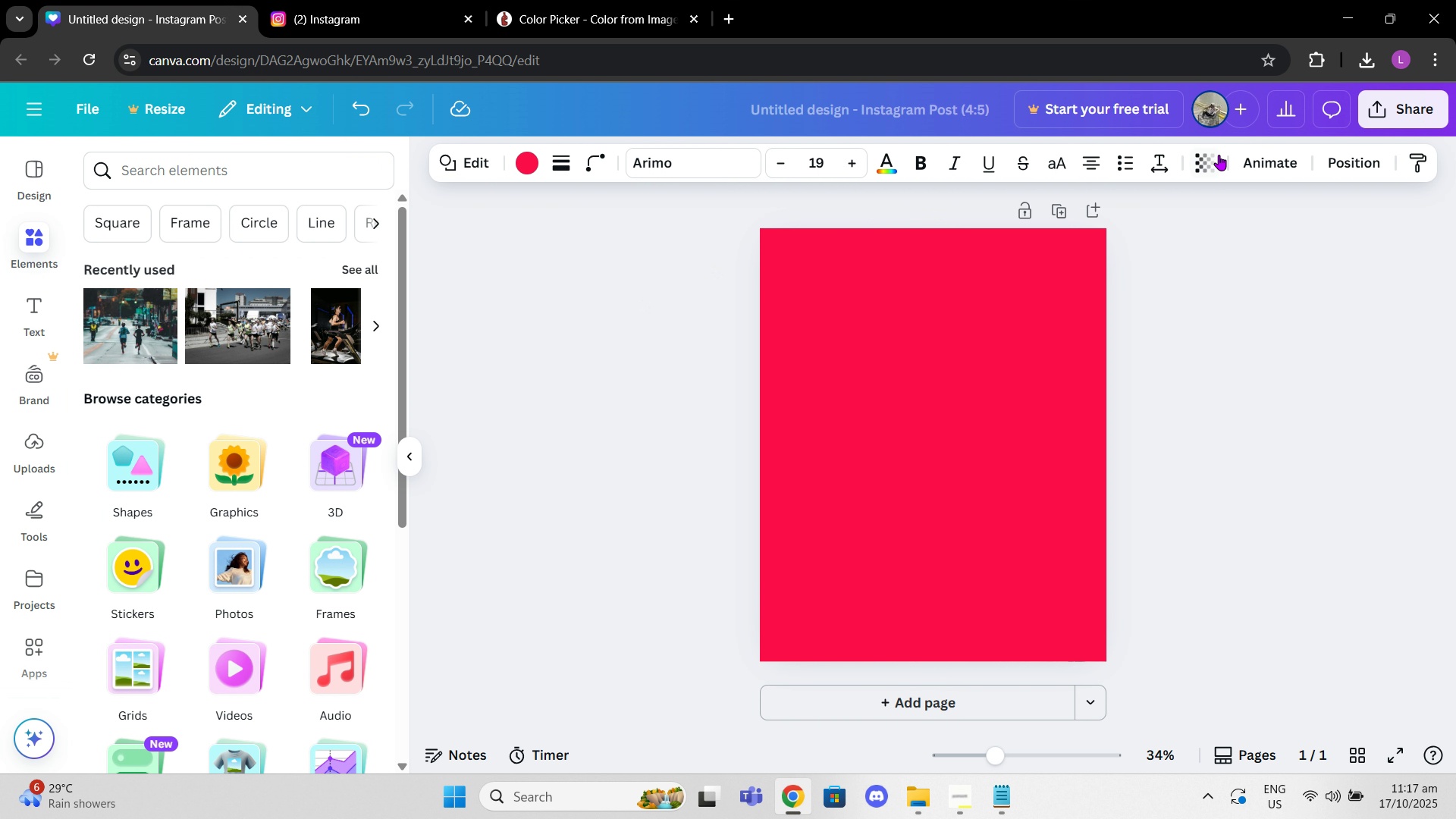 
left_click([1247, 153])
 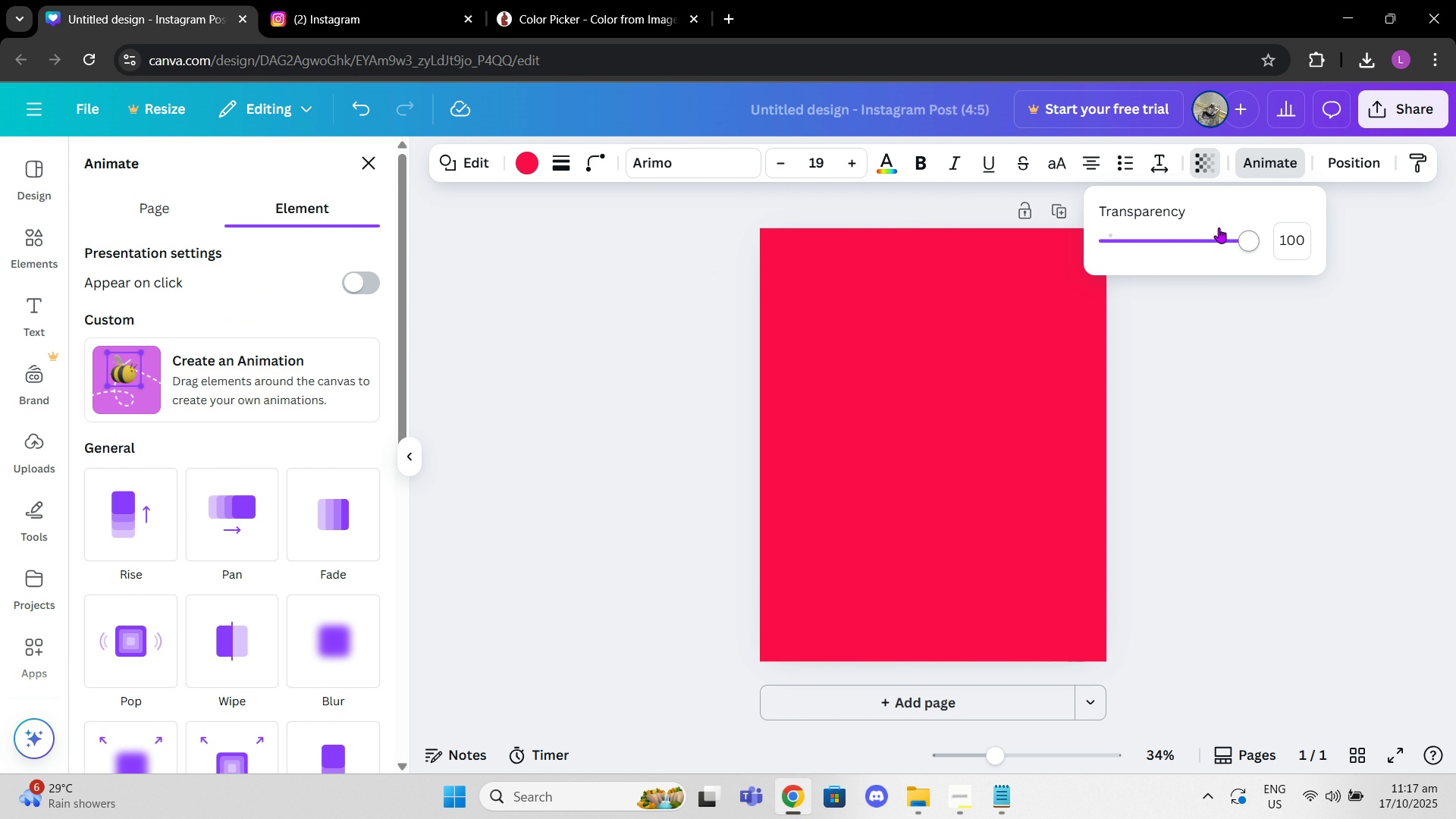 
left_click_drag(start_coordinate=[1236, 243], to_coordinate=[1131, 241])
 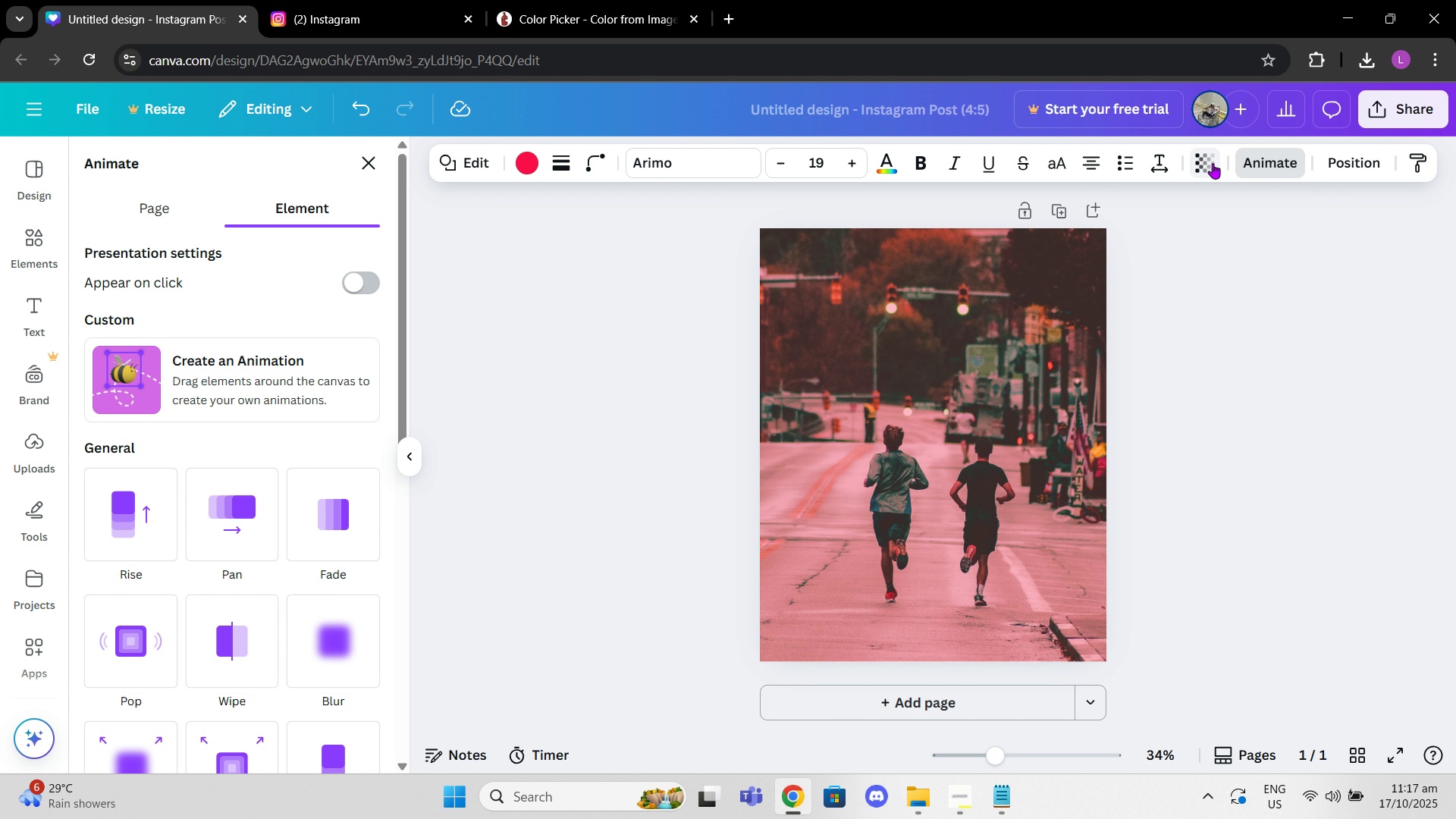 
left_click([1213, 163])
 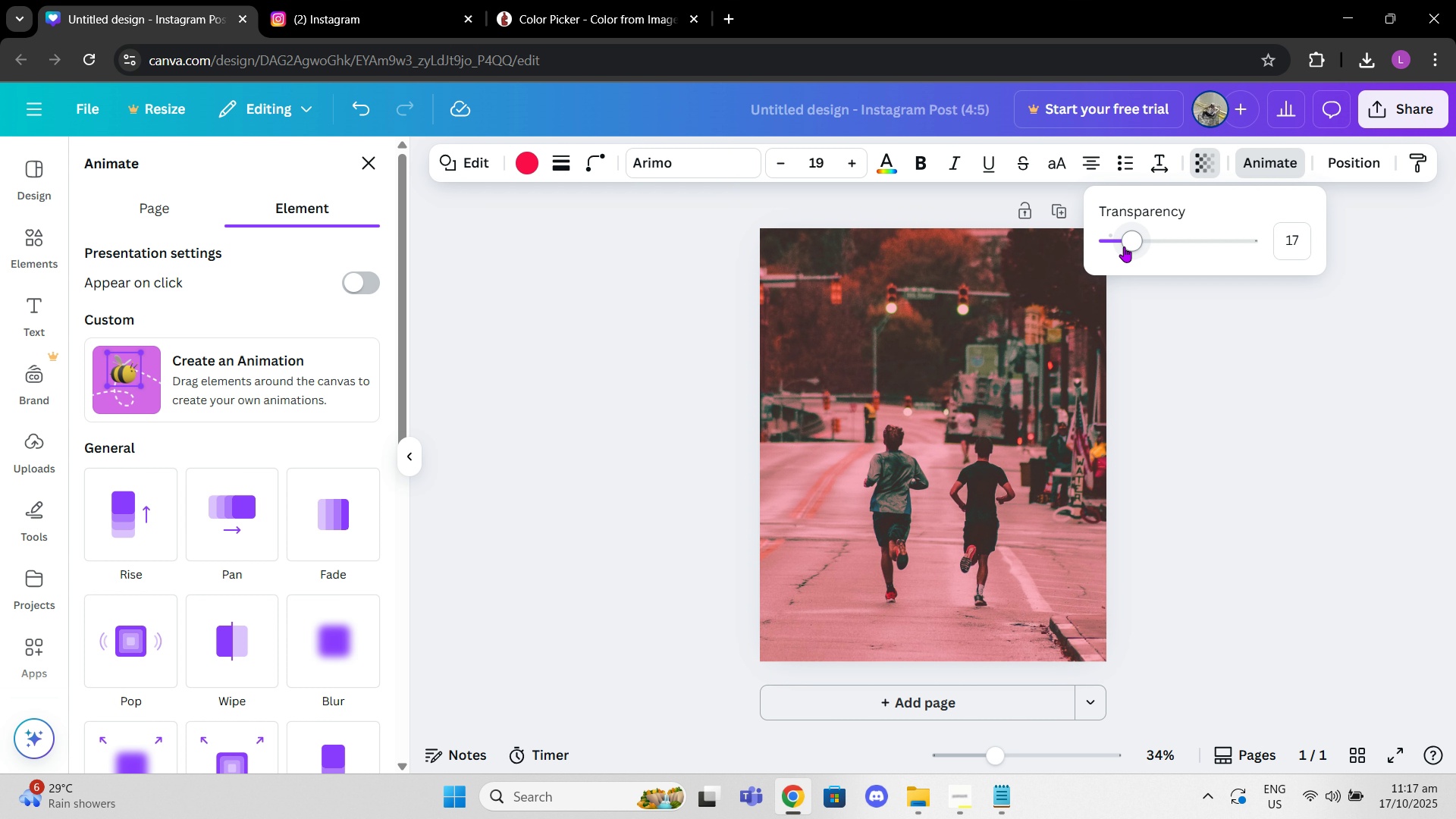 
left_click_drag(start_coordinate=[1124, 246], to_coordinate=[1128, 246])
 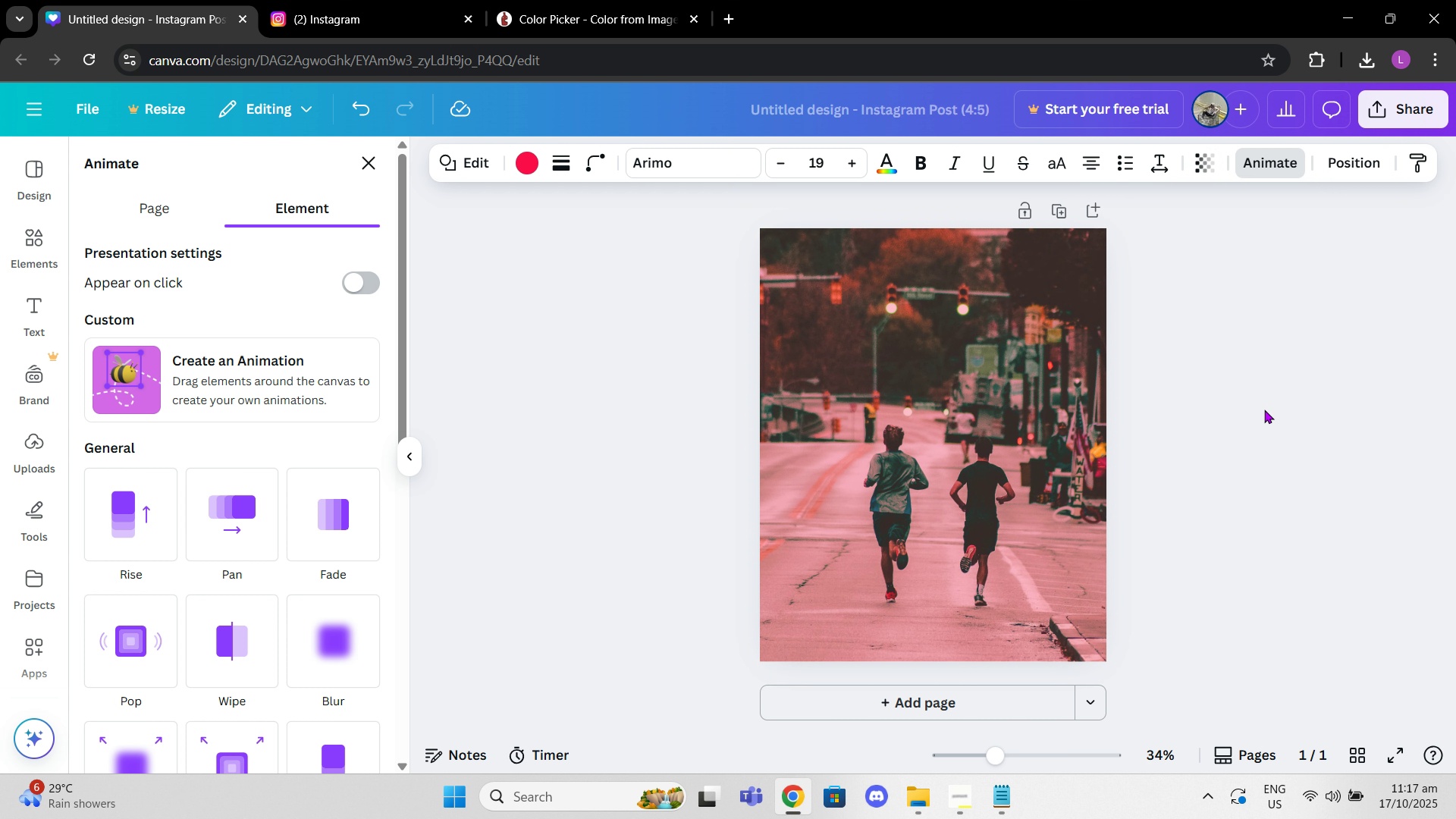 
left_click([1267, 411])
 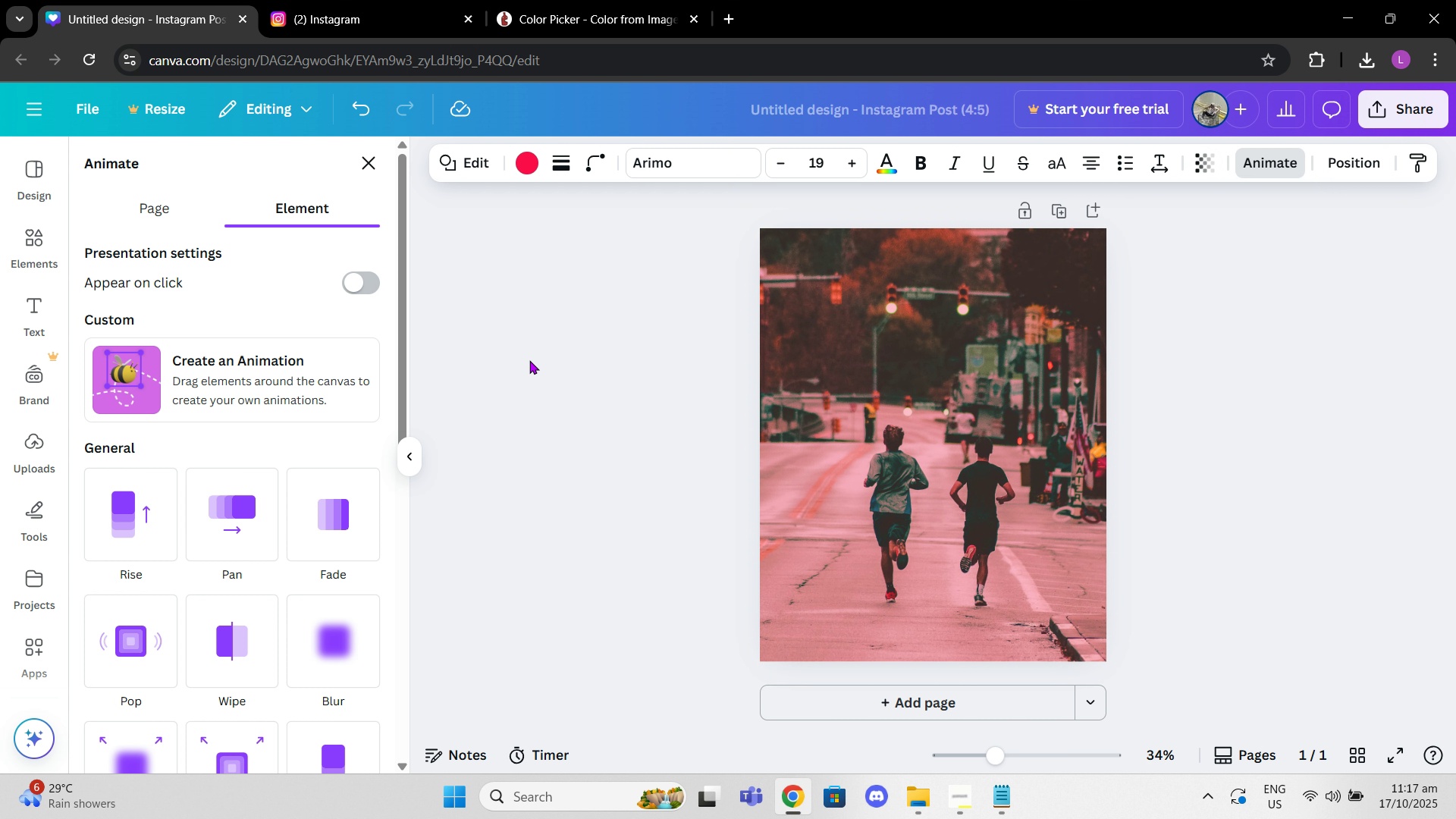 
left_click_drag(start_coordinate=[529, 361], to_coordinate=[533, 361])
 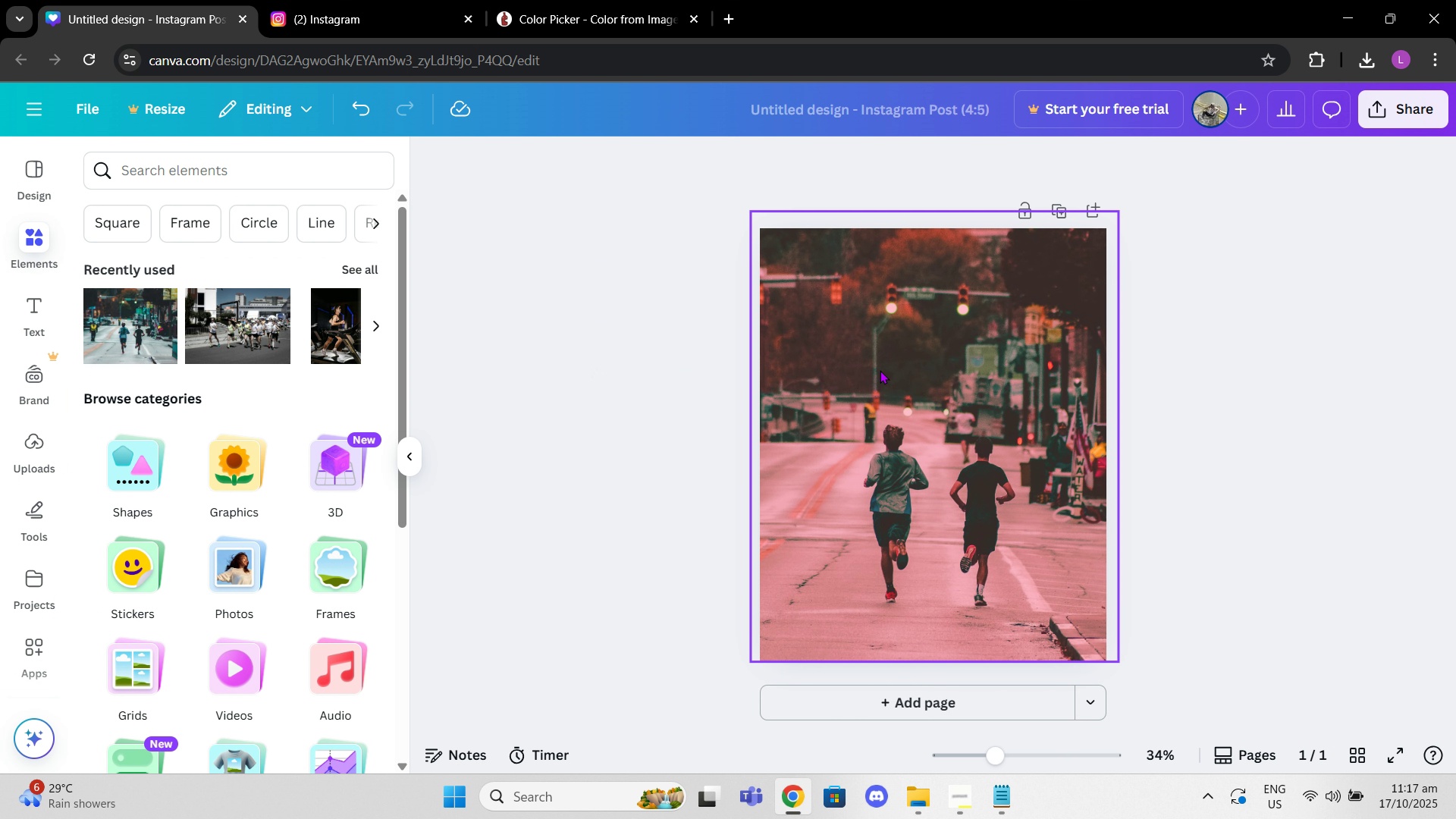 
left_click_drag(start_coordinate=[880, 352], to_coordinate=[871, 422])
 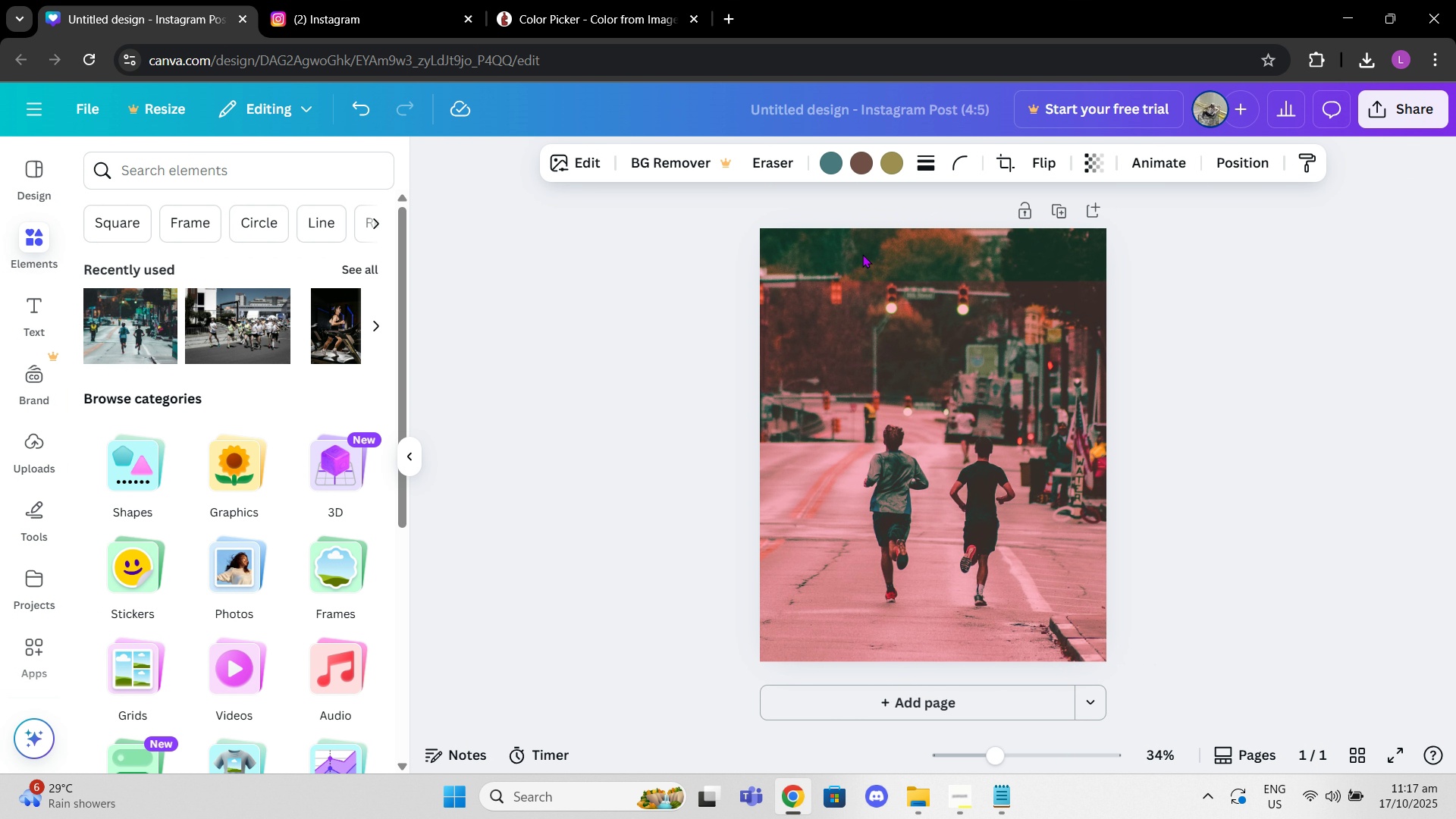 
left_click([862, 254])
 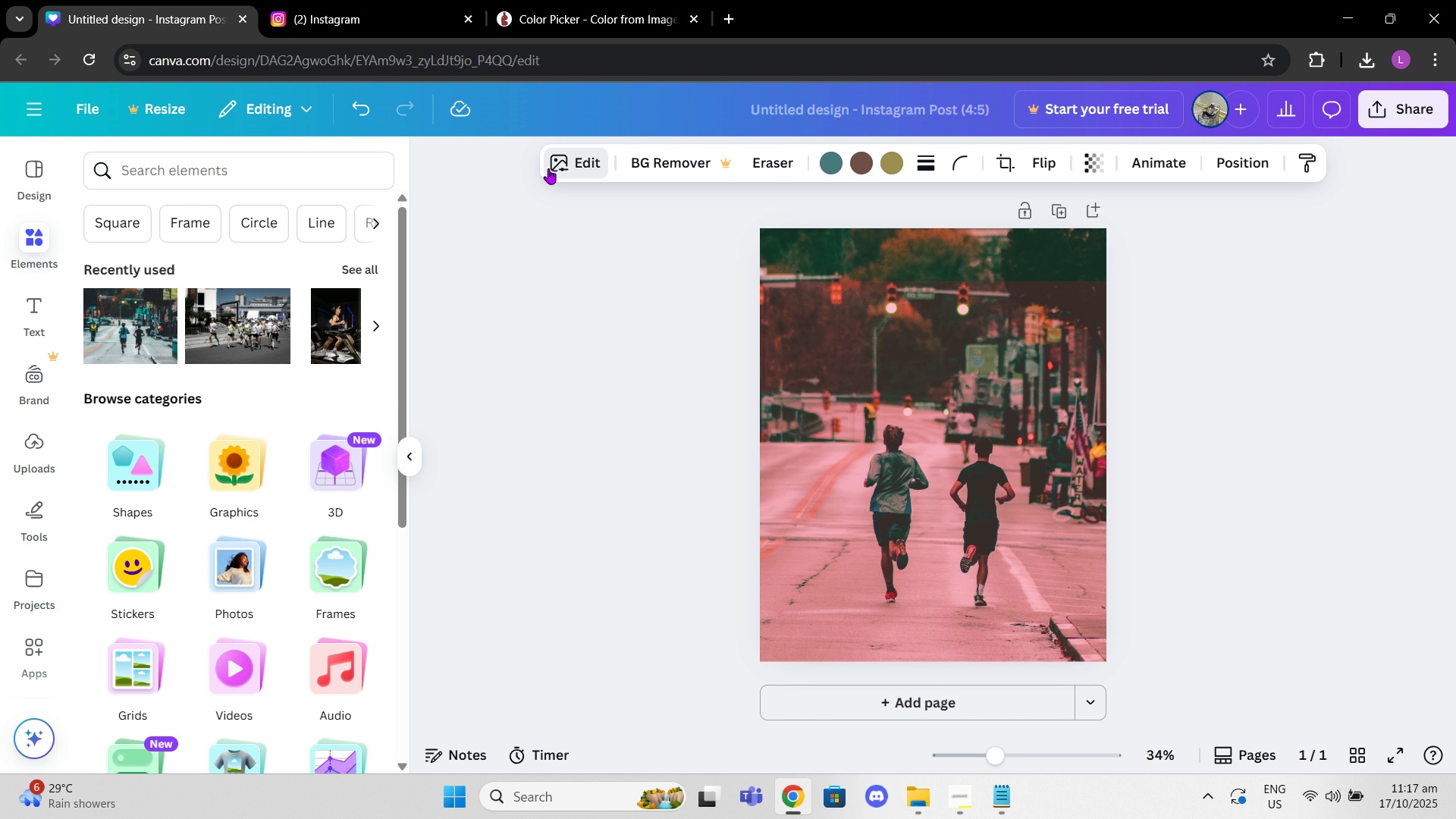 
left_click([548, 168])
 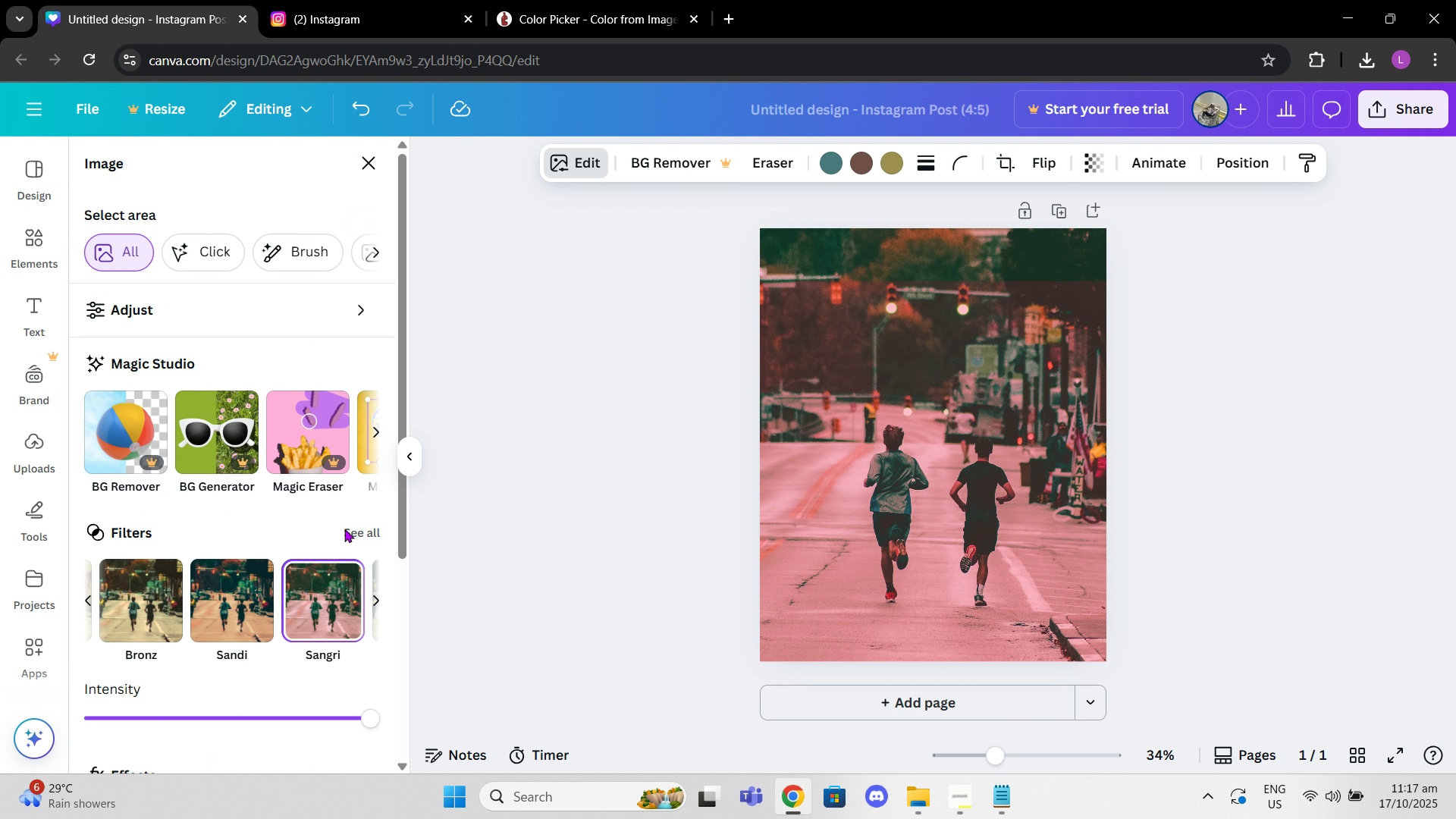 
left_click([354, 532])
 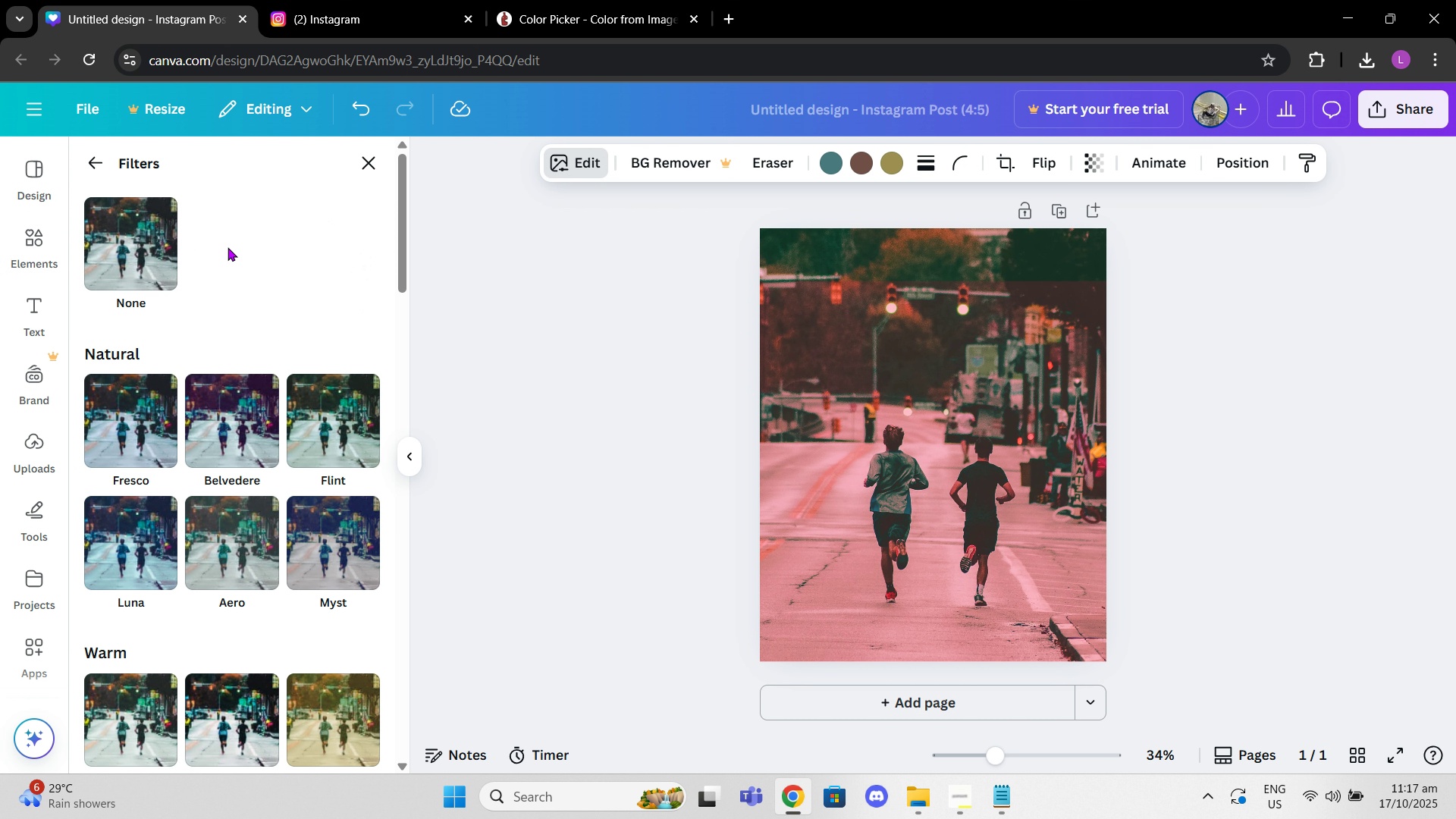 
left_click([140, 237])
 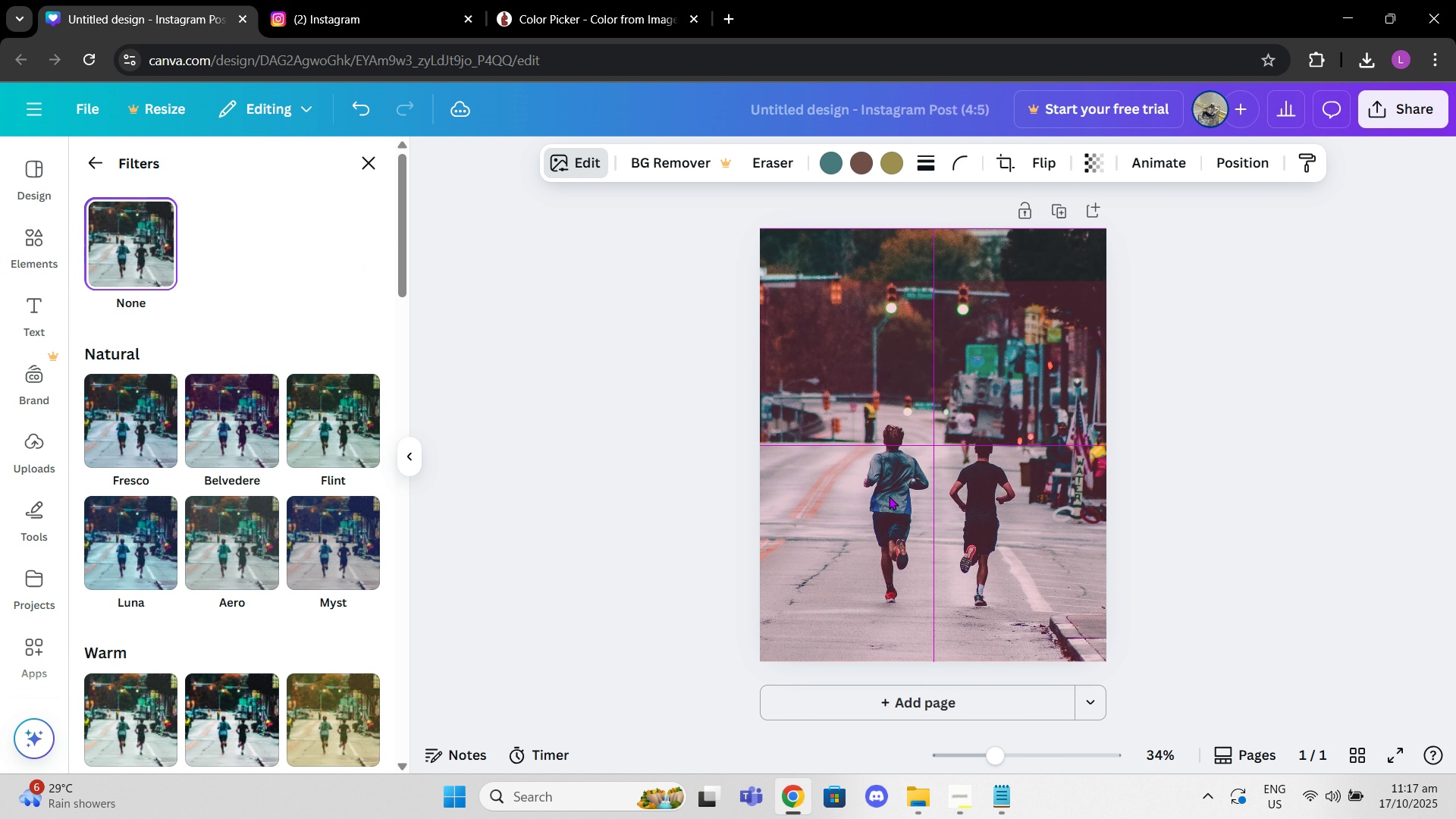 
left_click([921, 516])
 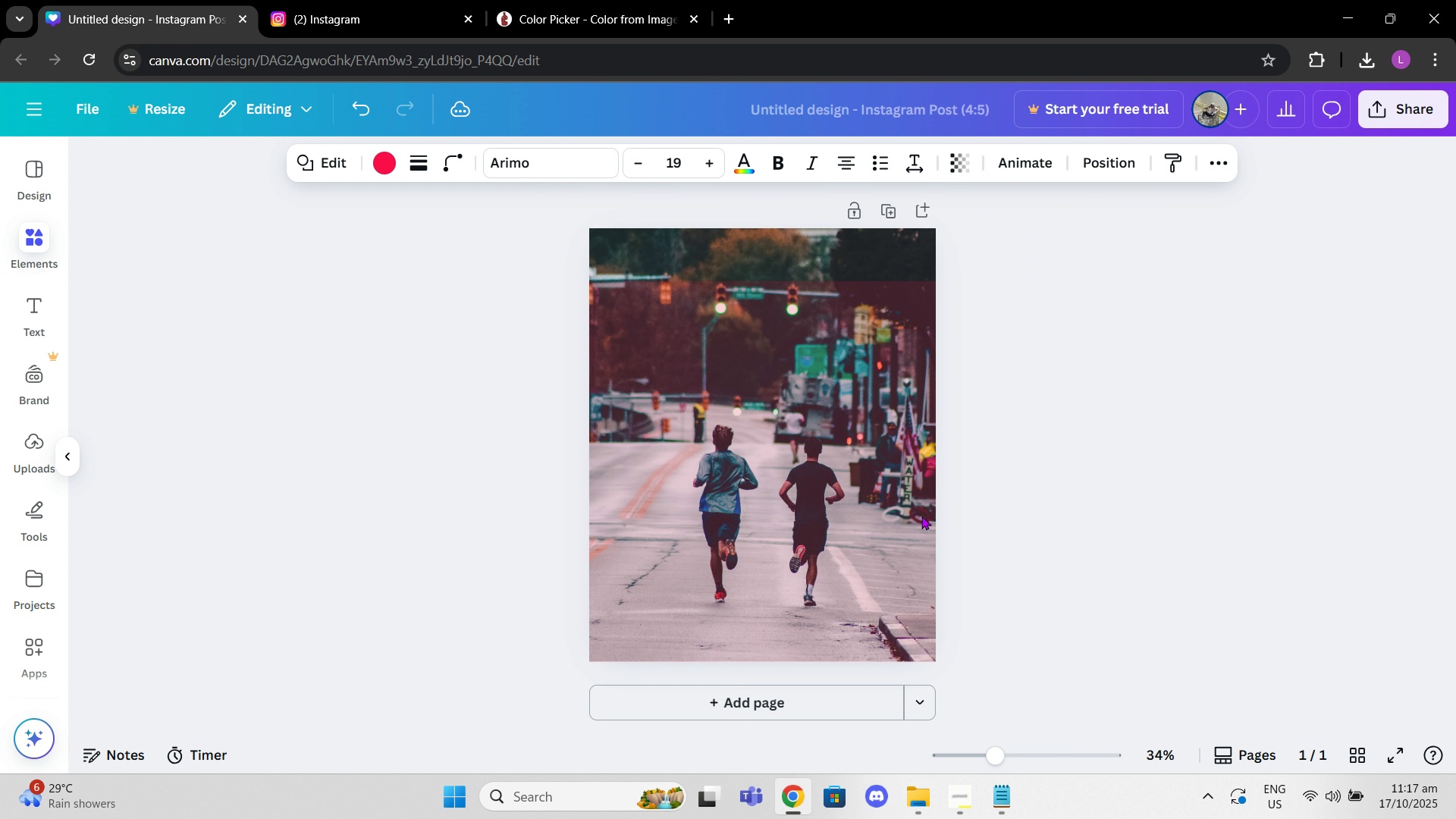 
left_click_drag(start_coordinate=[921, 516], to_coordinate=[919, 458])
 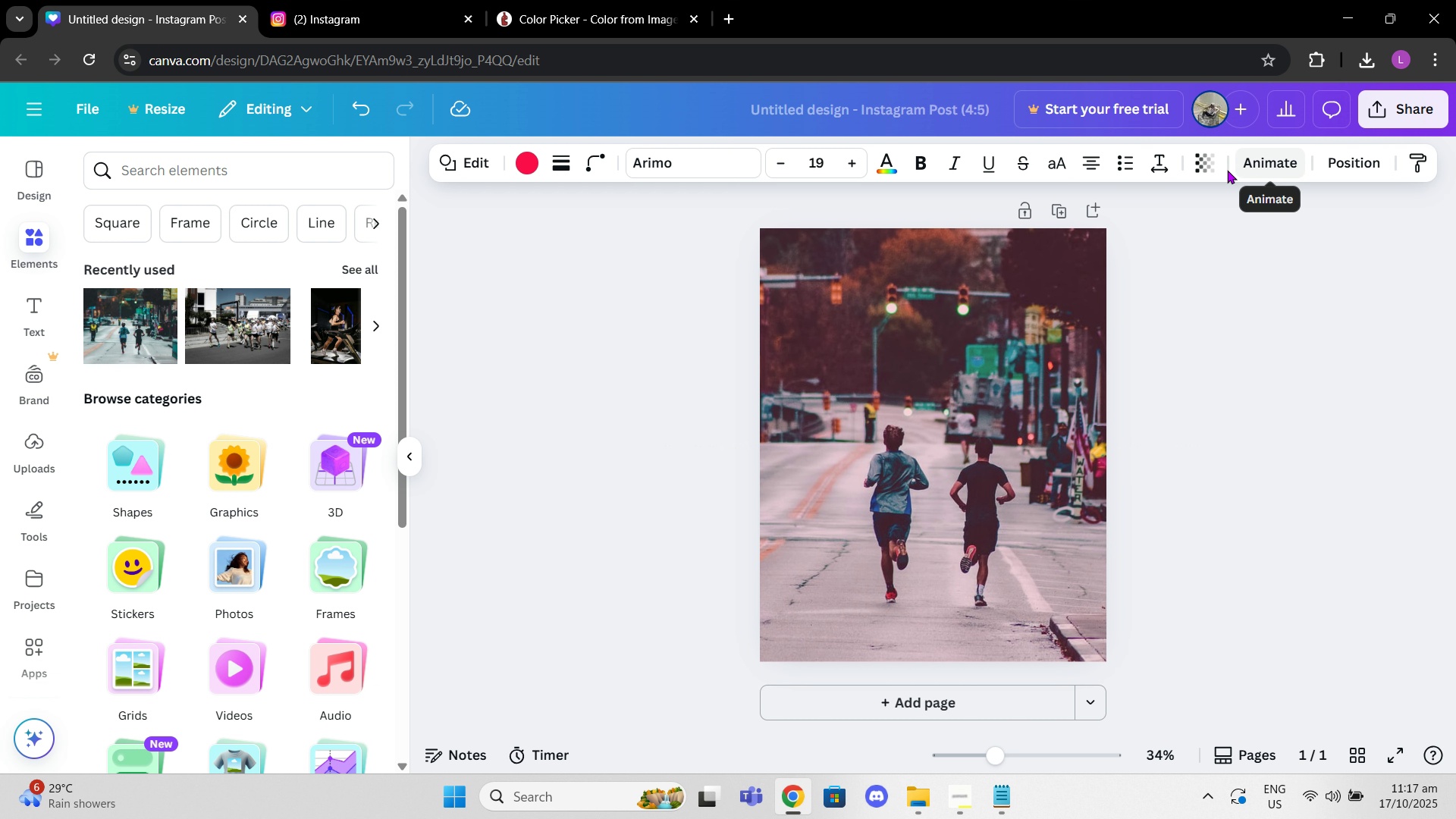 
left_click([1222, 168])
 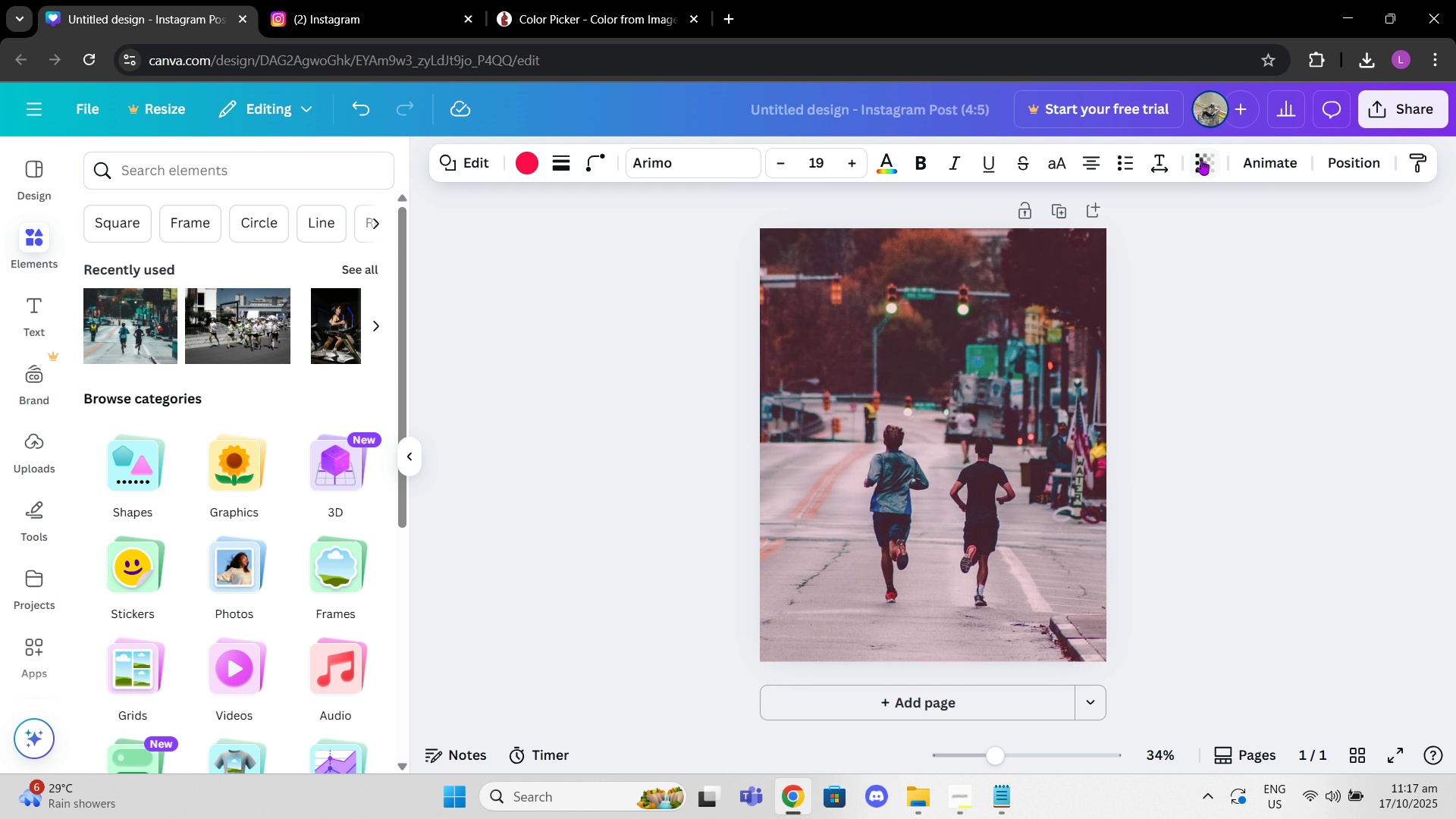 
double_click([1201, 159])
 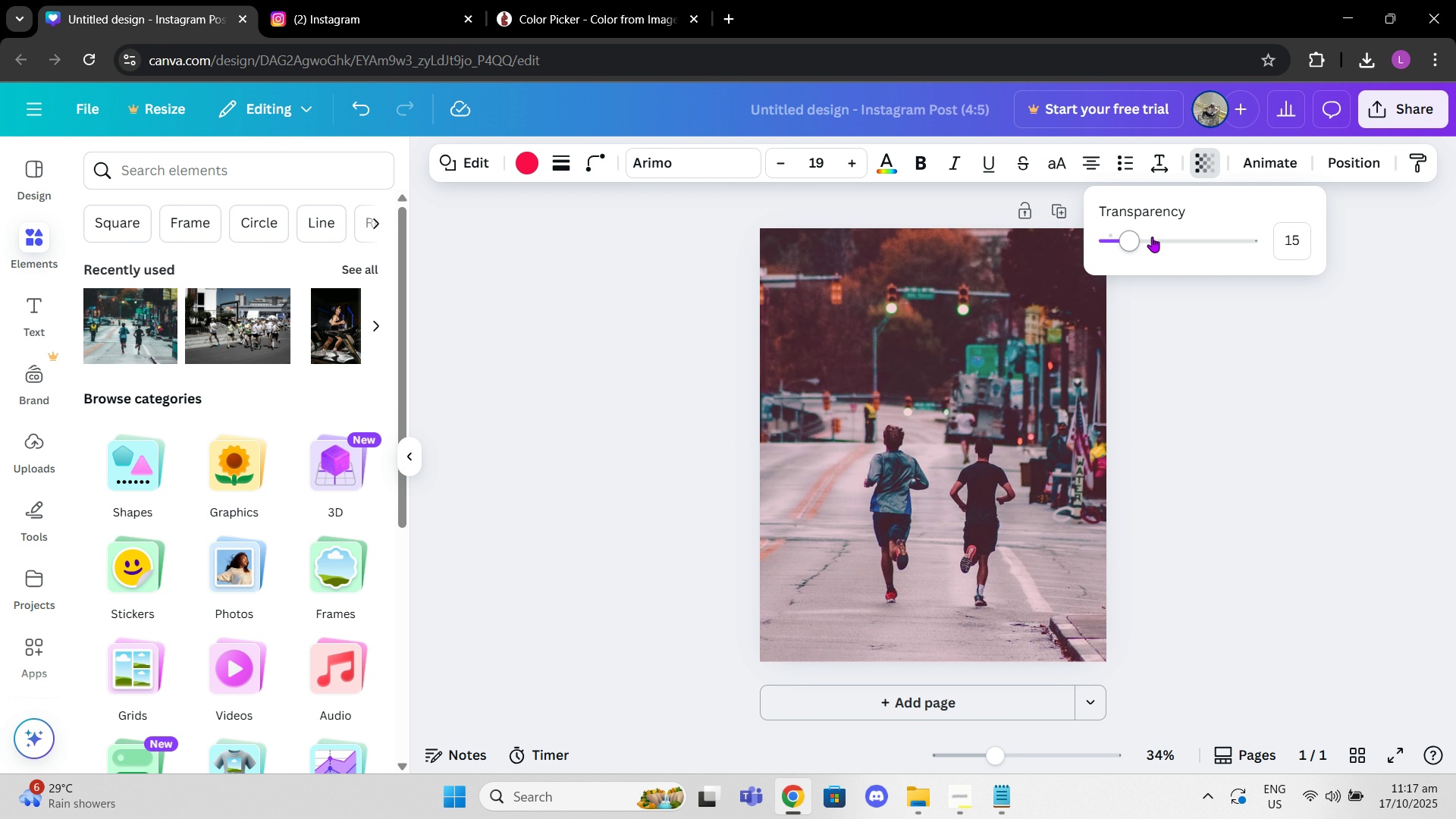 
left_click_drag(start_coordinate=[1152, 237], to_coordinate=[1172, 239])
 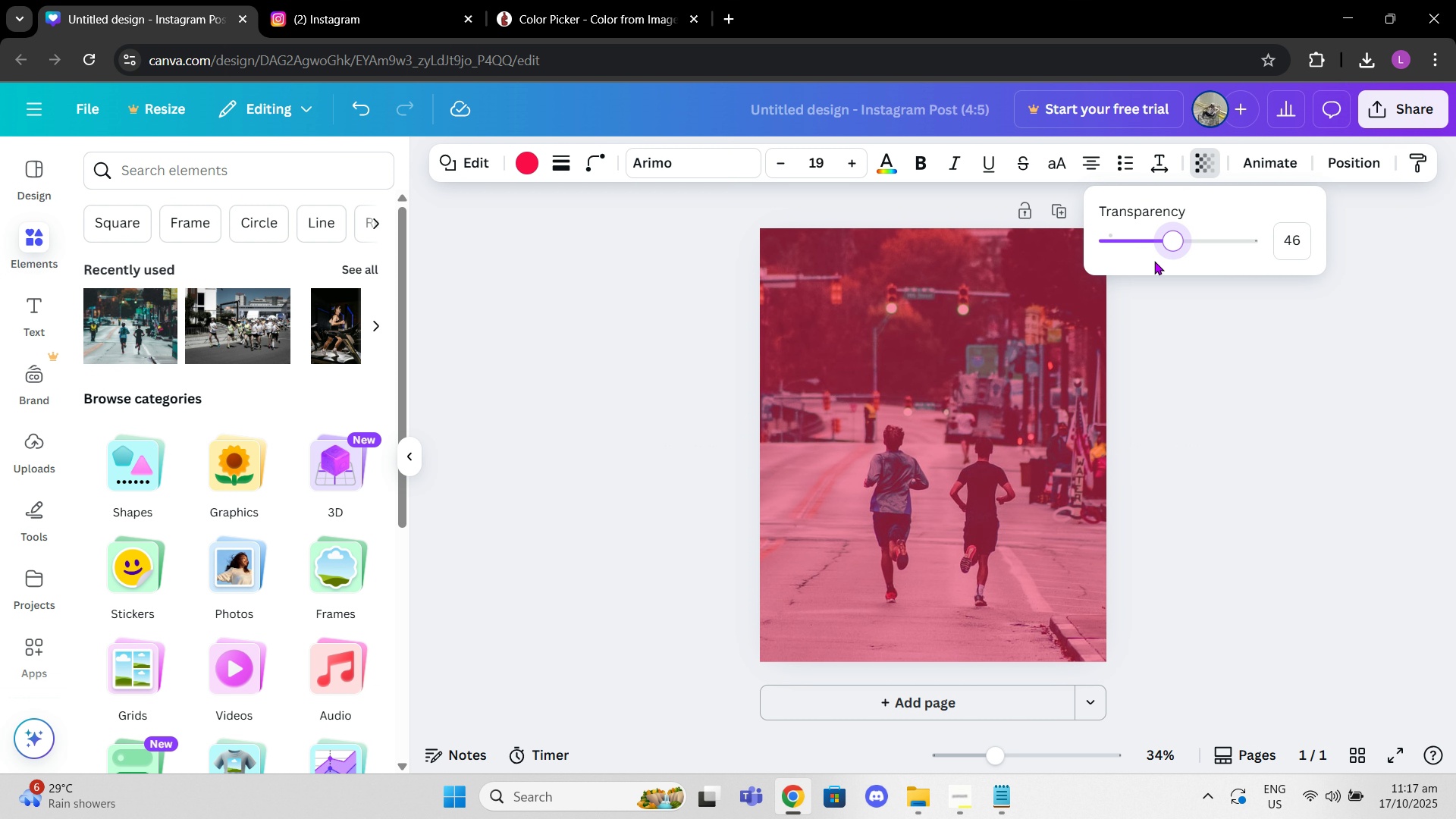 
key(Control+Z)
 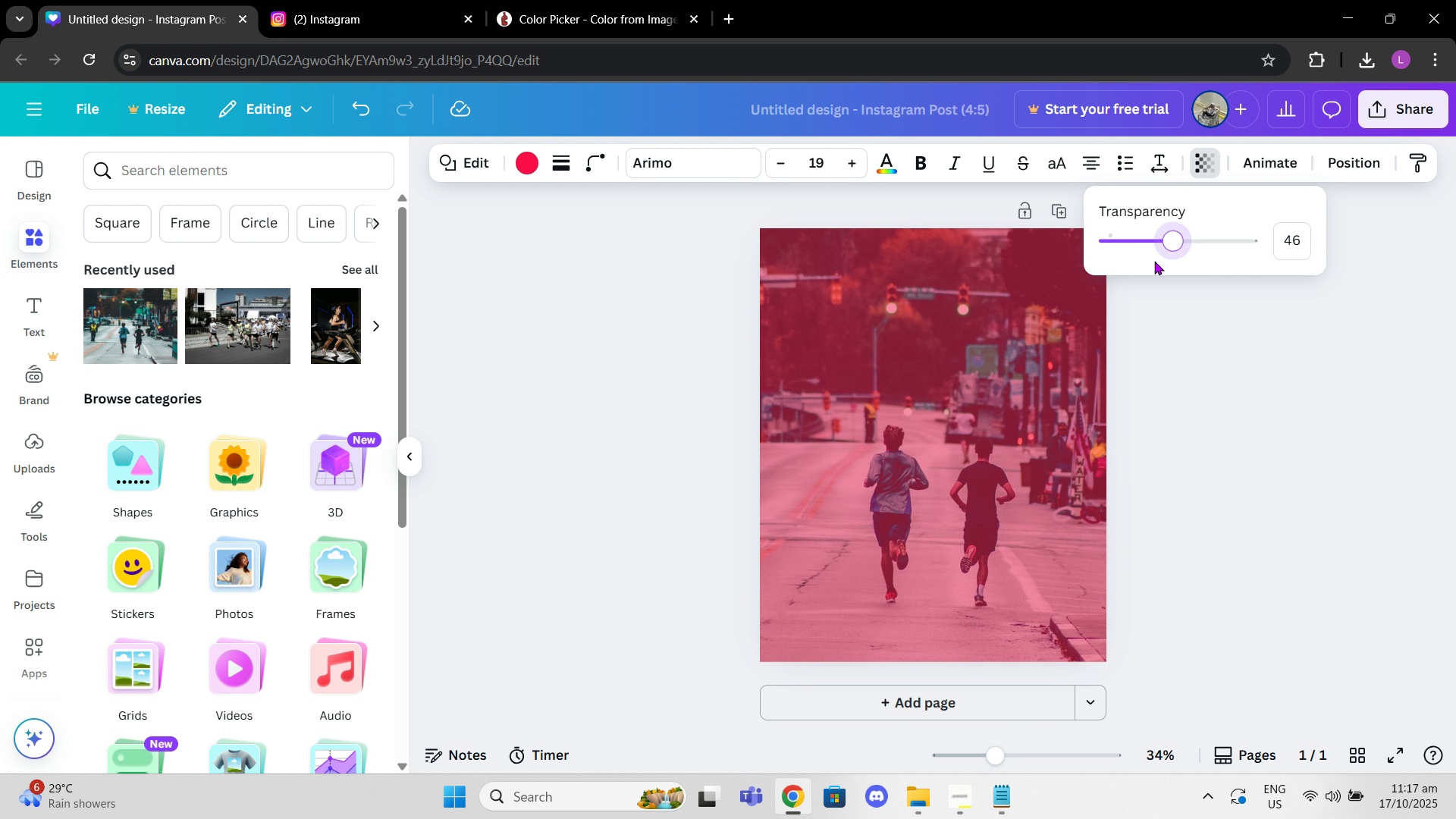 
key(Control+Z)
 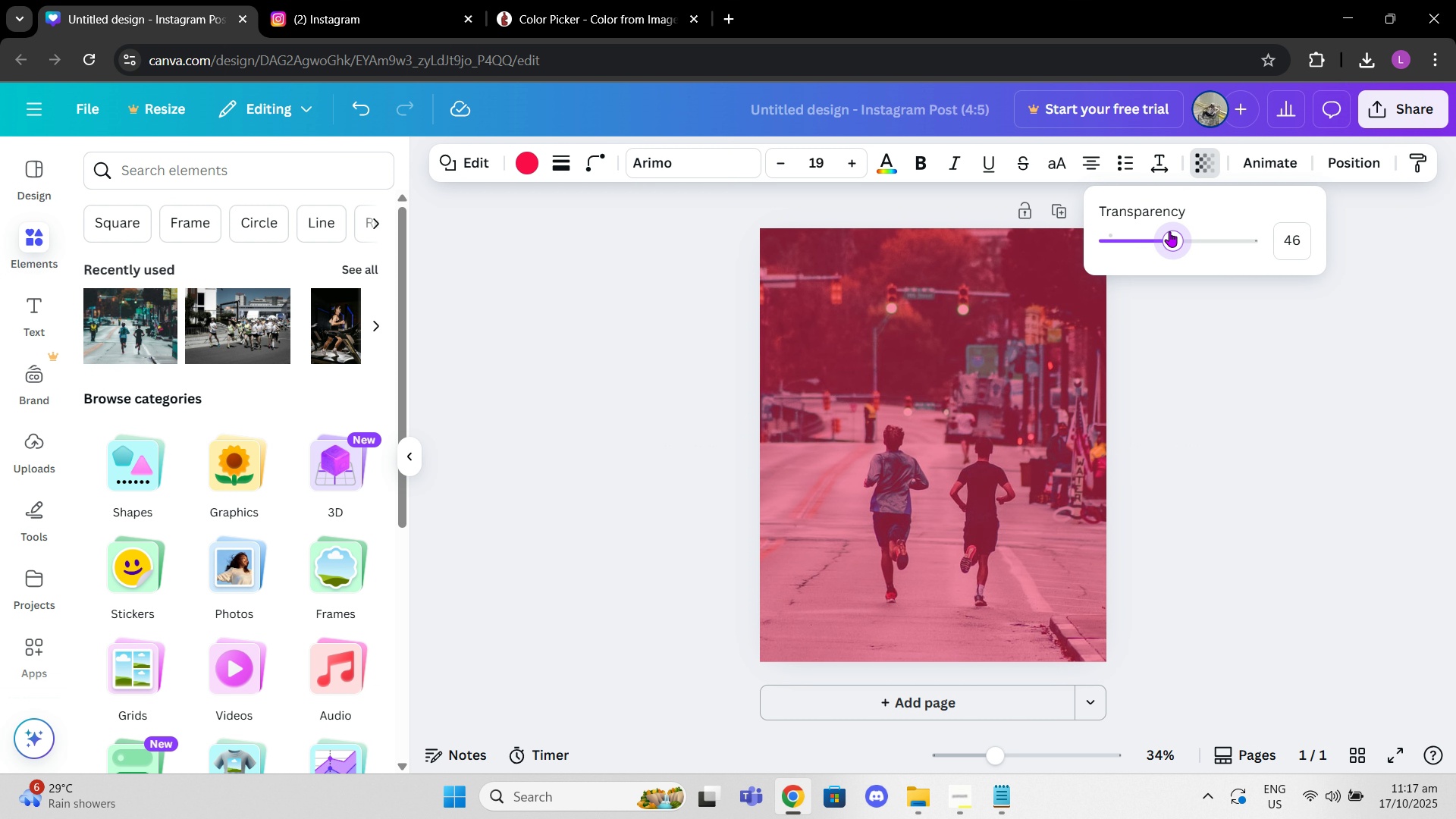 
left_click_drag(start_coordinate=[1169, 231], to_coordinate=[1128, 235])
 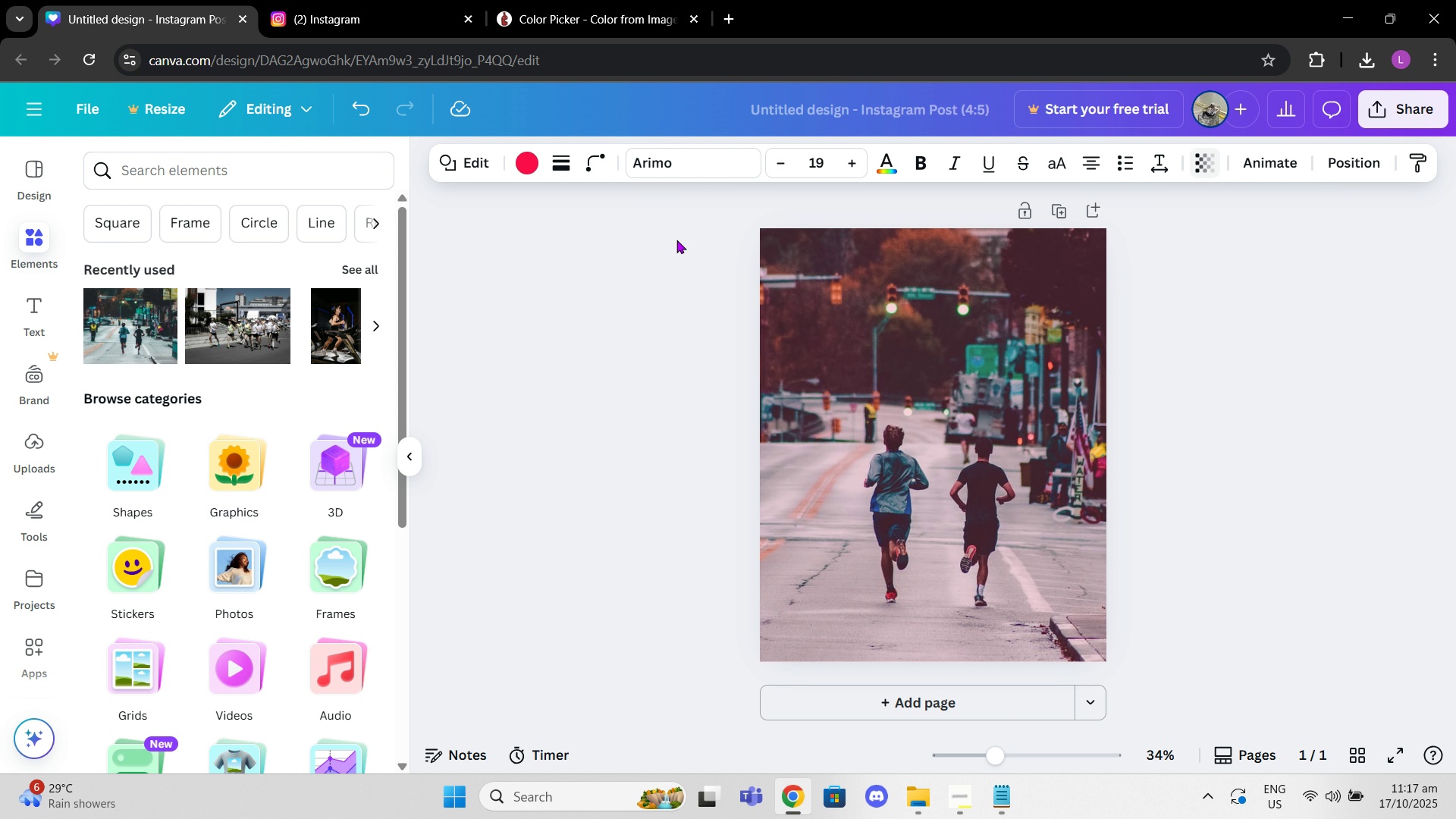 
left_click([676, 240])
 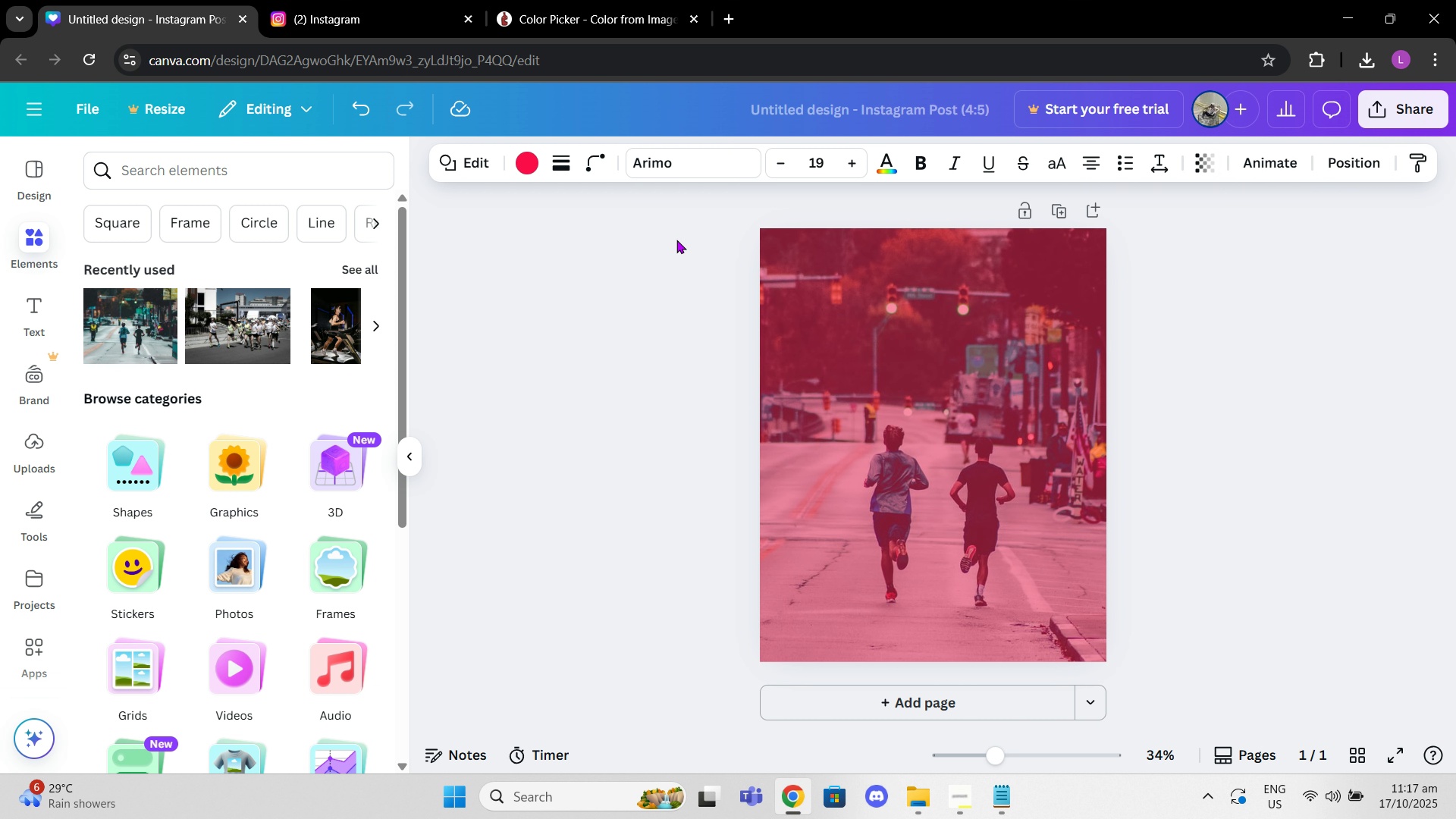 
key(Control+Z)
 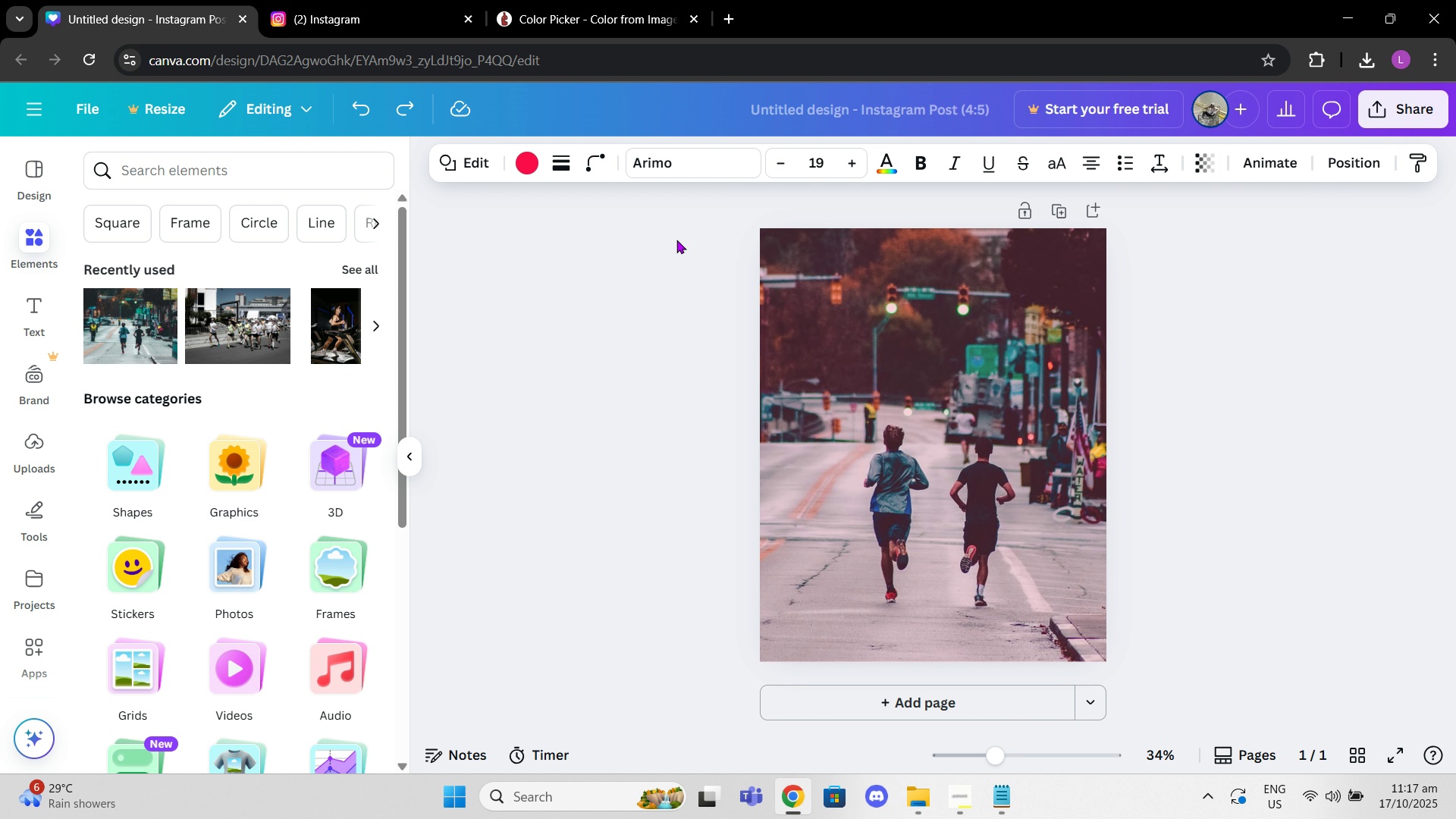 
key(Control+Z)
 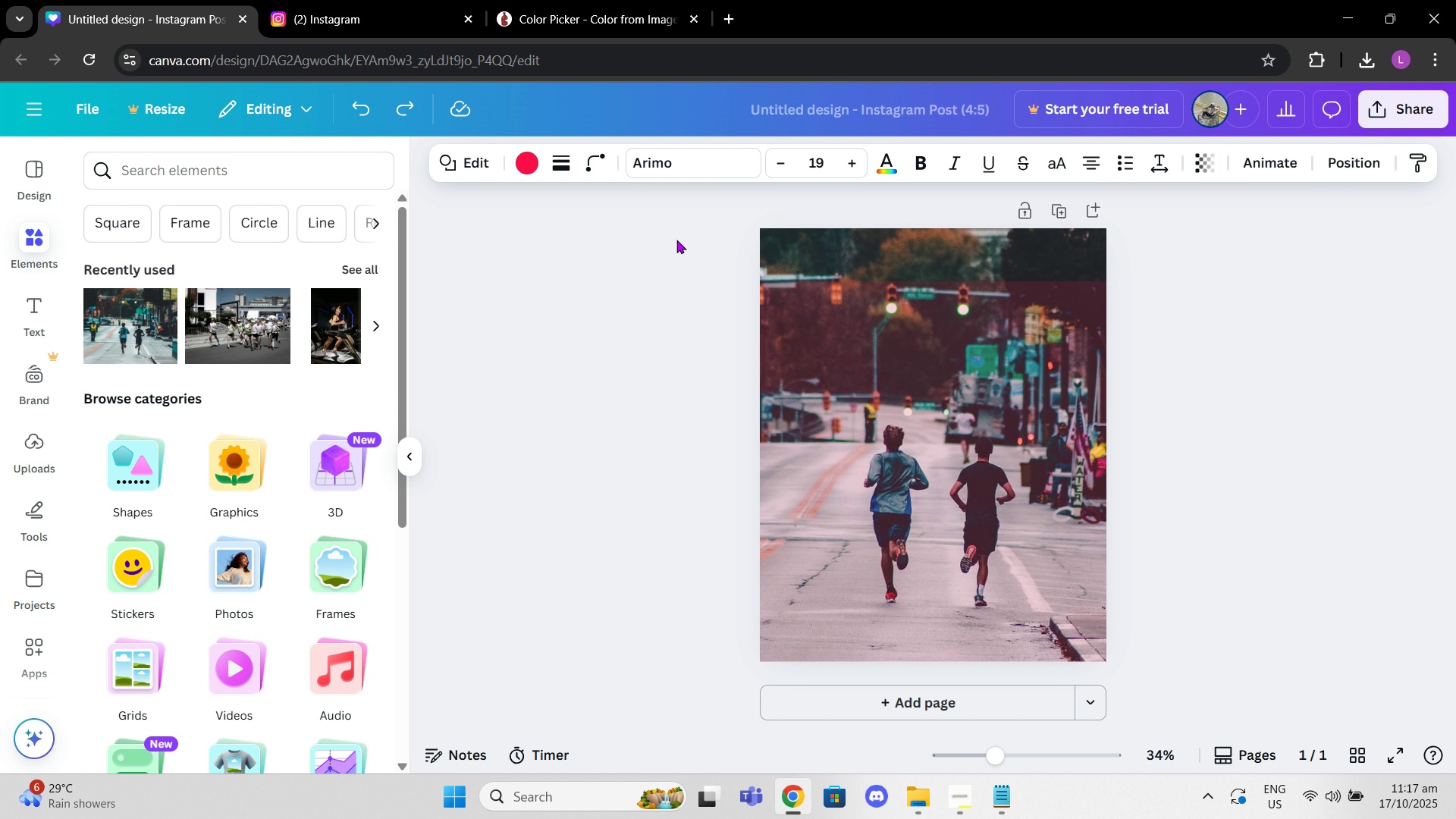 
key(Control+Z)
 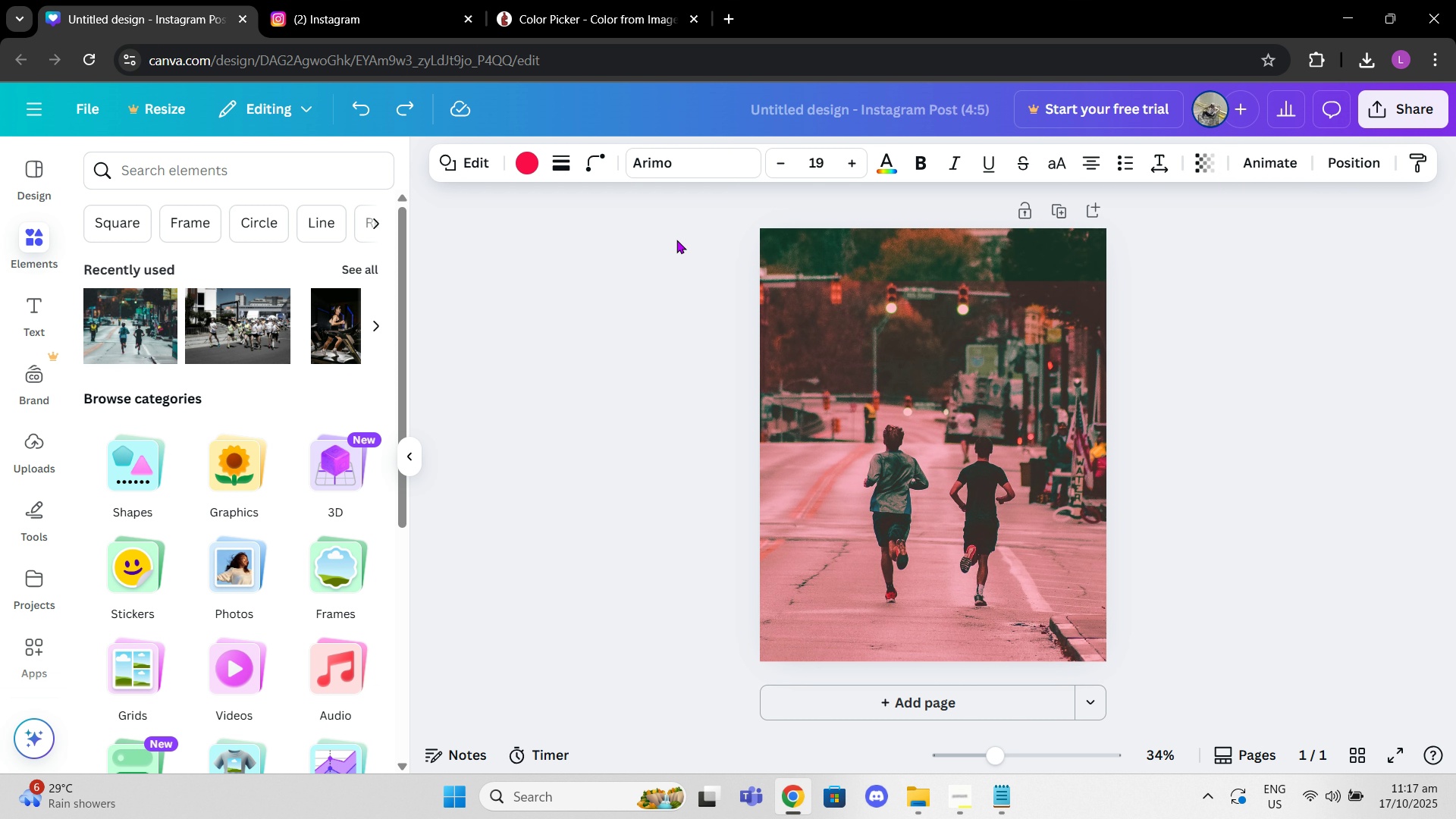 
key(Control+Z)
 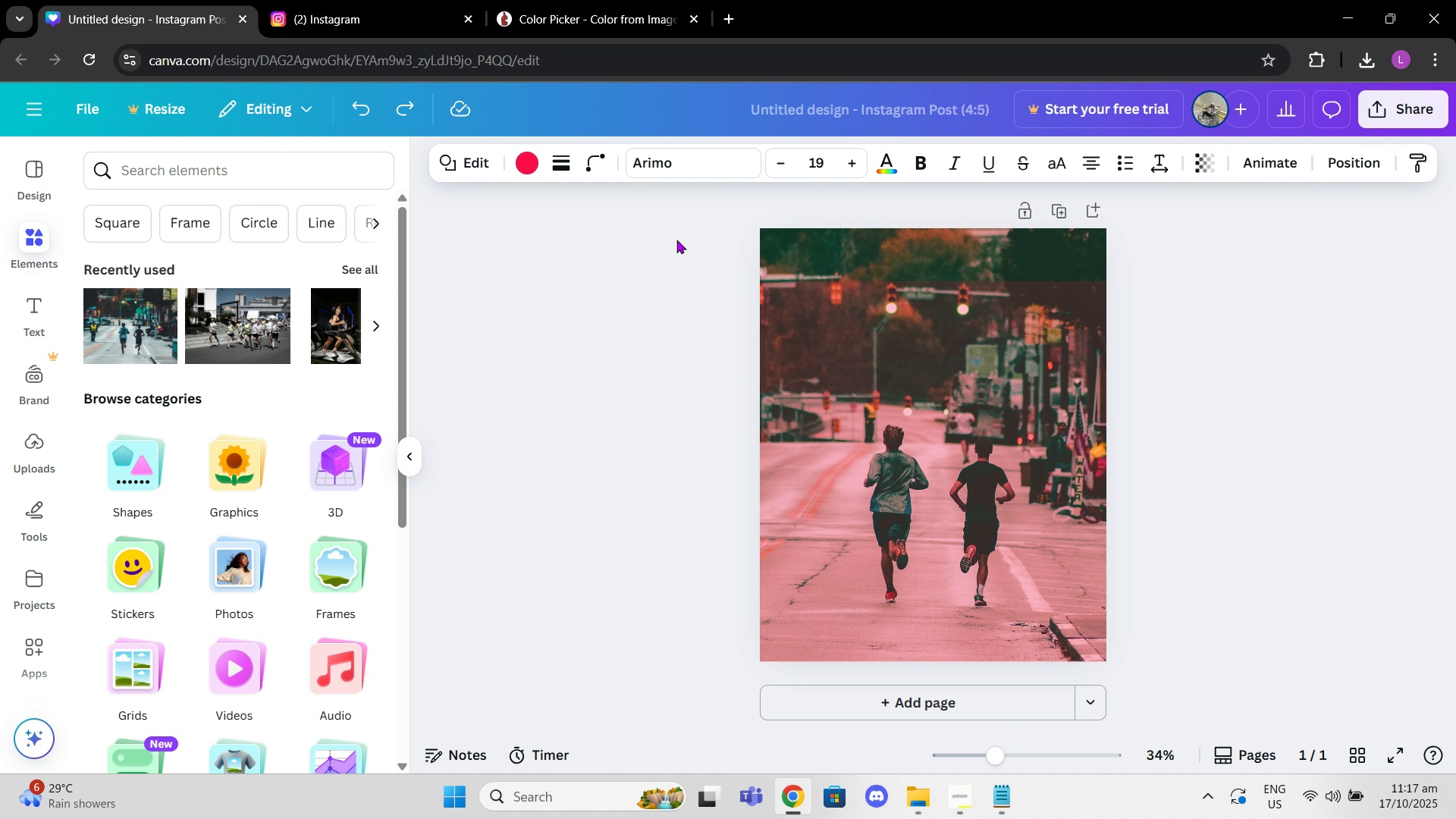 
key(Control+Z)
 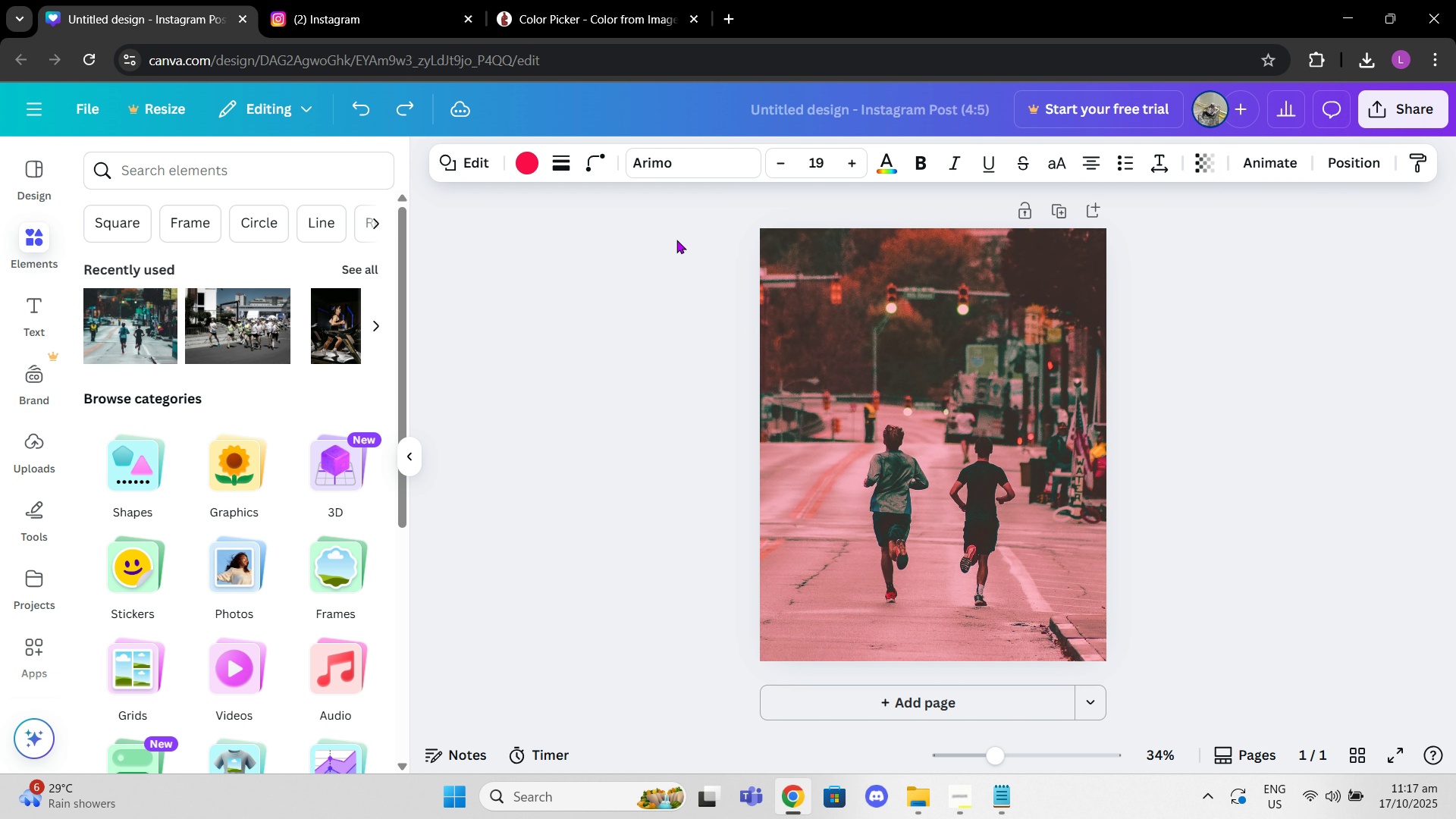 
key(Control+Z)
 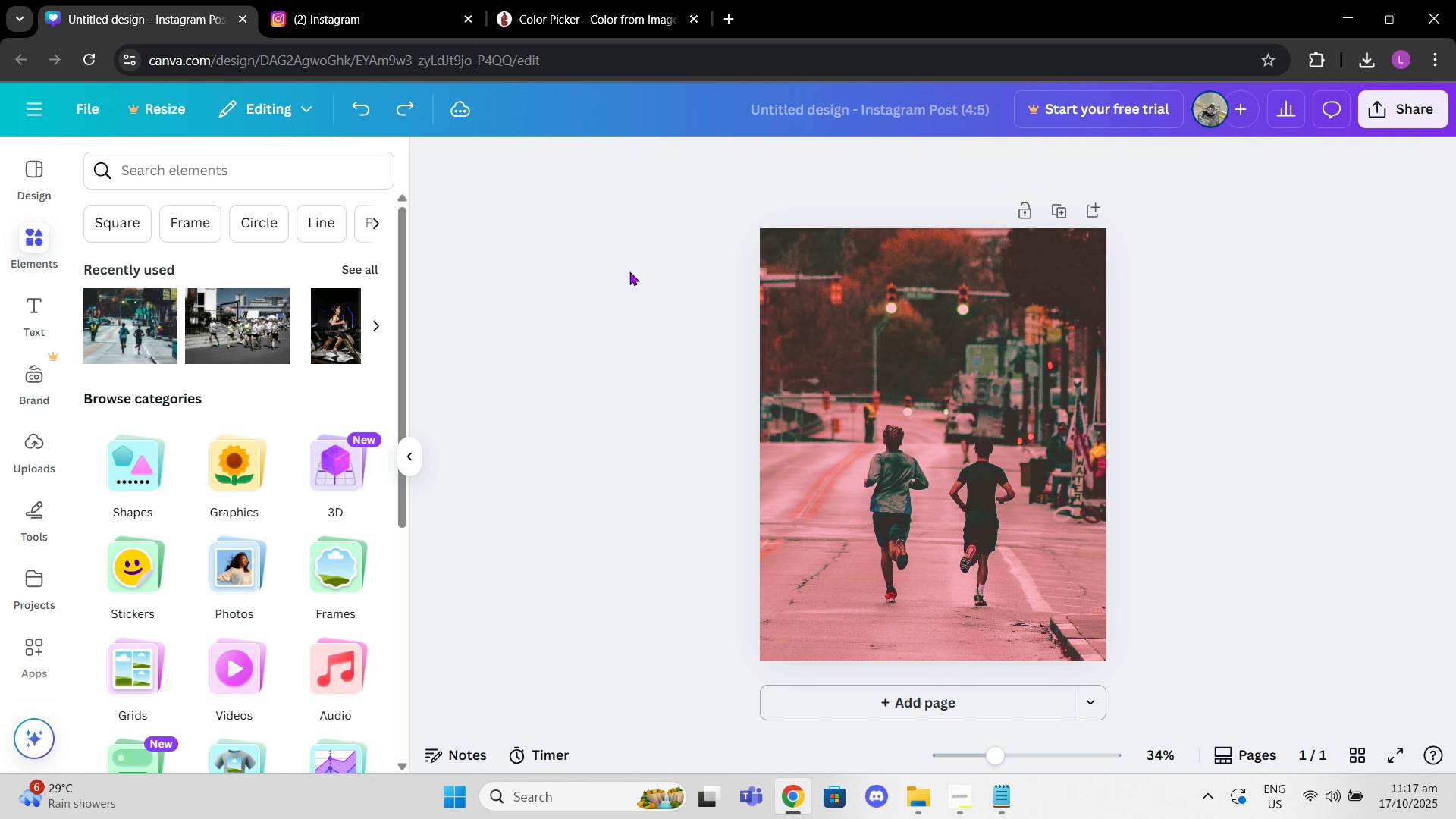 
left_click([629, 271])
 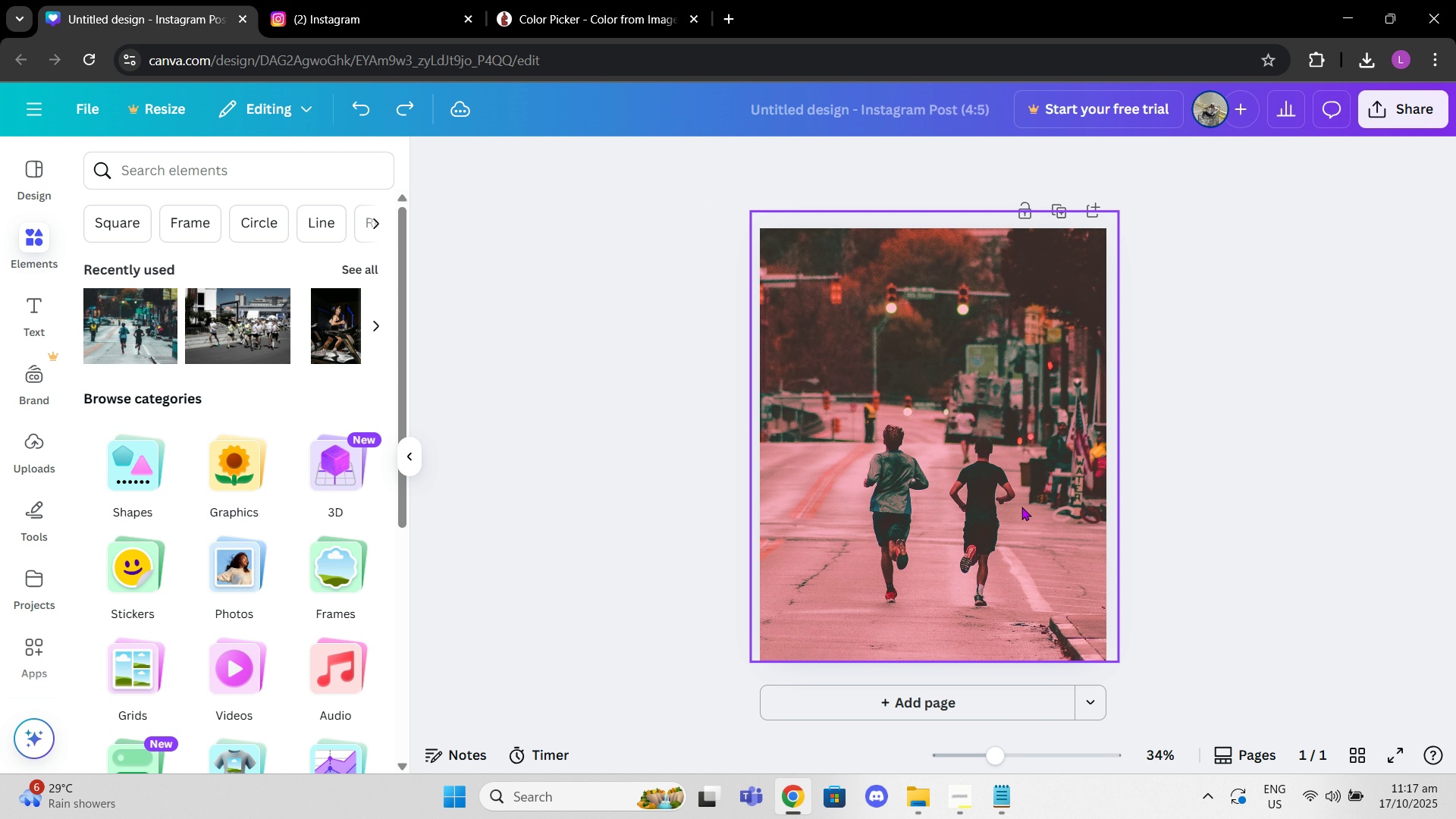 
left_click([1021, 507])
 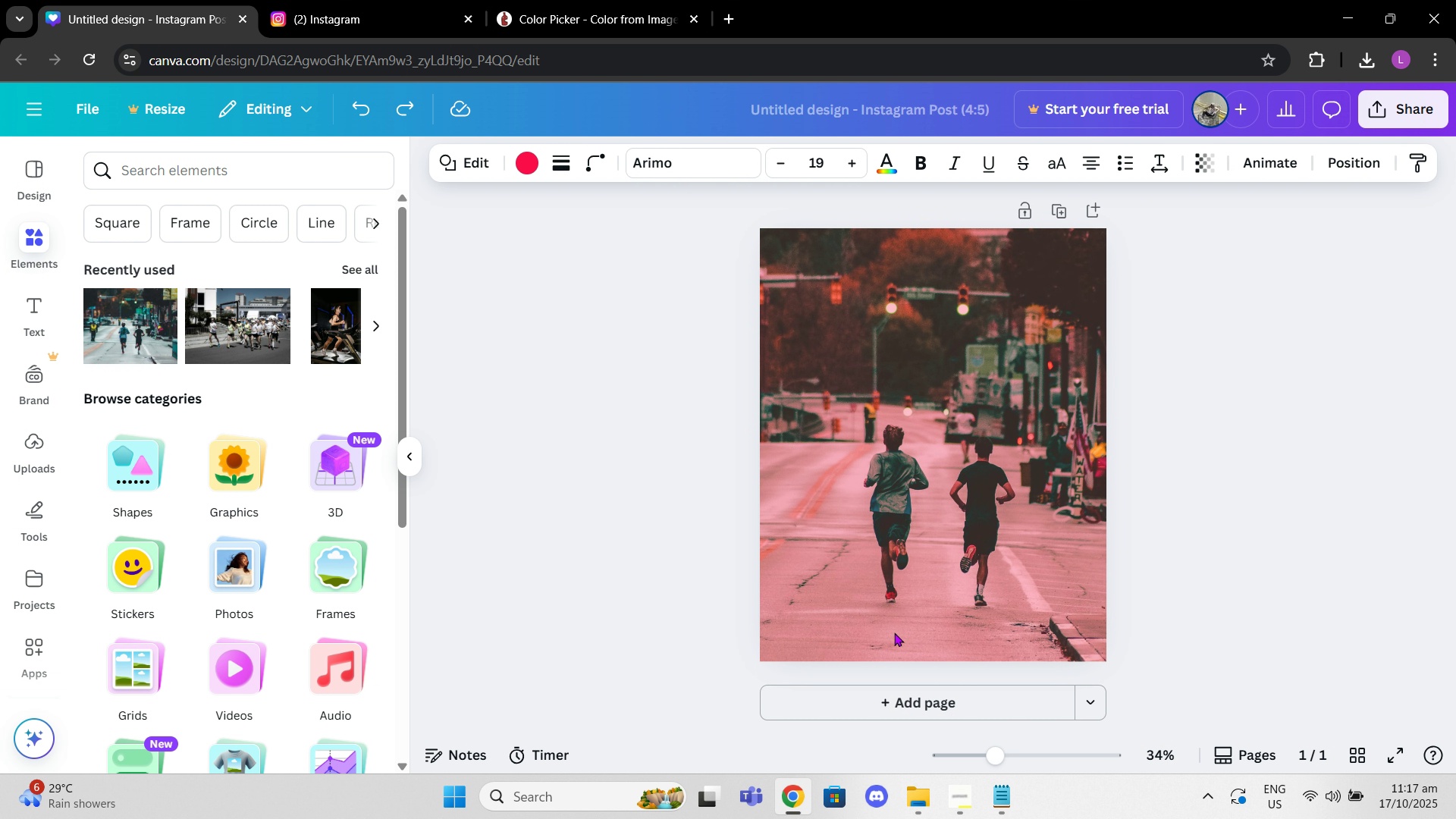 
left_click([996, 786])
 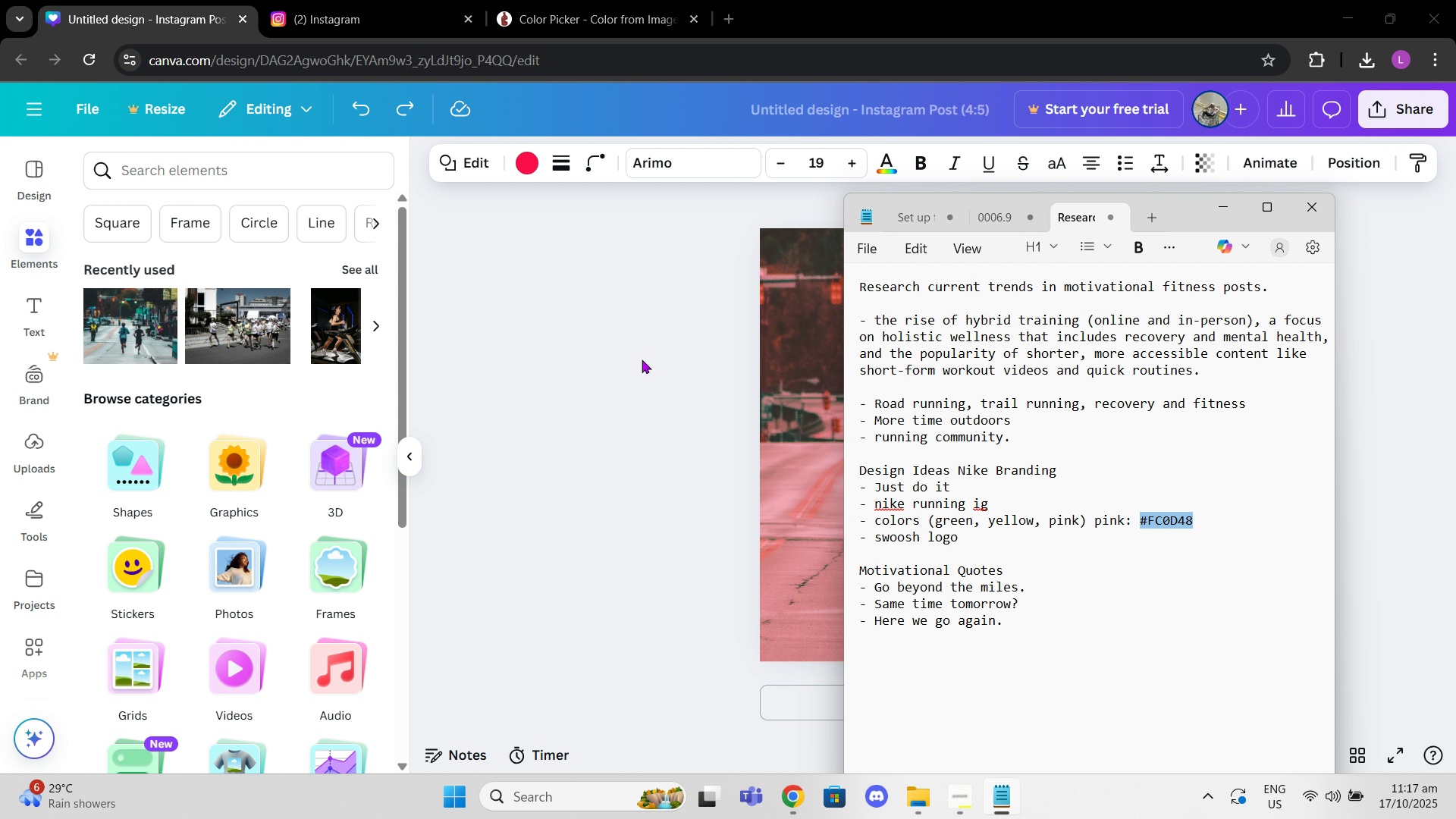 
left_click([642, 359])
 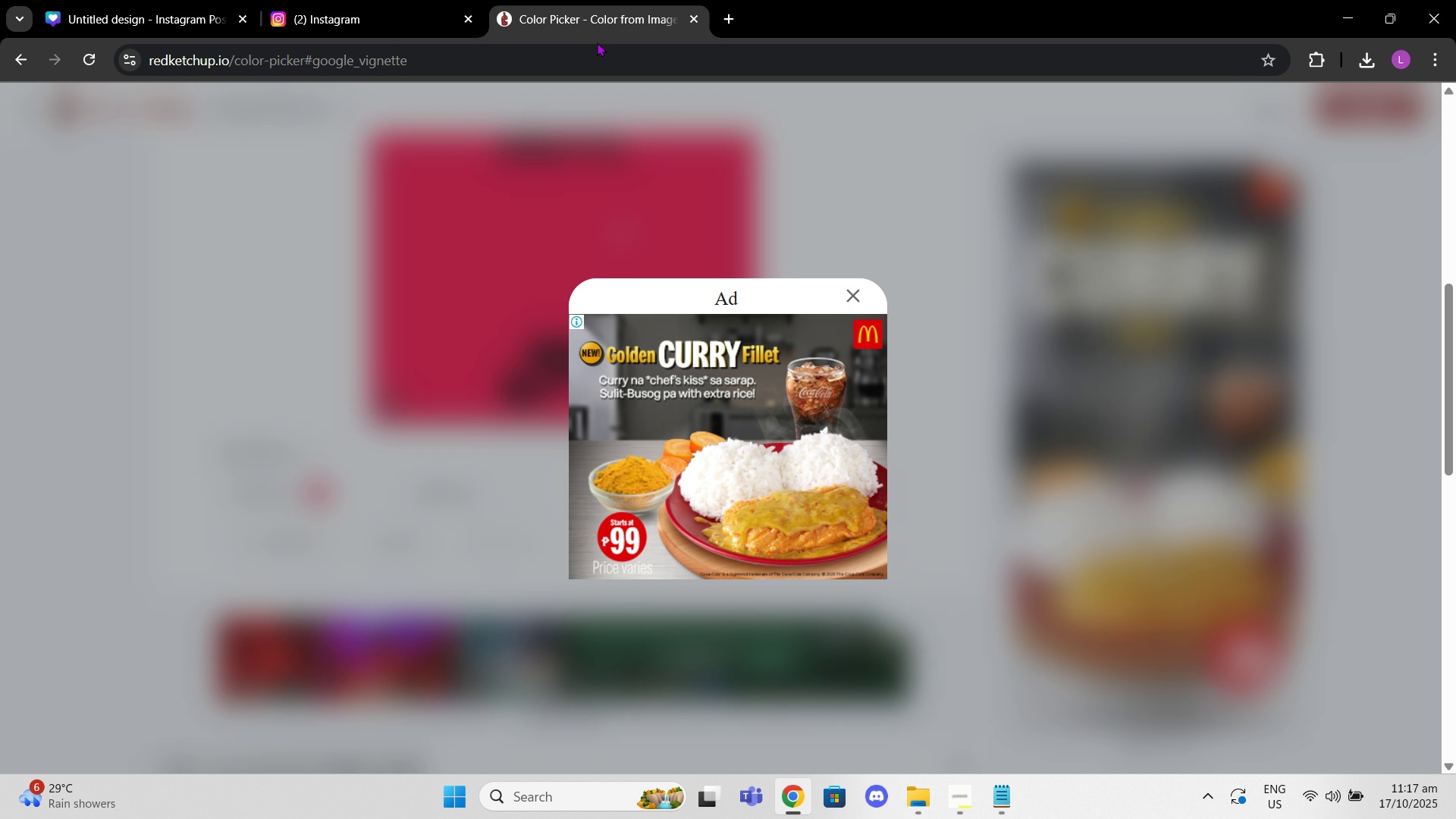 
double_click([601, 52])
 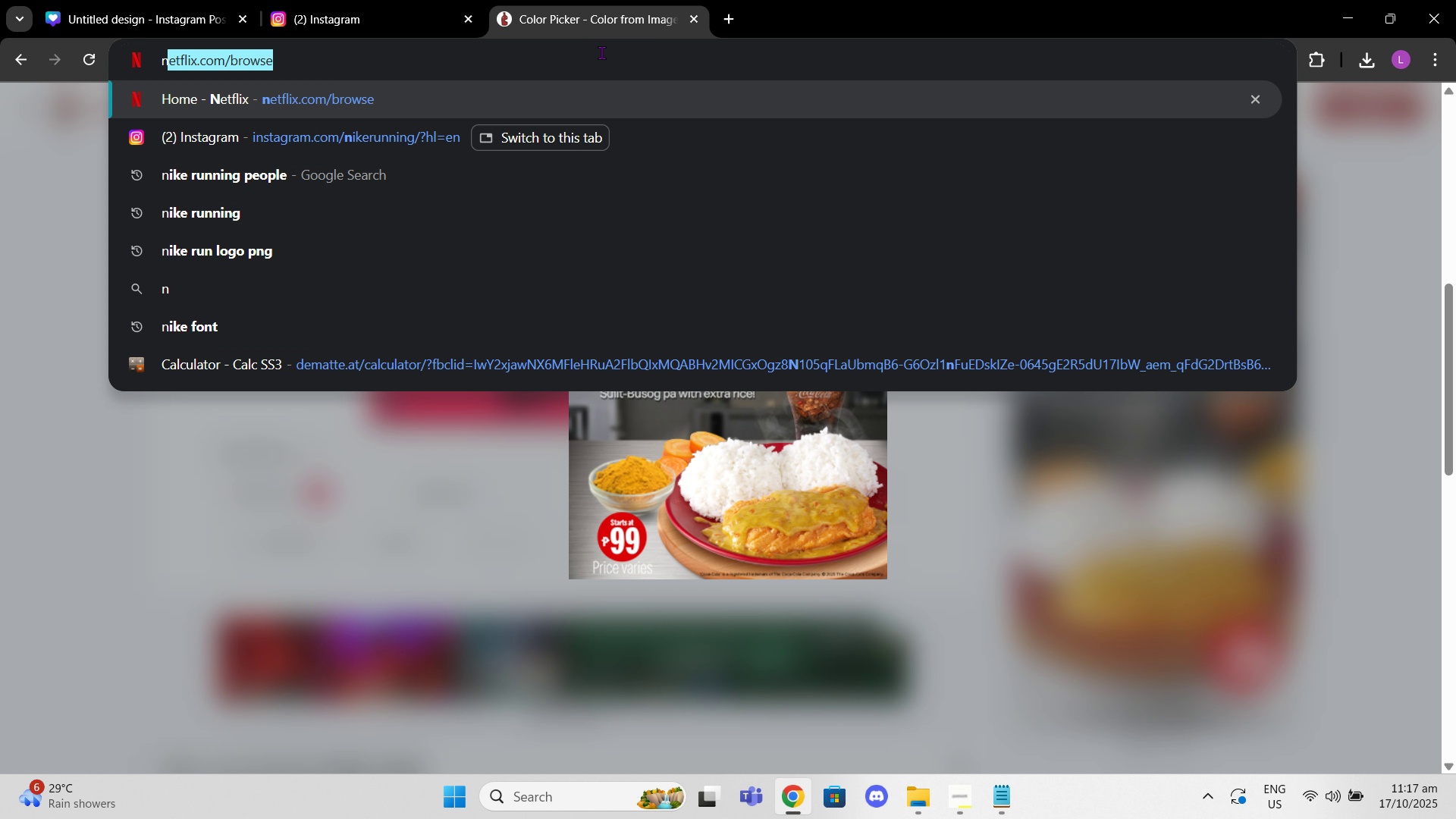 
type(nike font in canva)
 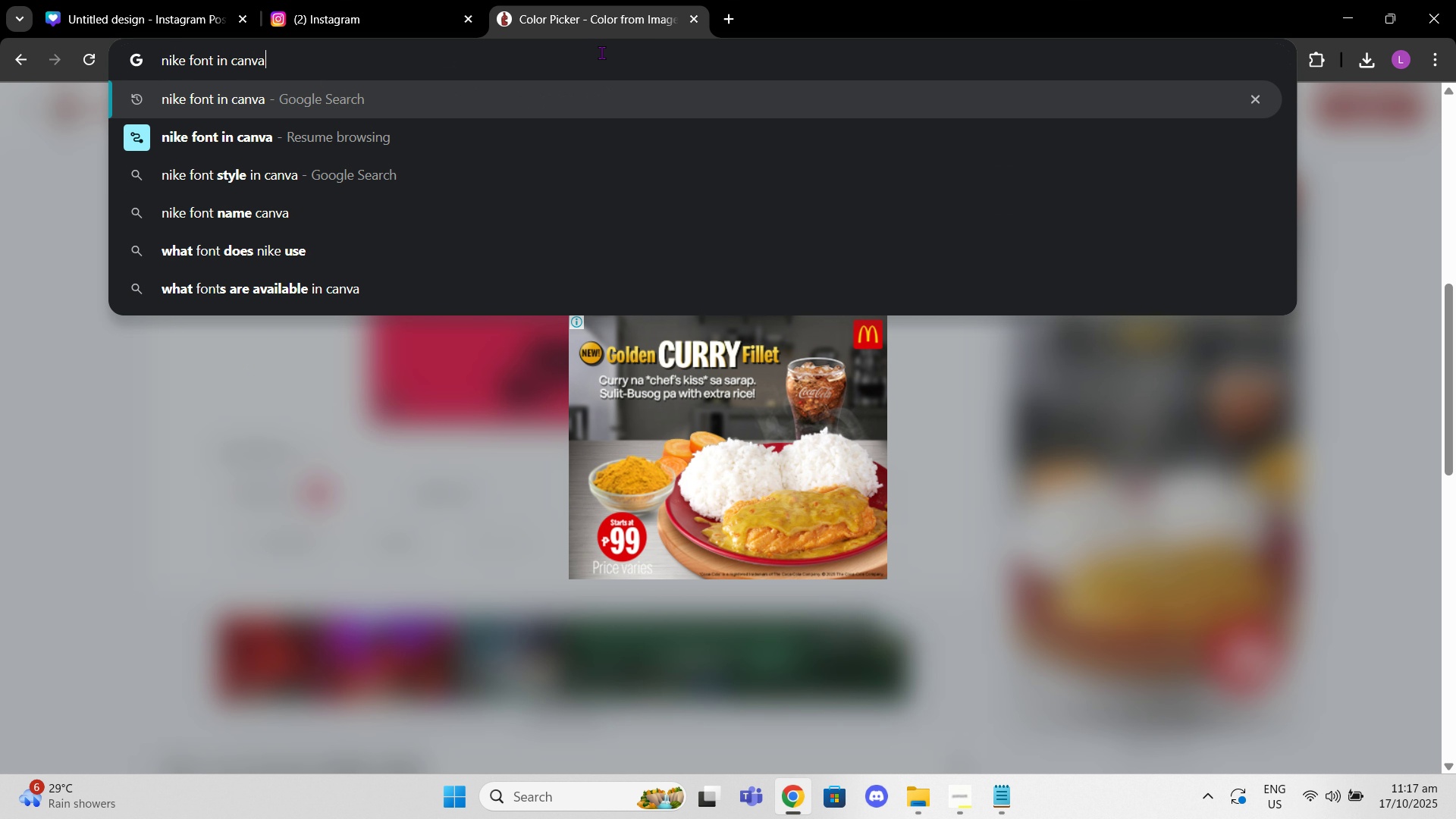 
key(Enter)
 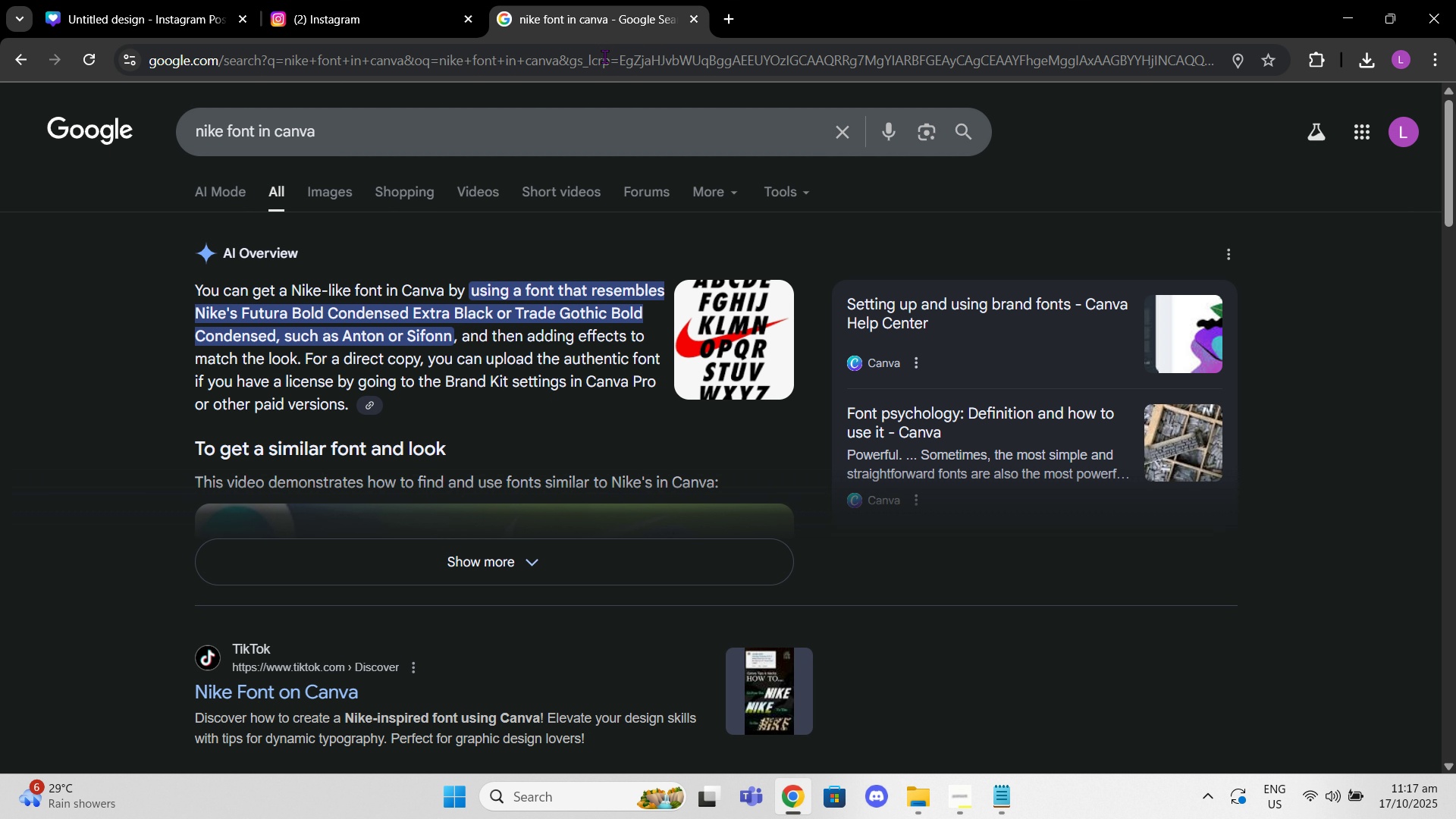 
left_click([596, 569])
 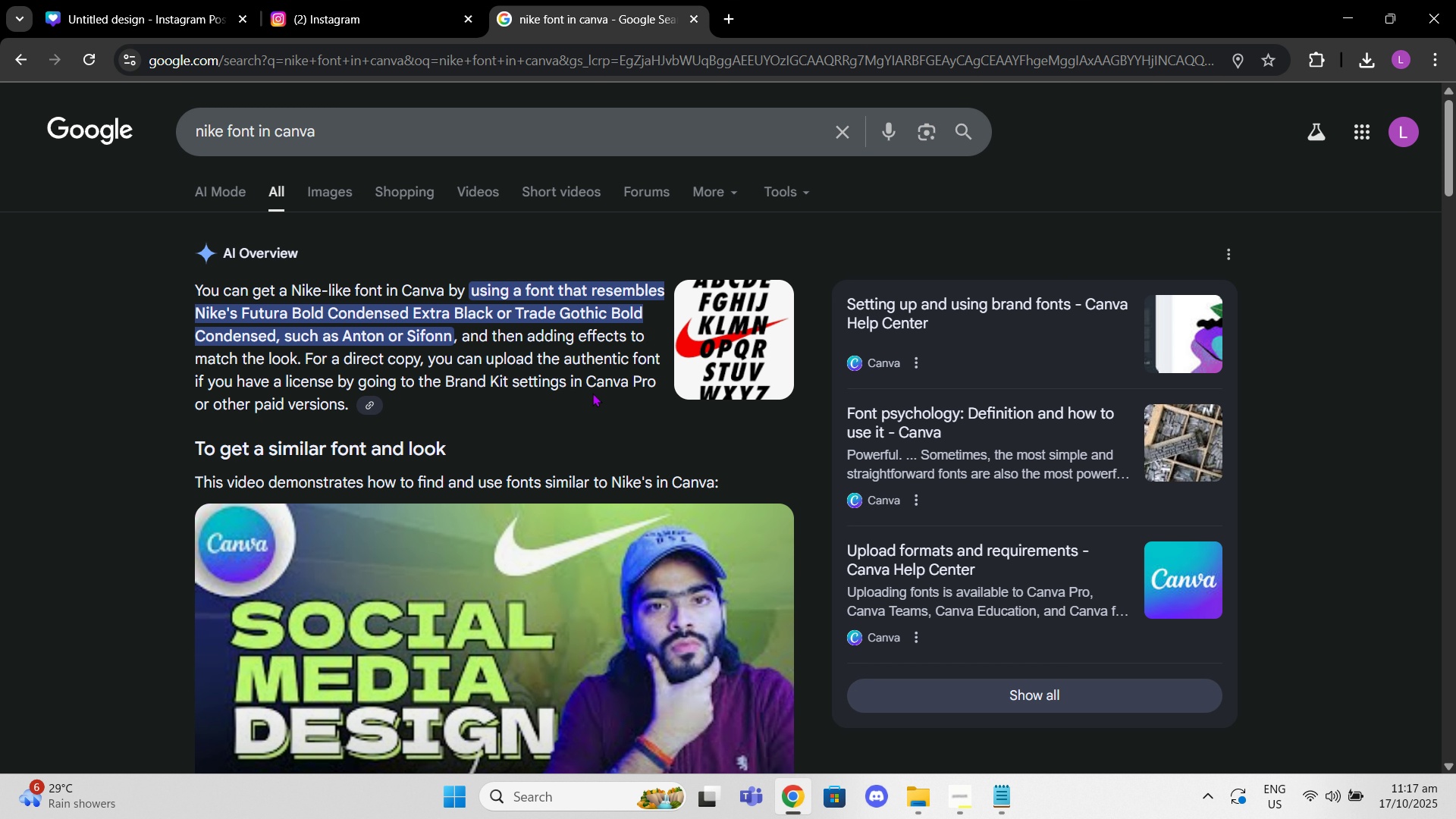 
scroll: coordinate [575, 422], scroll_direction: down, amount: 6.0
 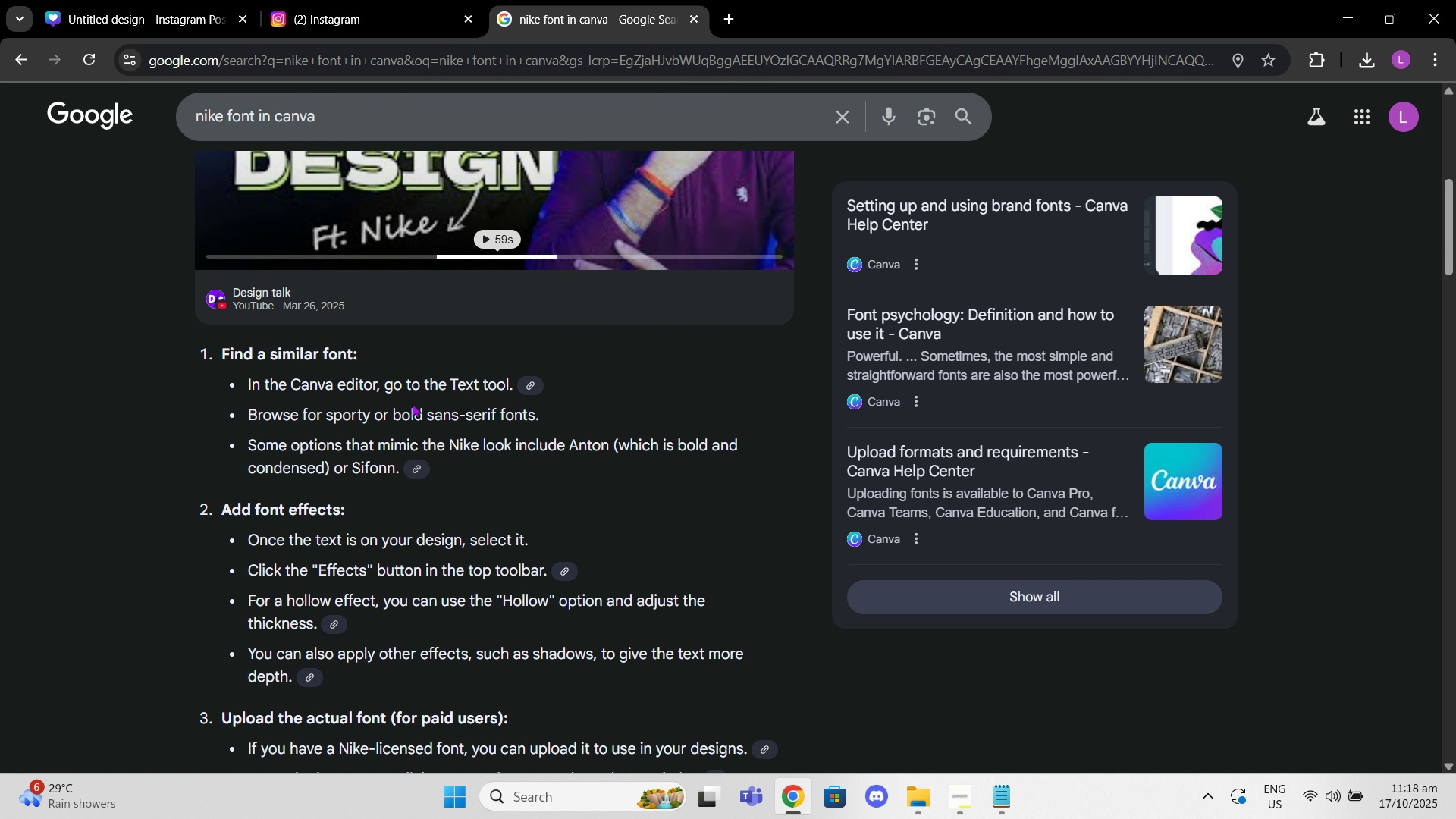 
left_click([179, 0])
 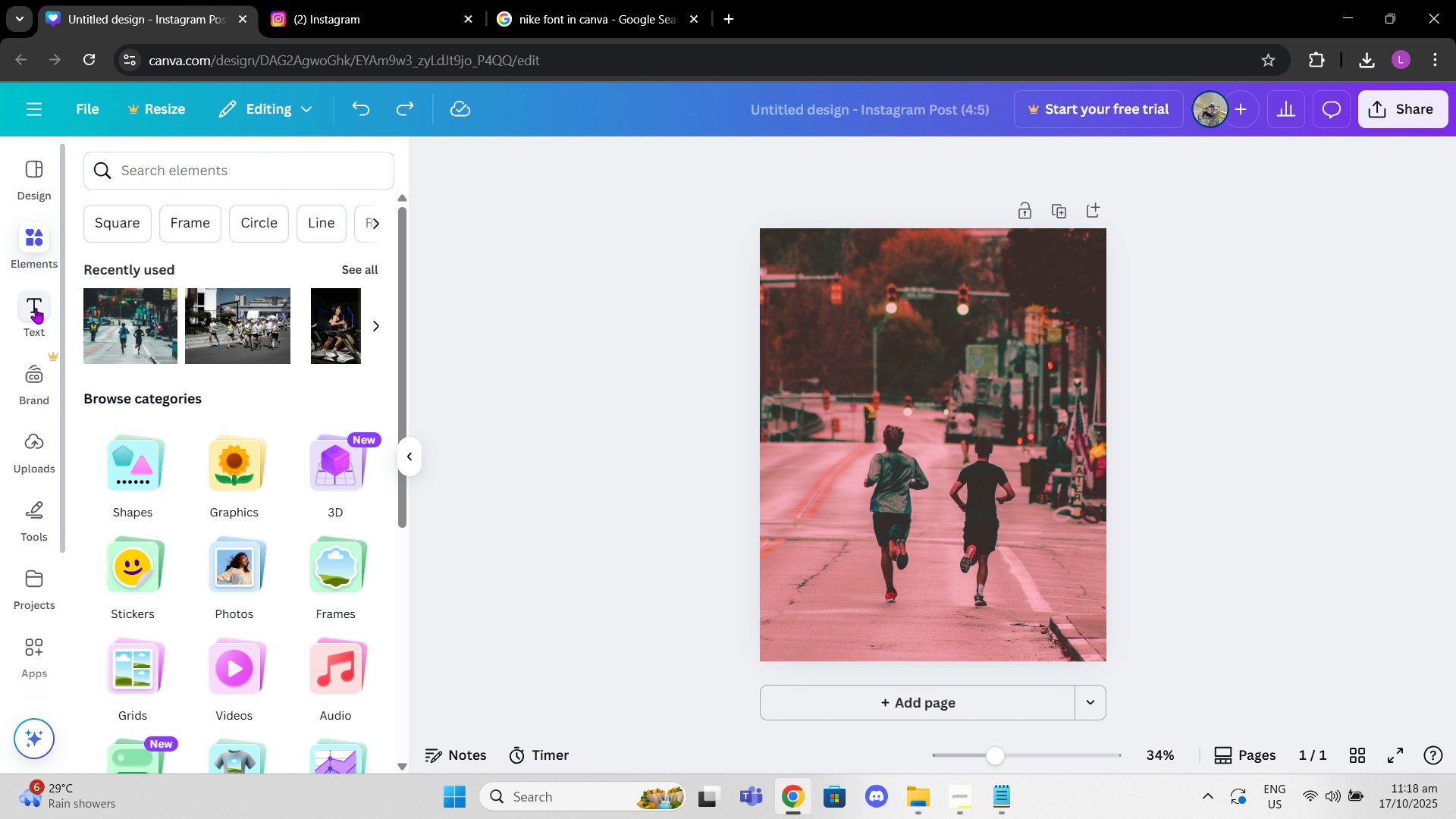 
left_click([33, 308])
 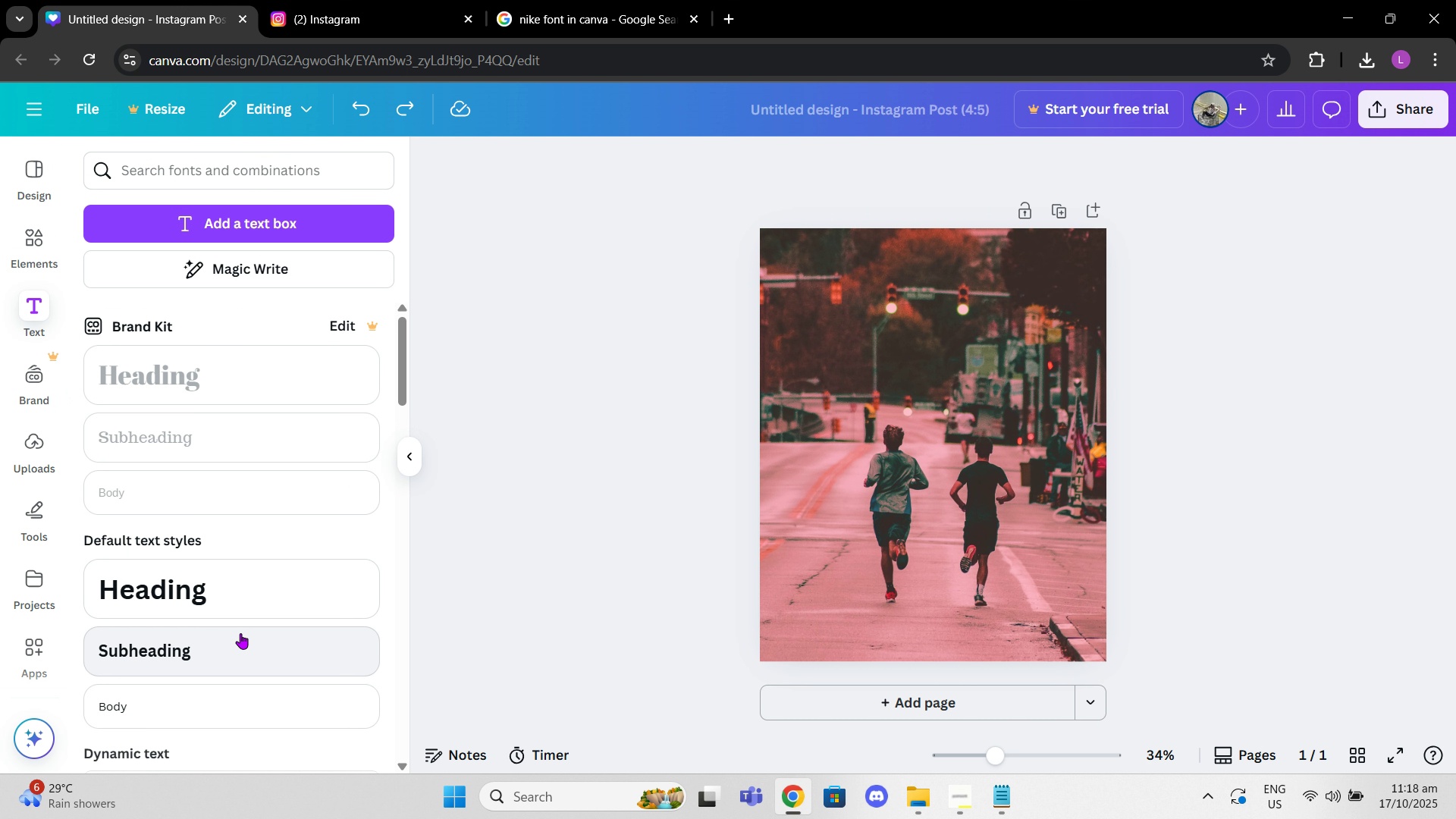 
left_click([219, 582])
 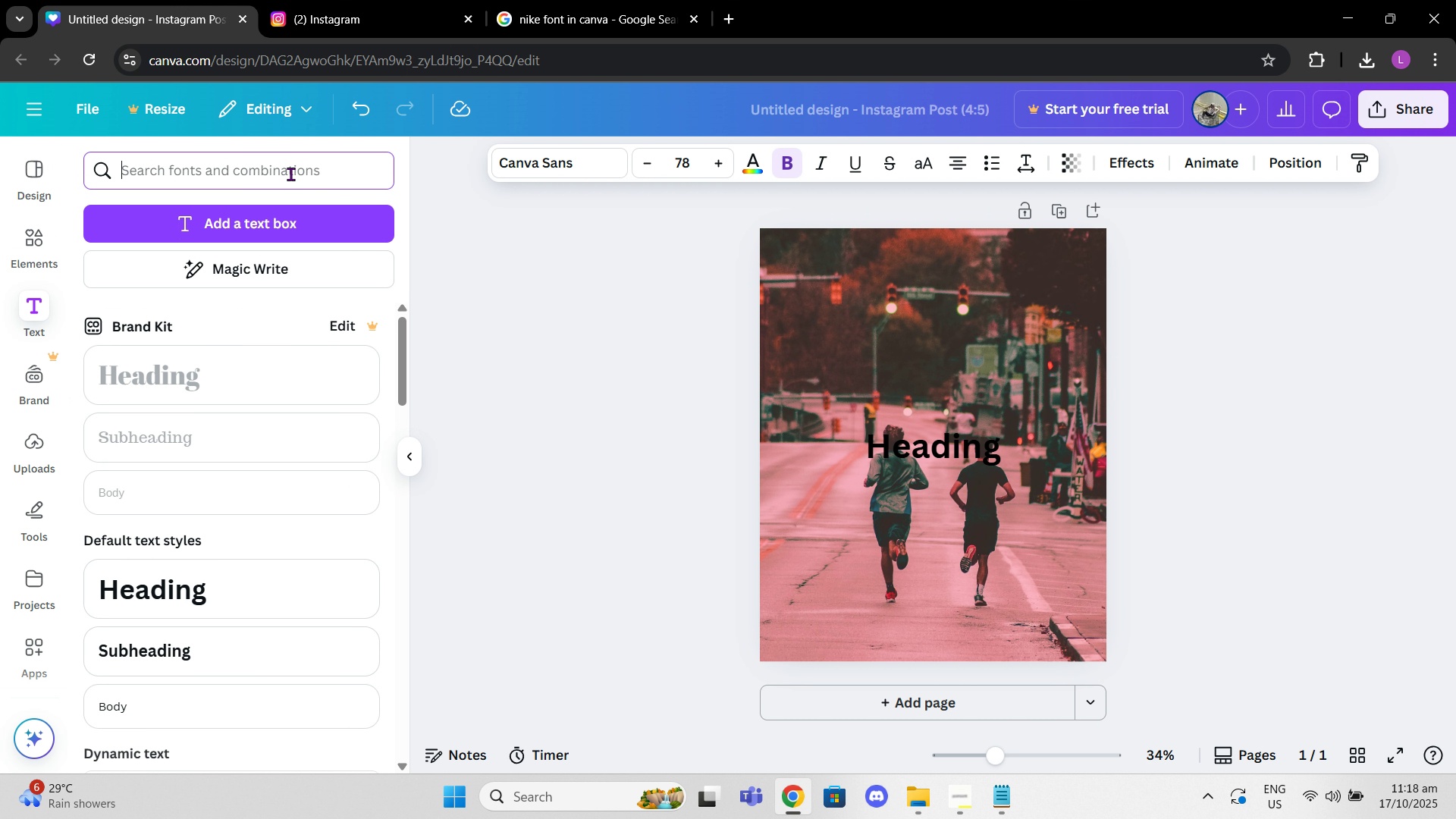 
left_click([290, 174])
 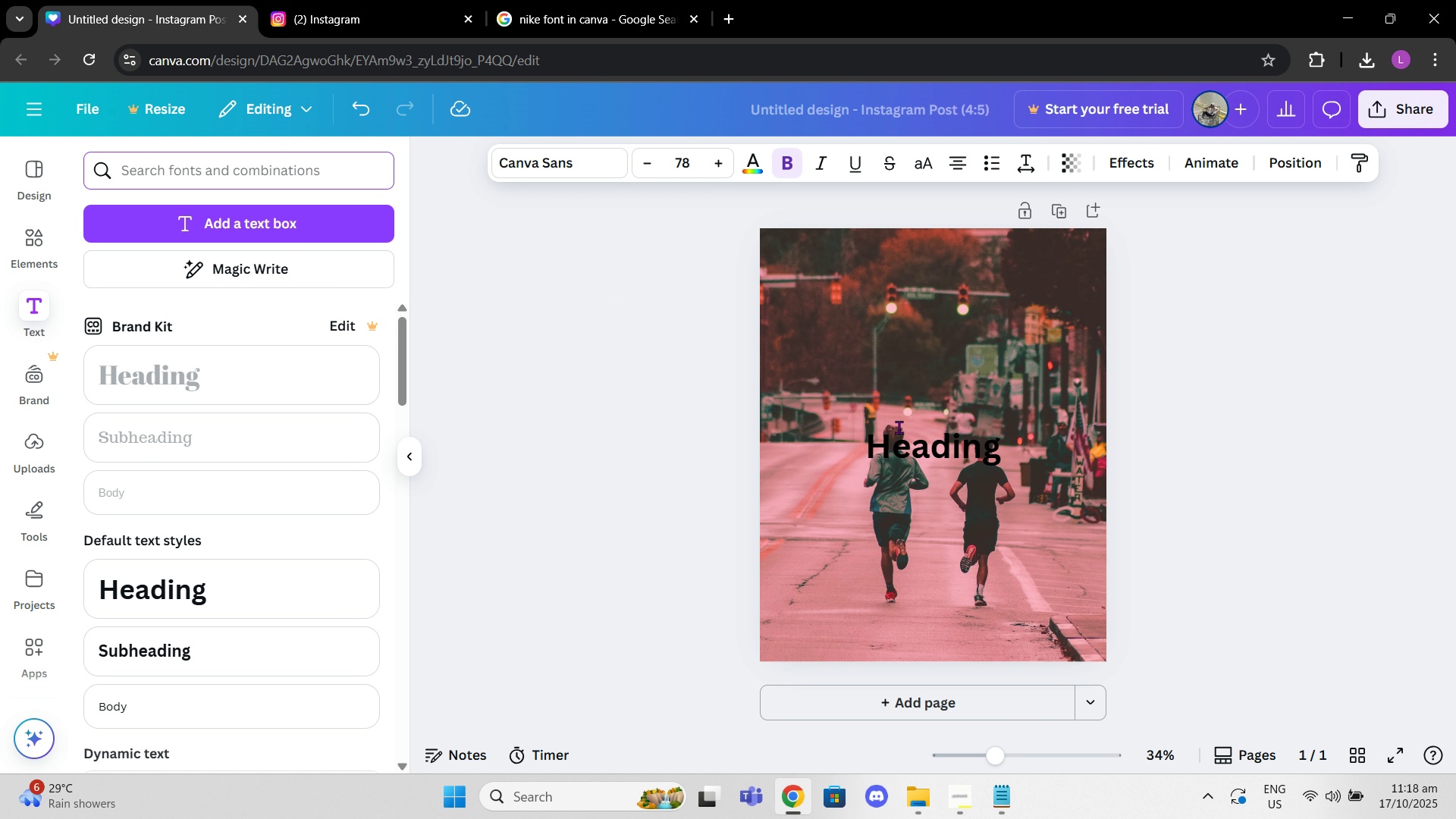 
left_click([908, 447])
 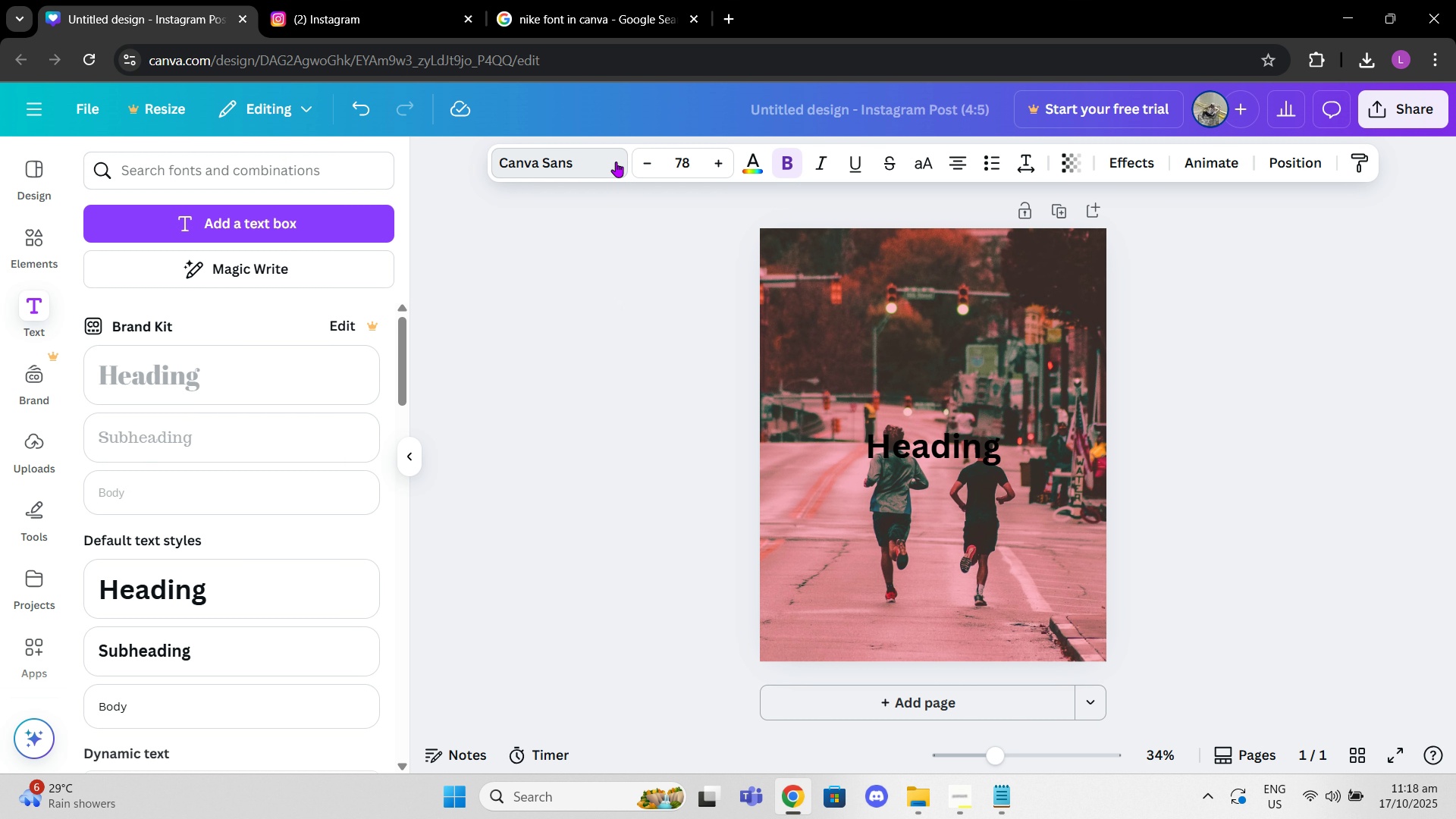 
left_click([616, 162])
 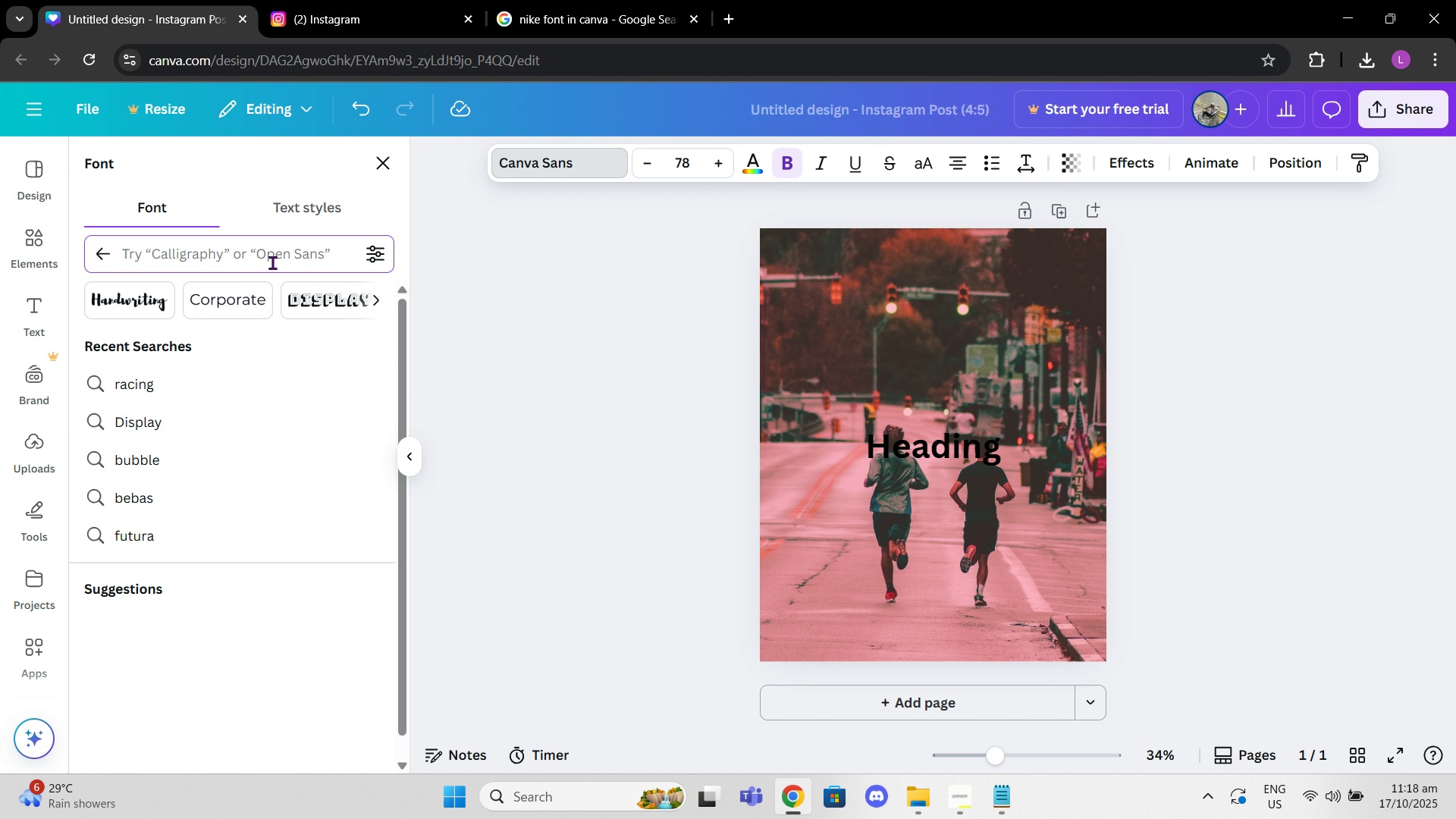 
type(san serif)
 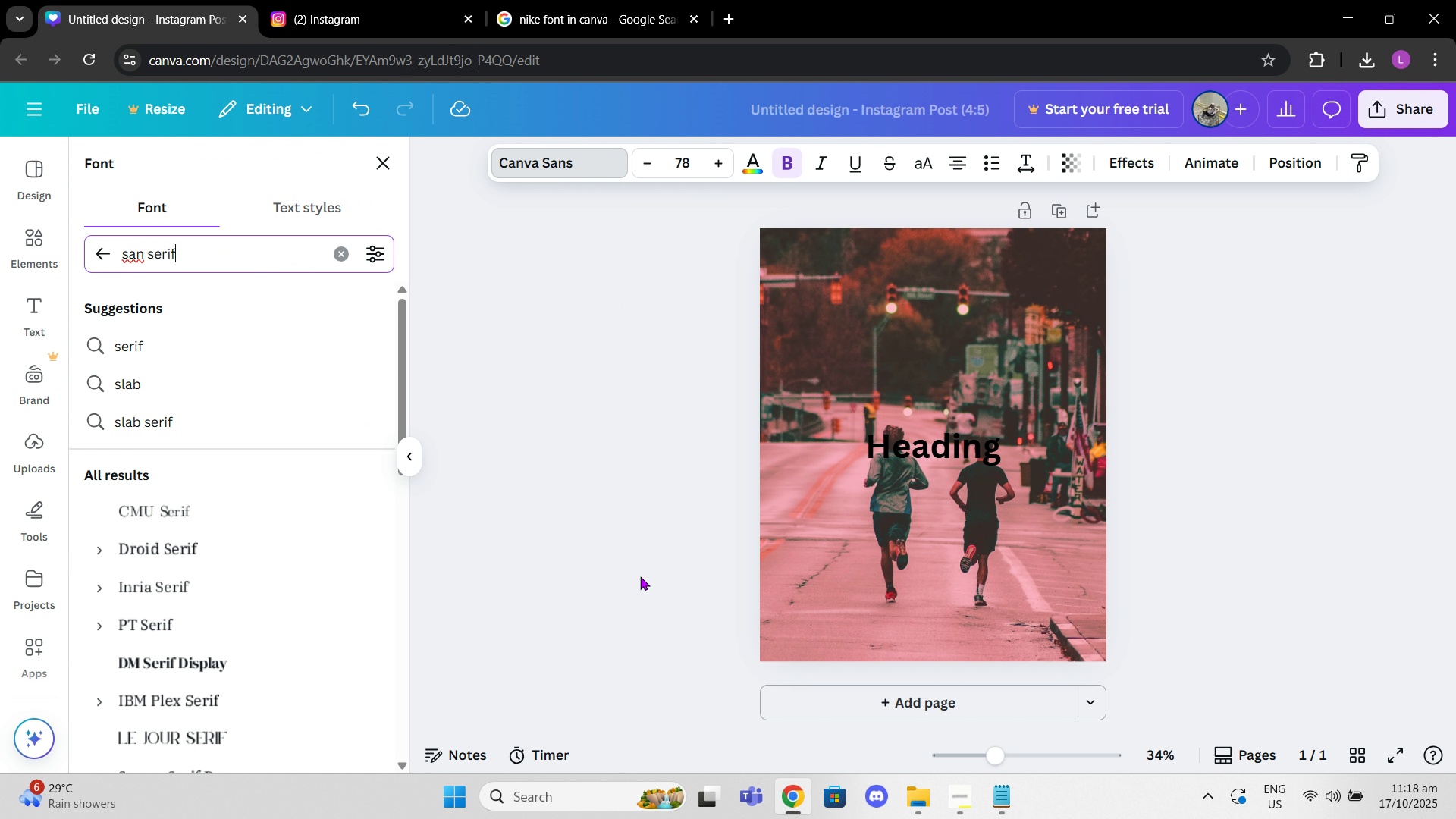 
scroll: coordinate [505, 449], scroll_direction: down, amount: 6.0
 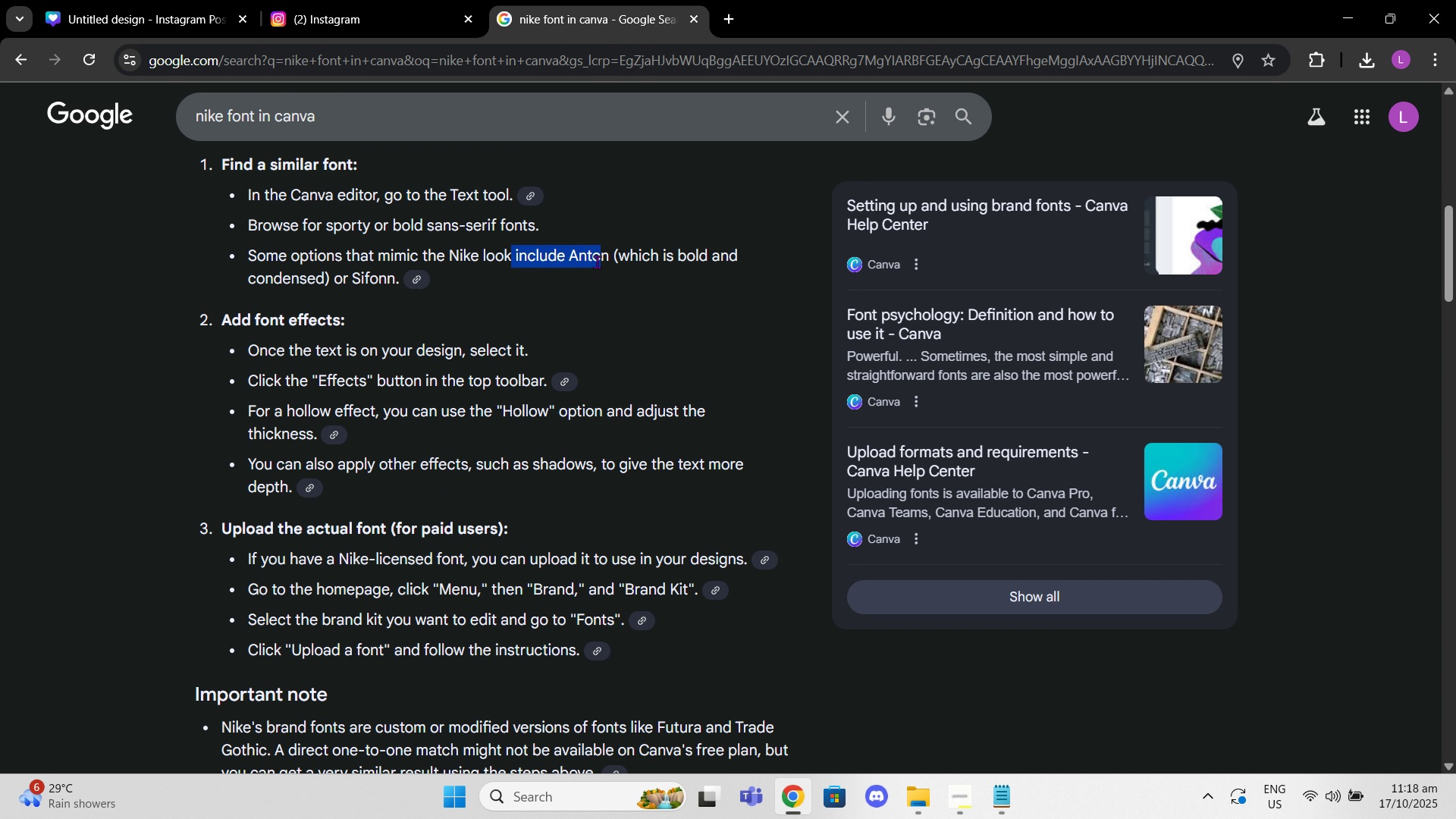 
wait(6.22)
 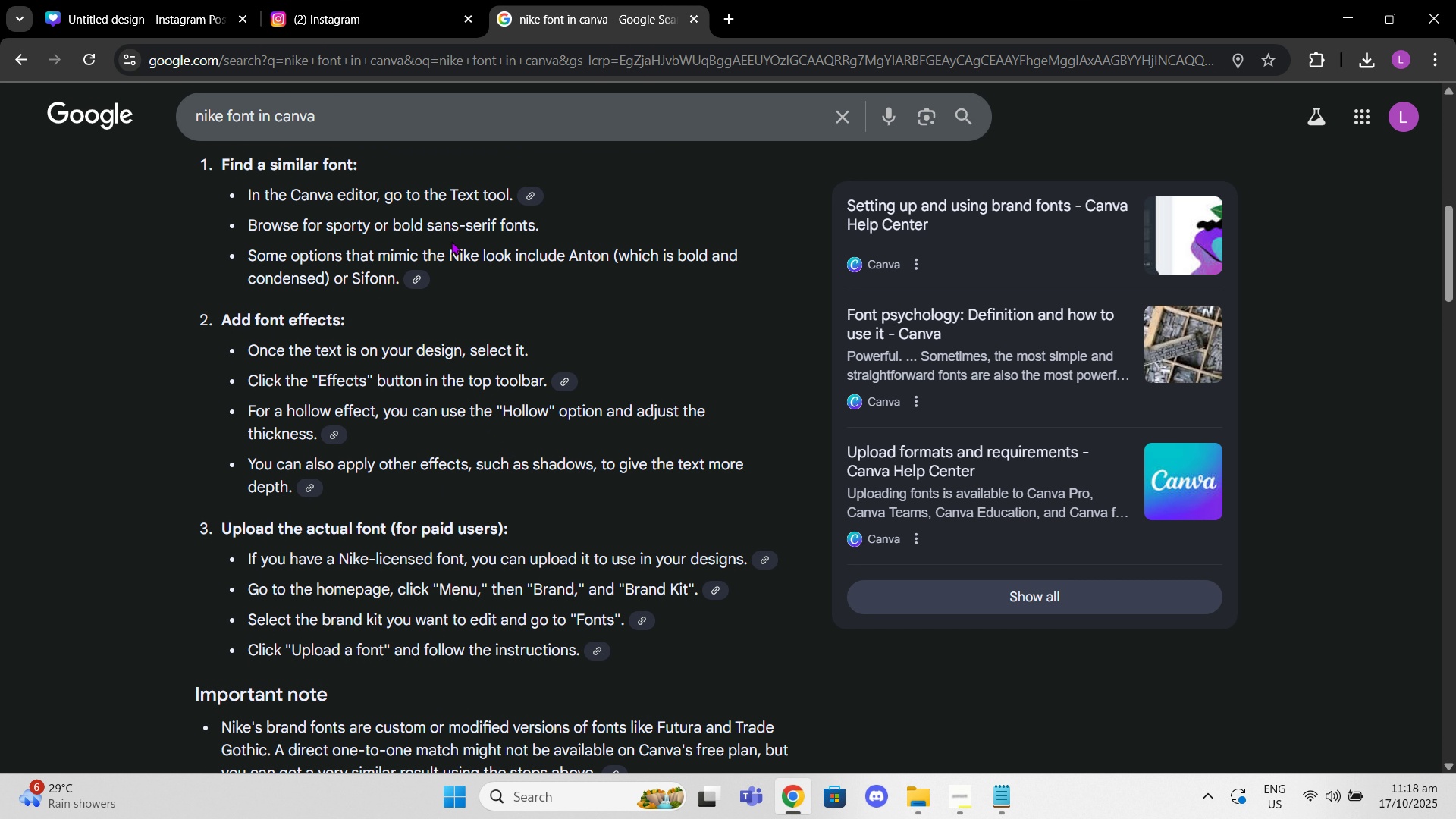 
left_click([416, 1])
 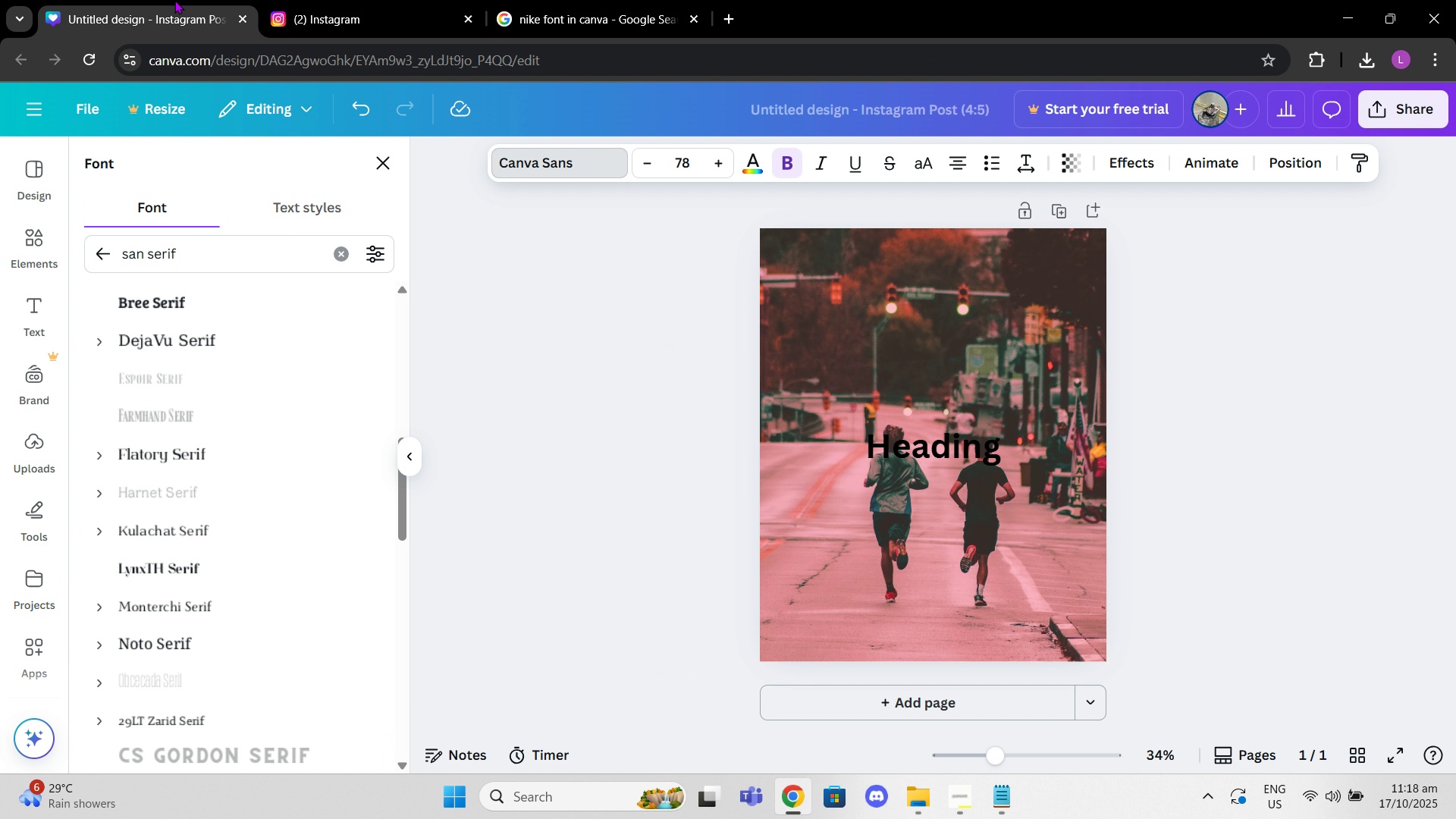 
left_click([174, 0])
 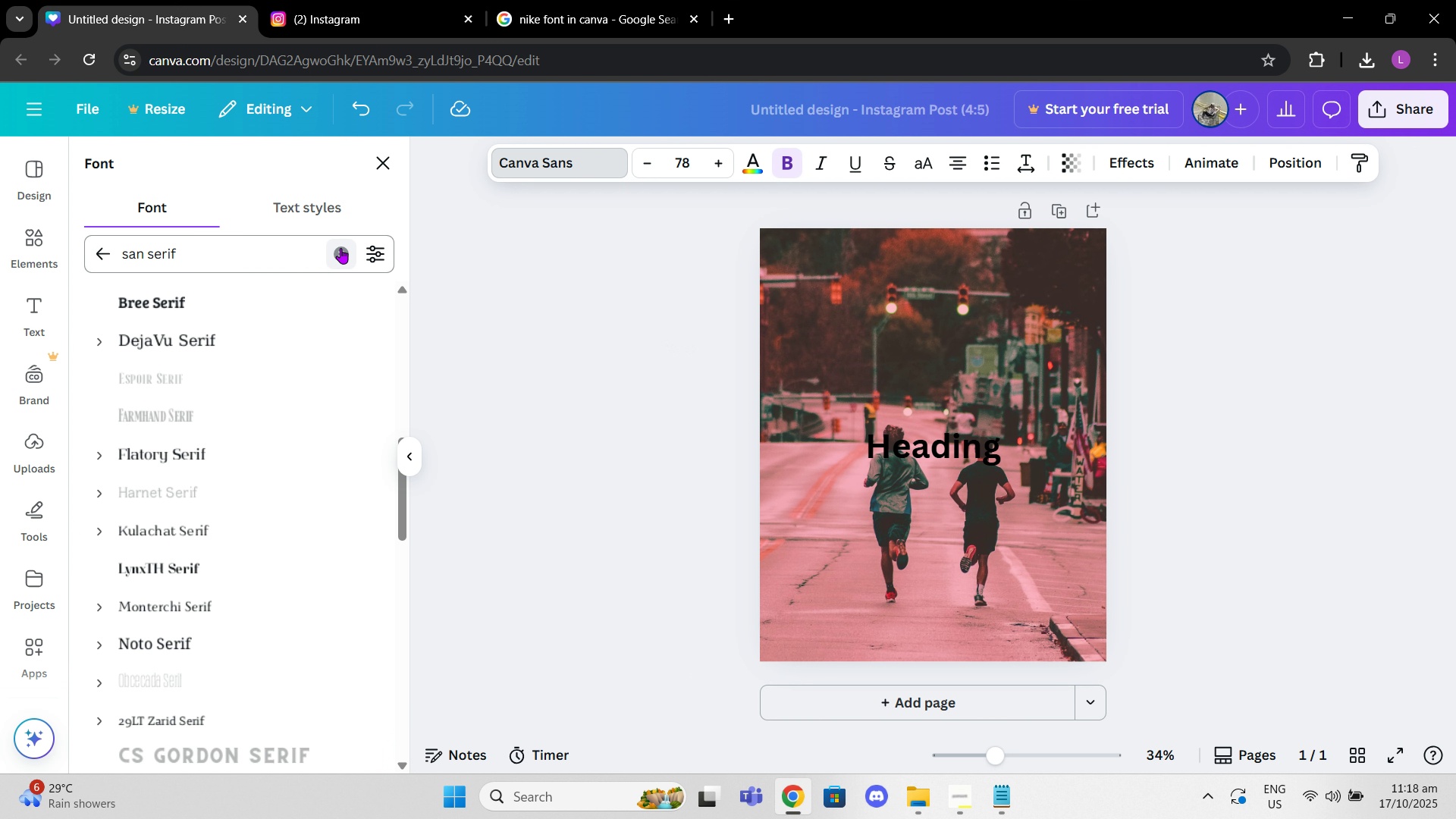 
left_click([340, 248])
 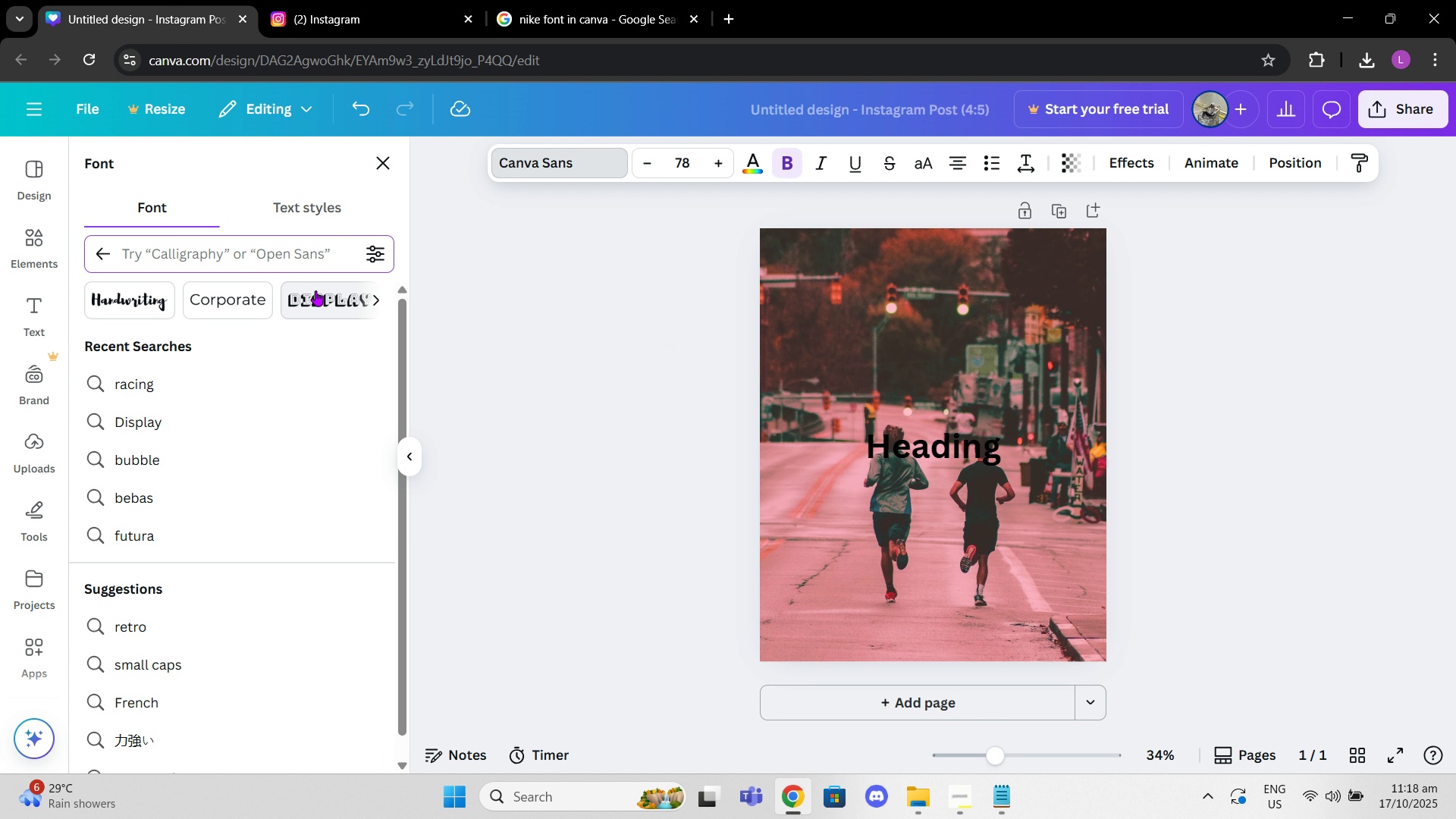 
type(anton)
 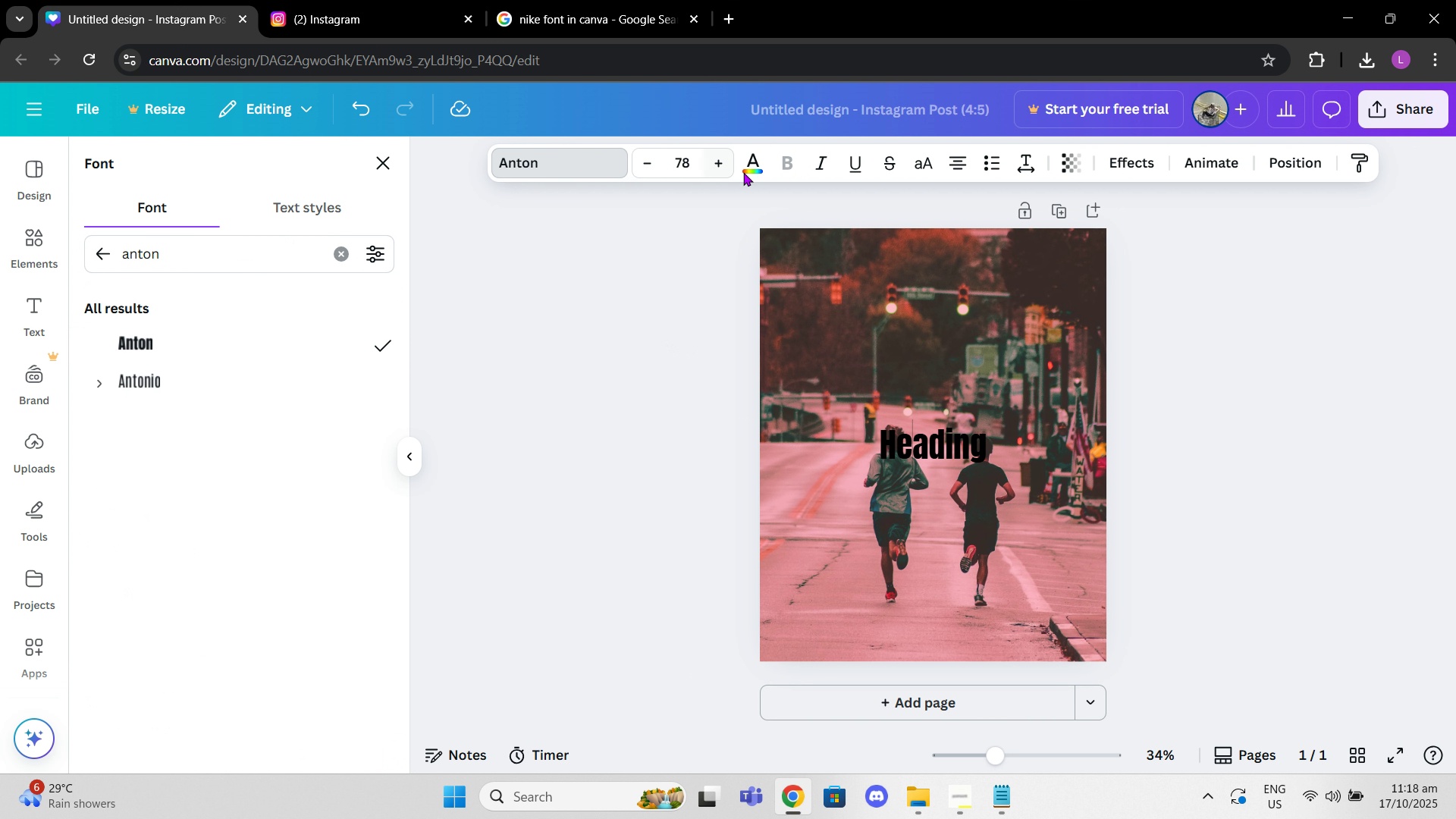 
wait(5.85)
 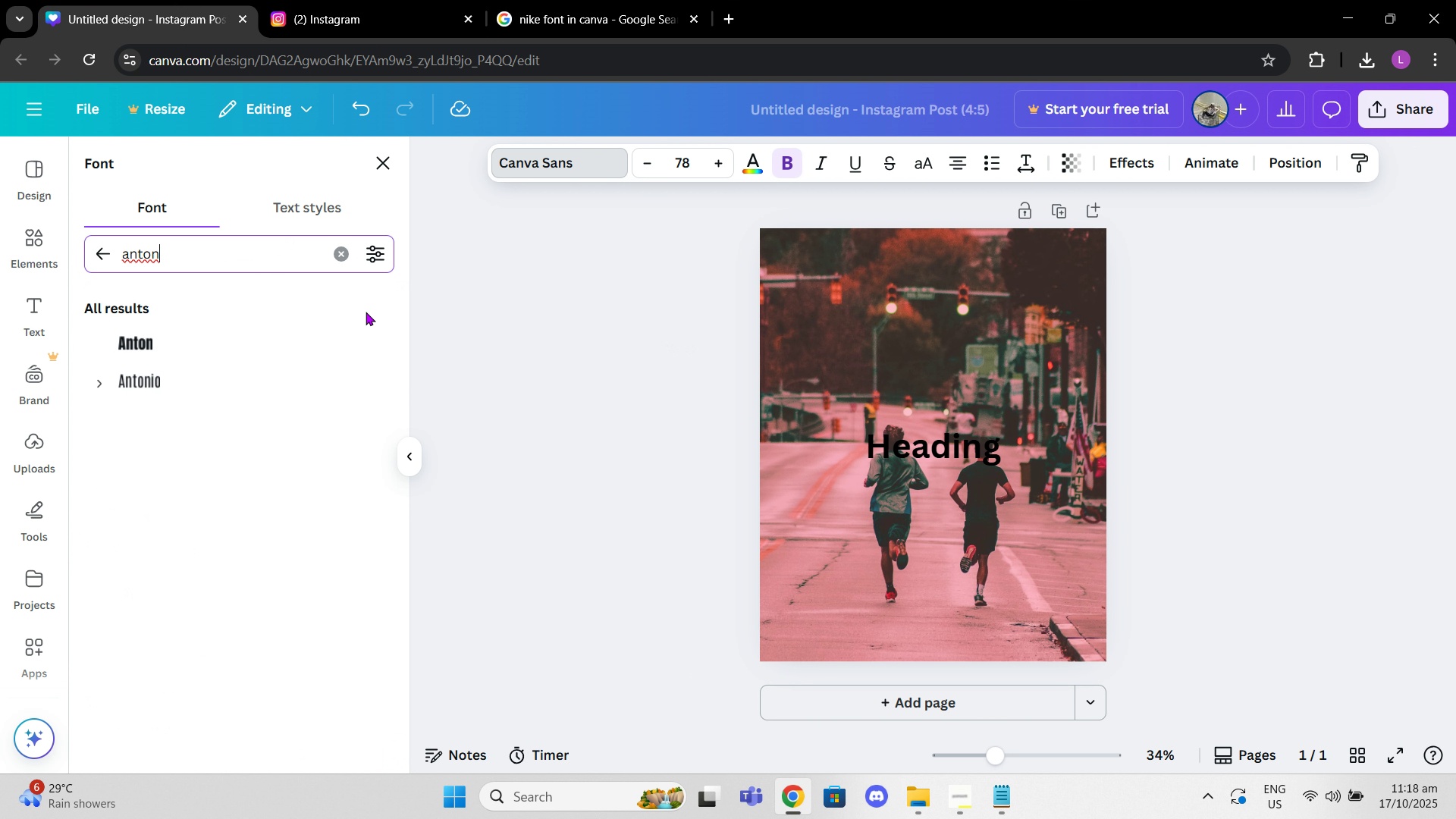 
left_click([582, 0])
 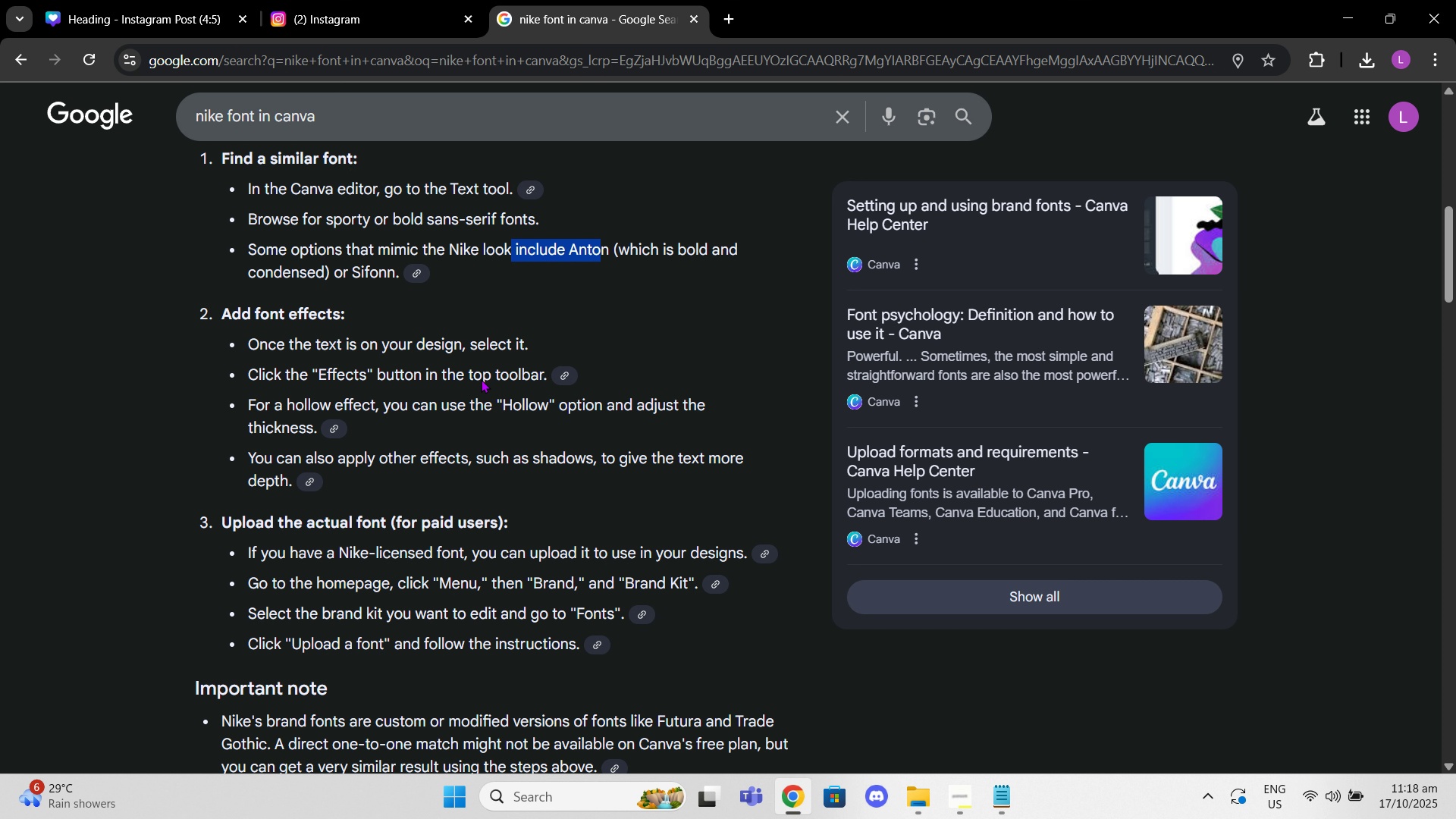 
scroll: coordinate [369, 368], scroll_direction: down, amount: 12.0
 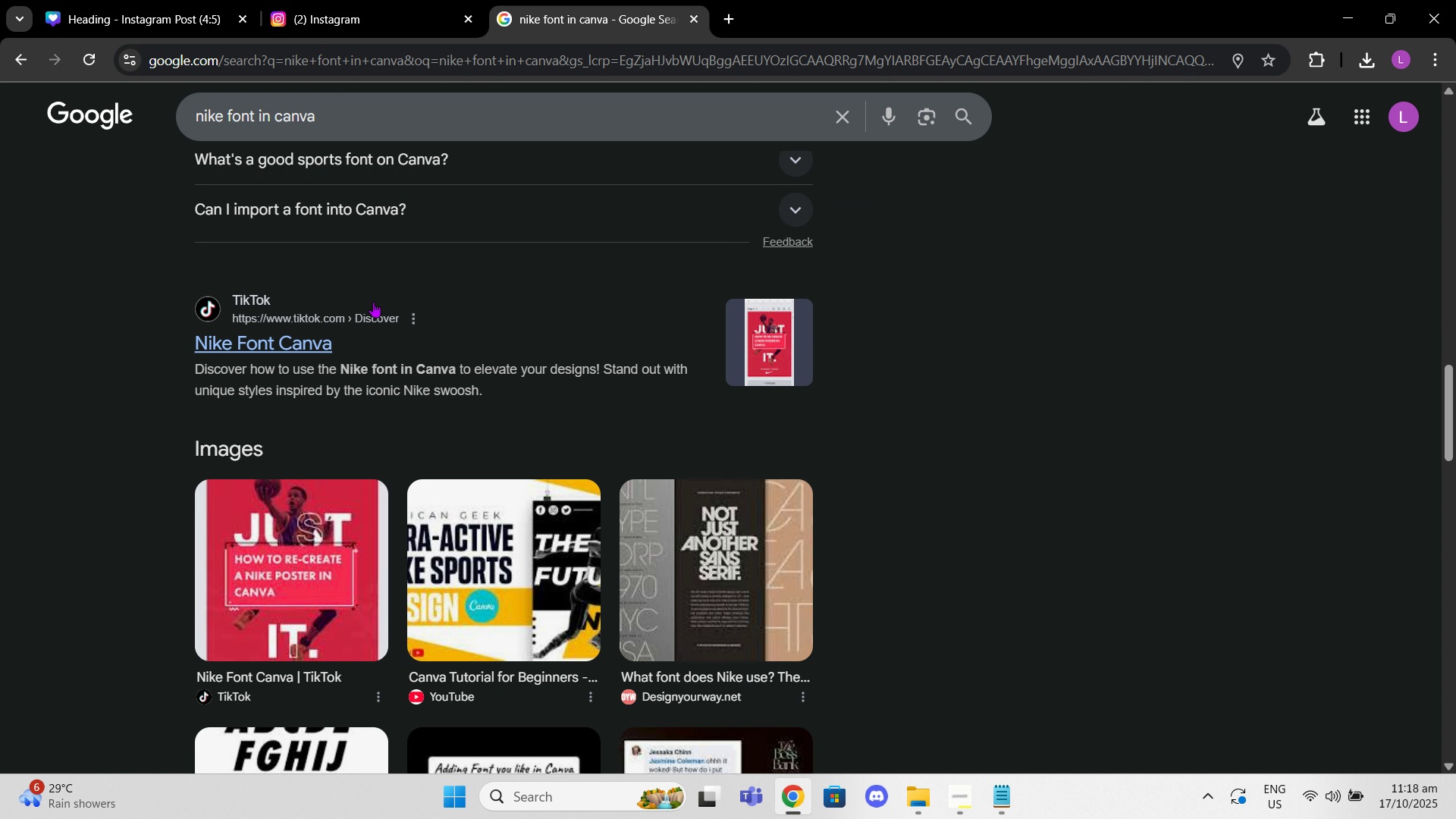 
scroll: coordinate [373, 302], scroll_direction: up, amount: 2.0
 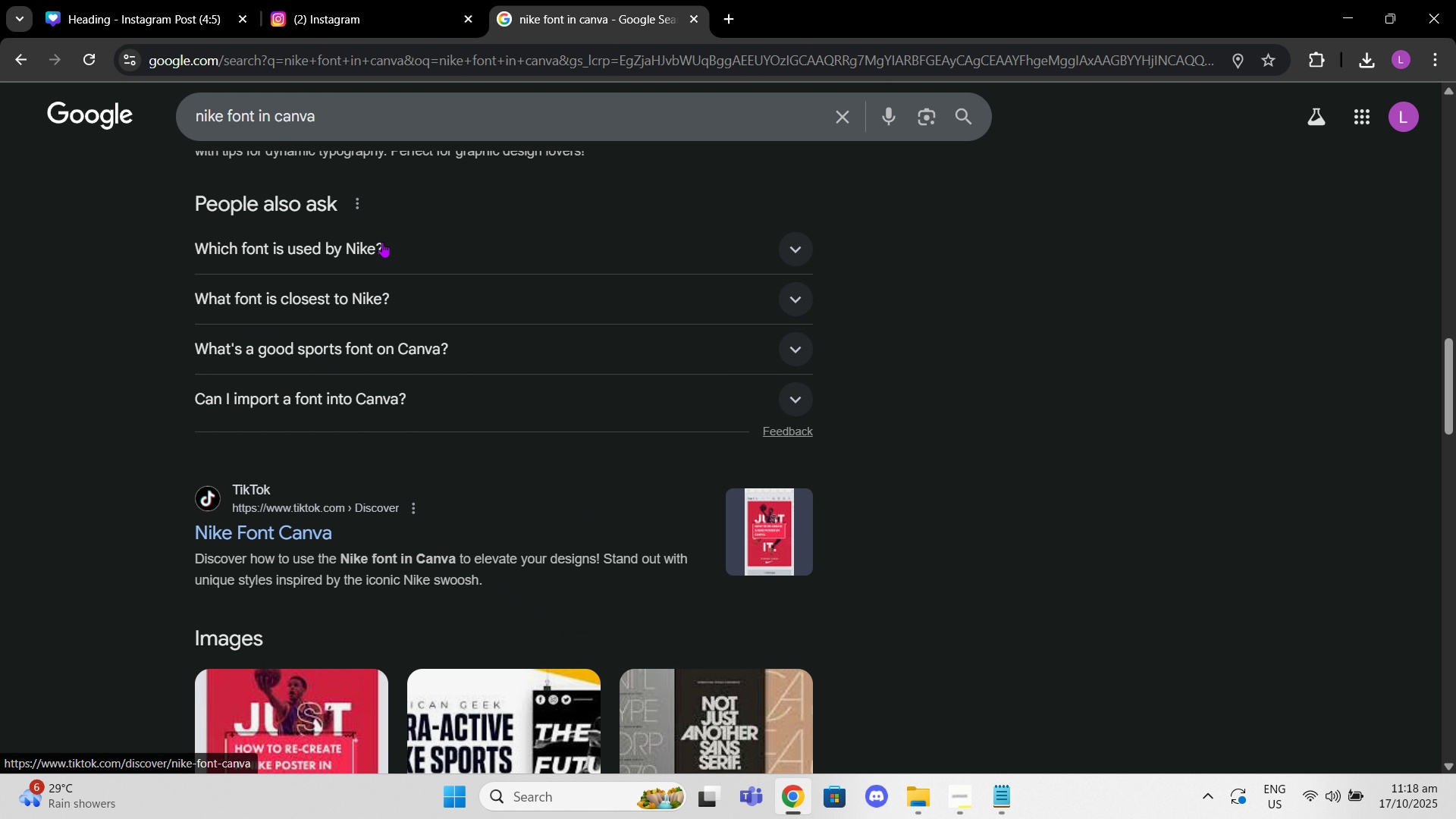 
left_click([382, 242])
 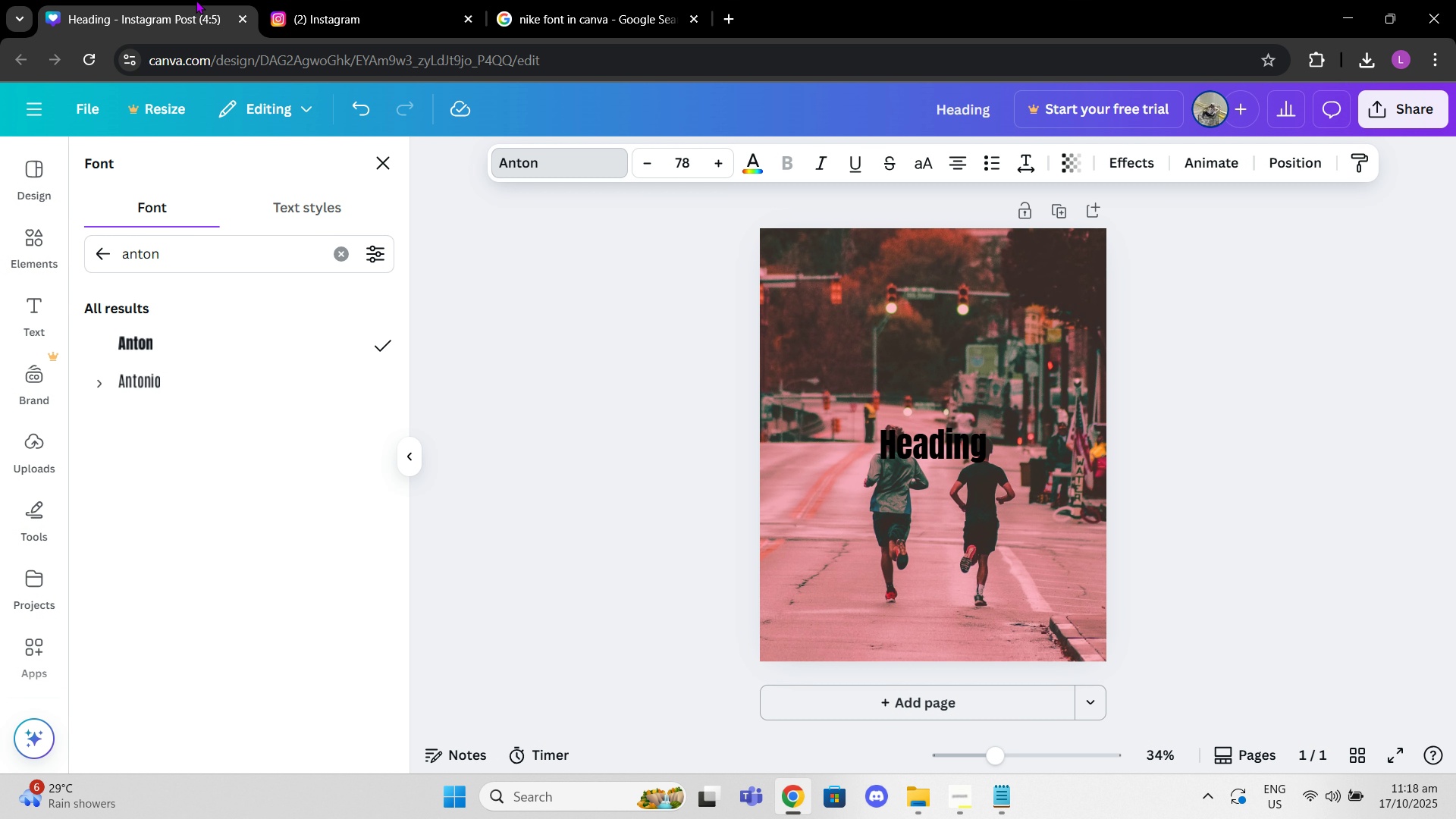 
left_click([342, 251])
 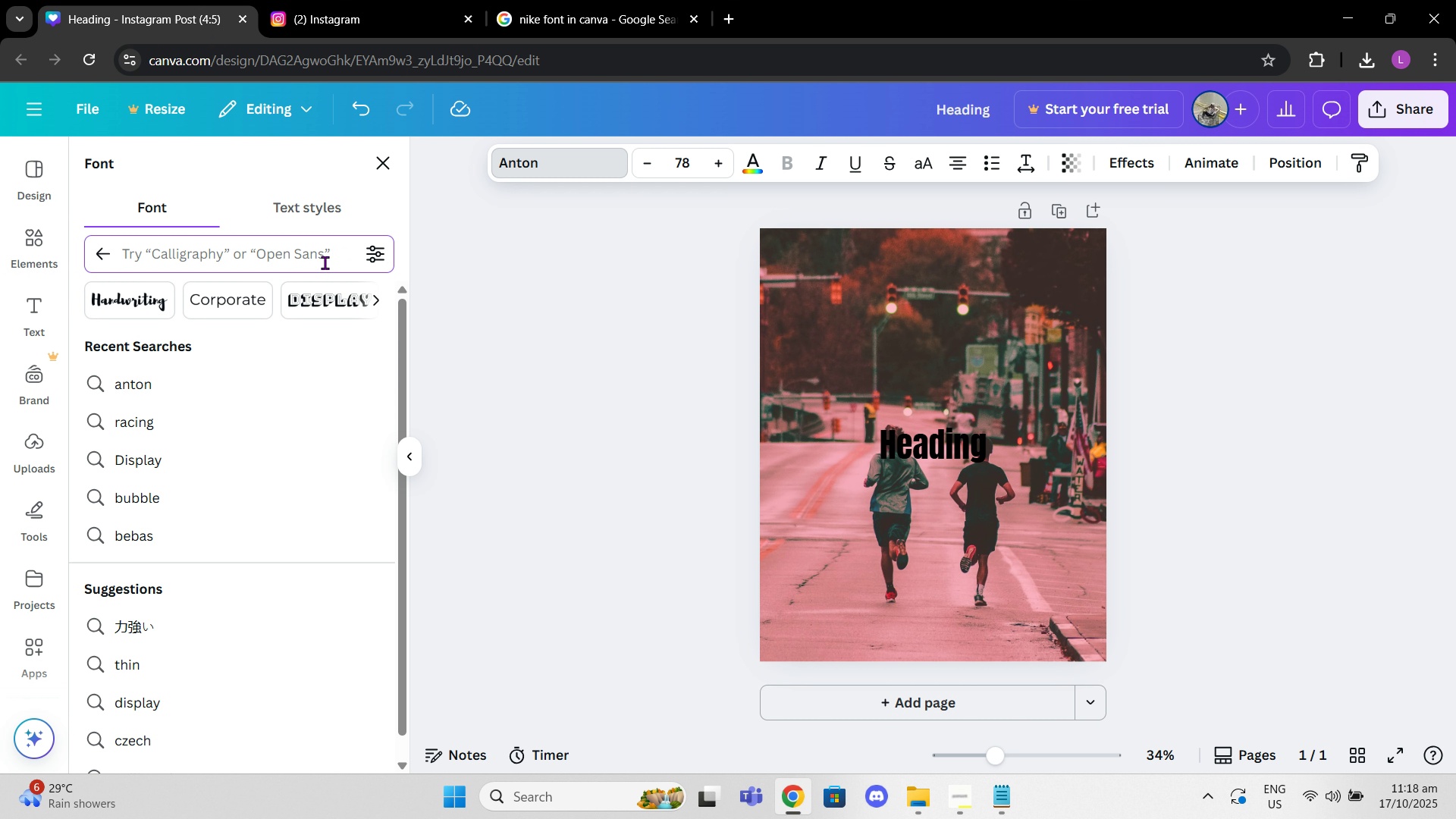 
type(futura)
 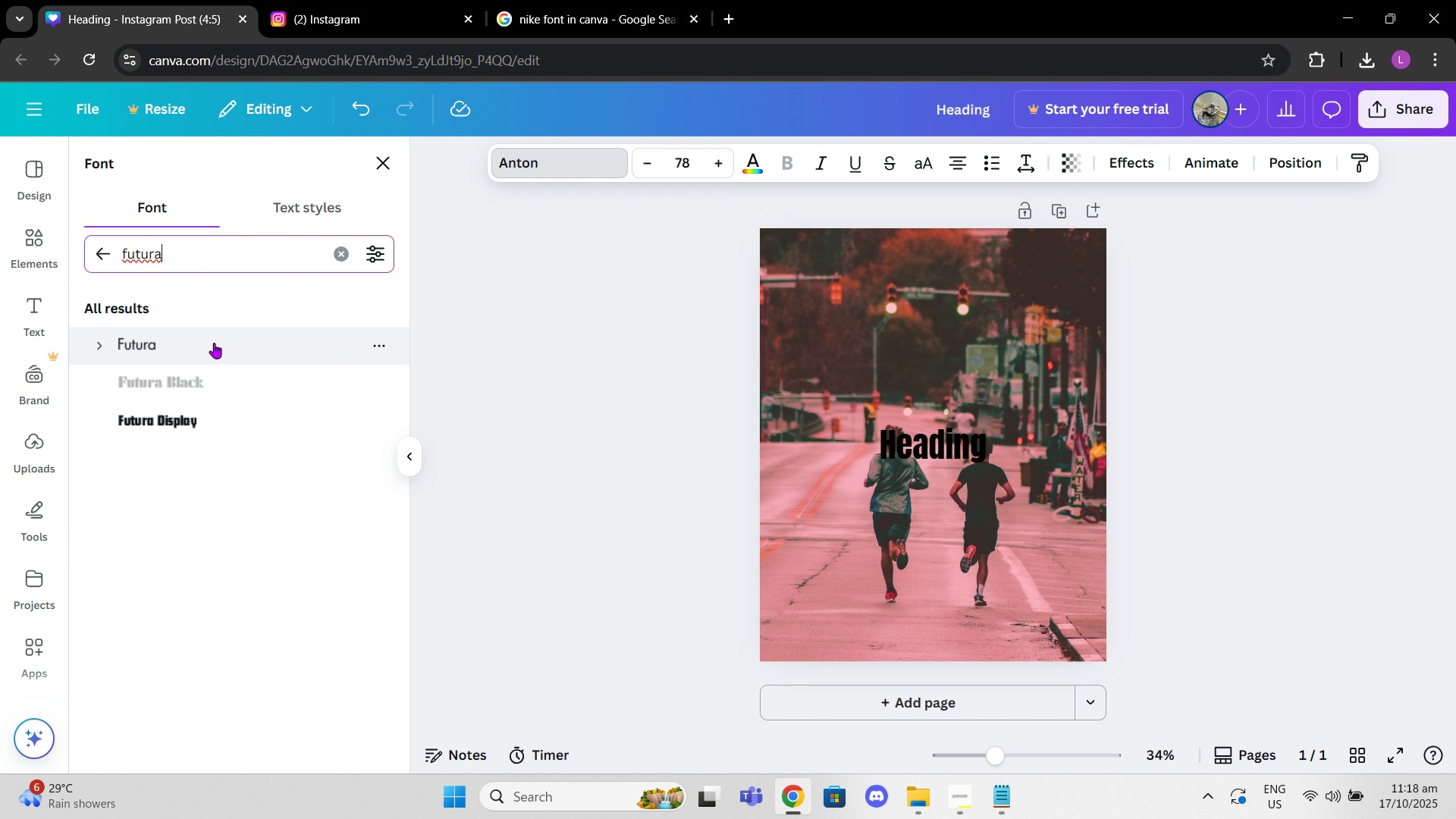 
left_click([214, 343])
 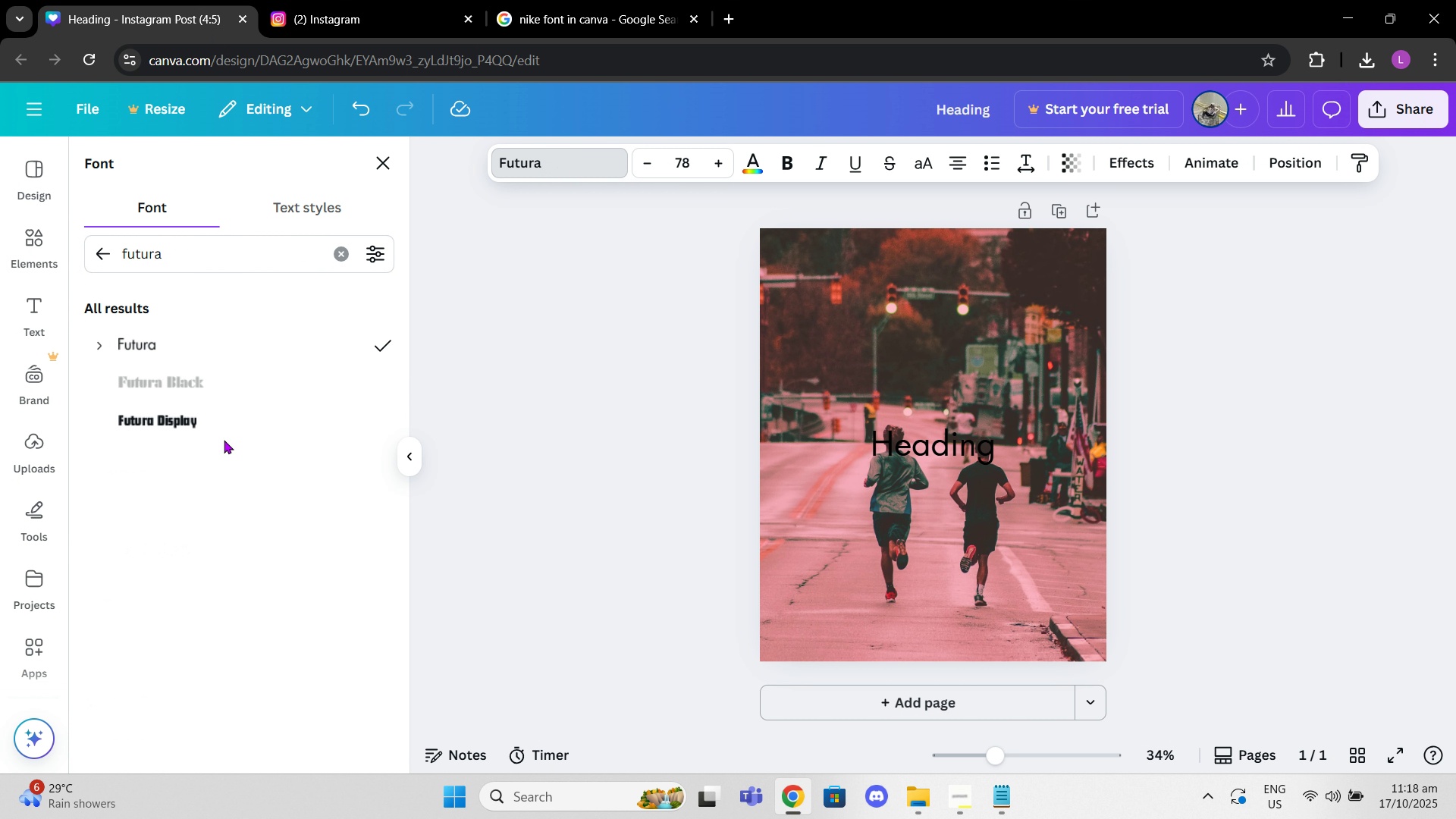 
left_click([213, 423])
 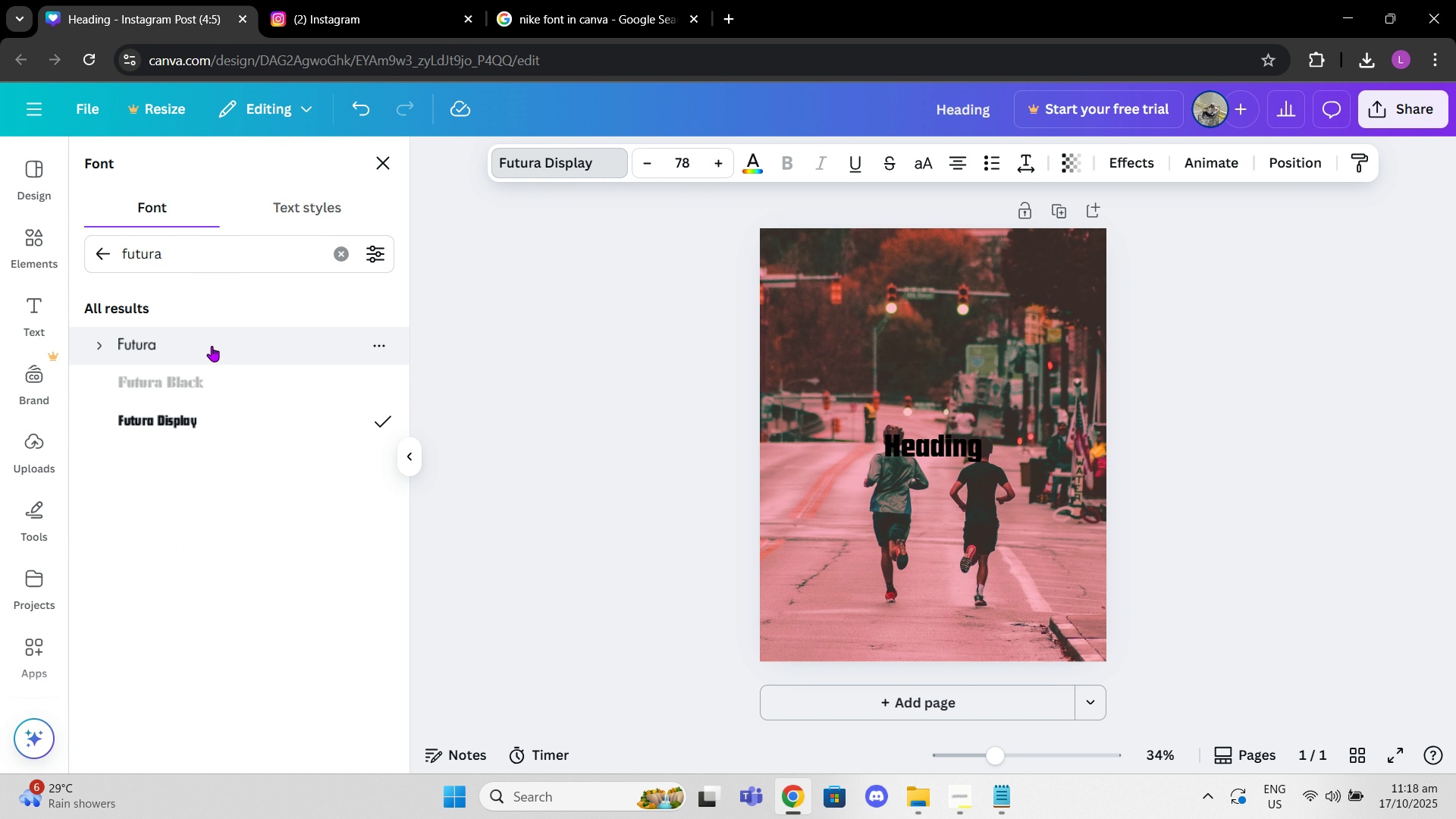 
left_click([212, 345])
 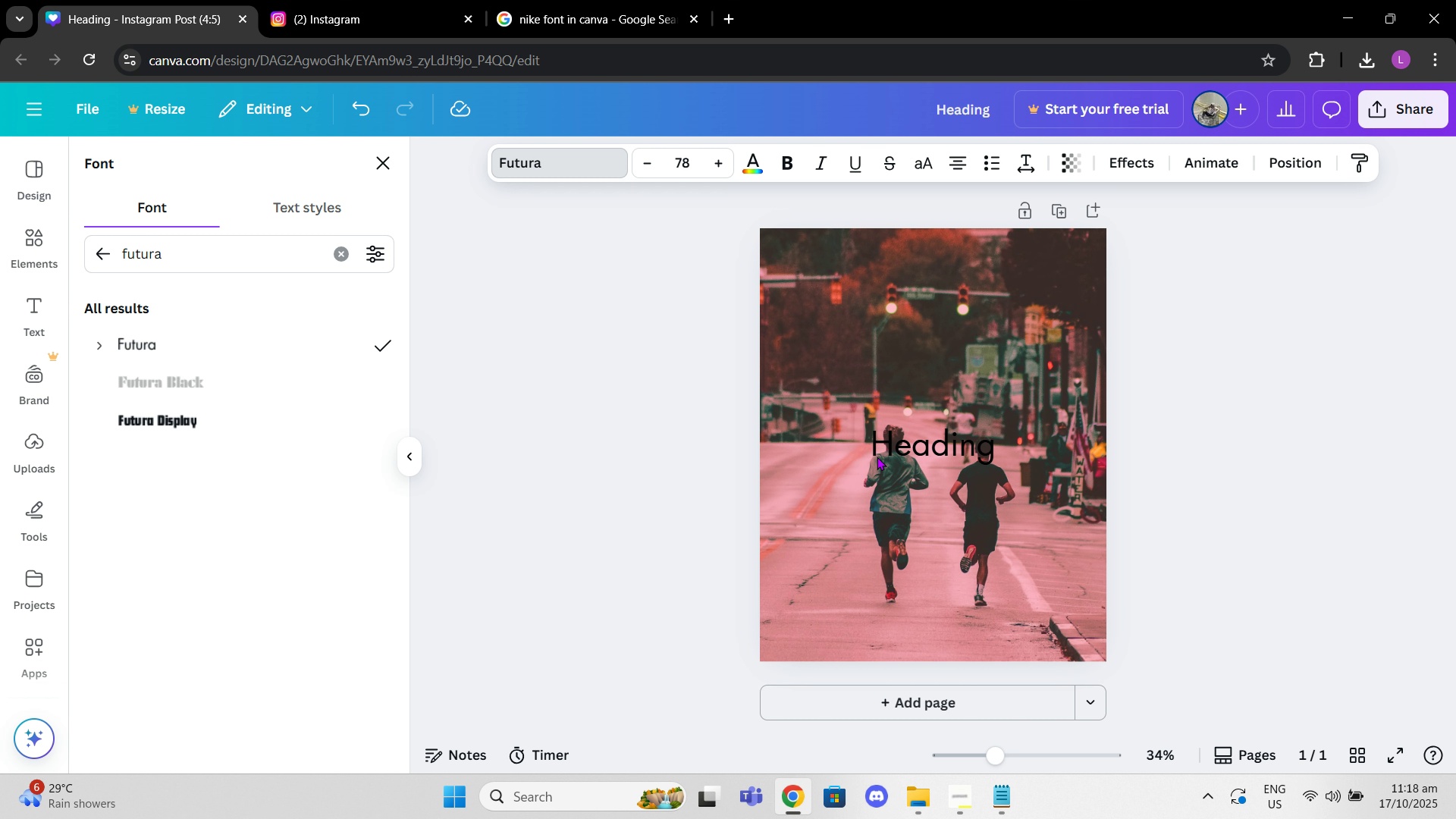 
left_click([883, 450])
 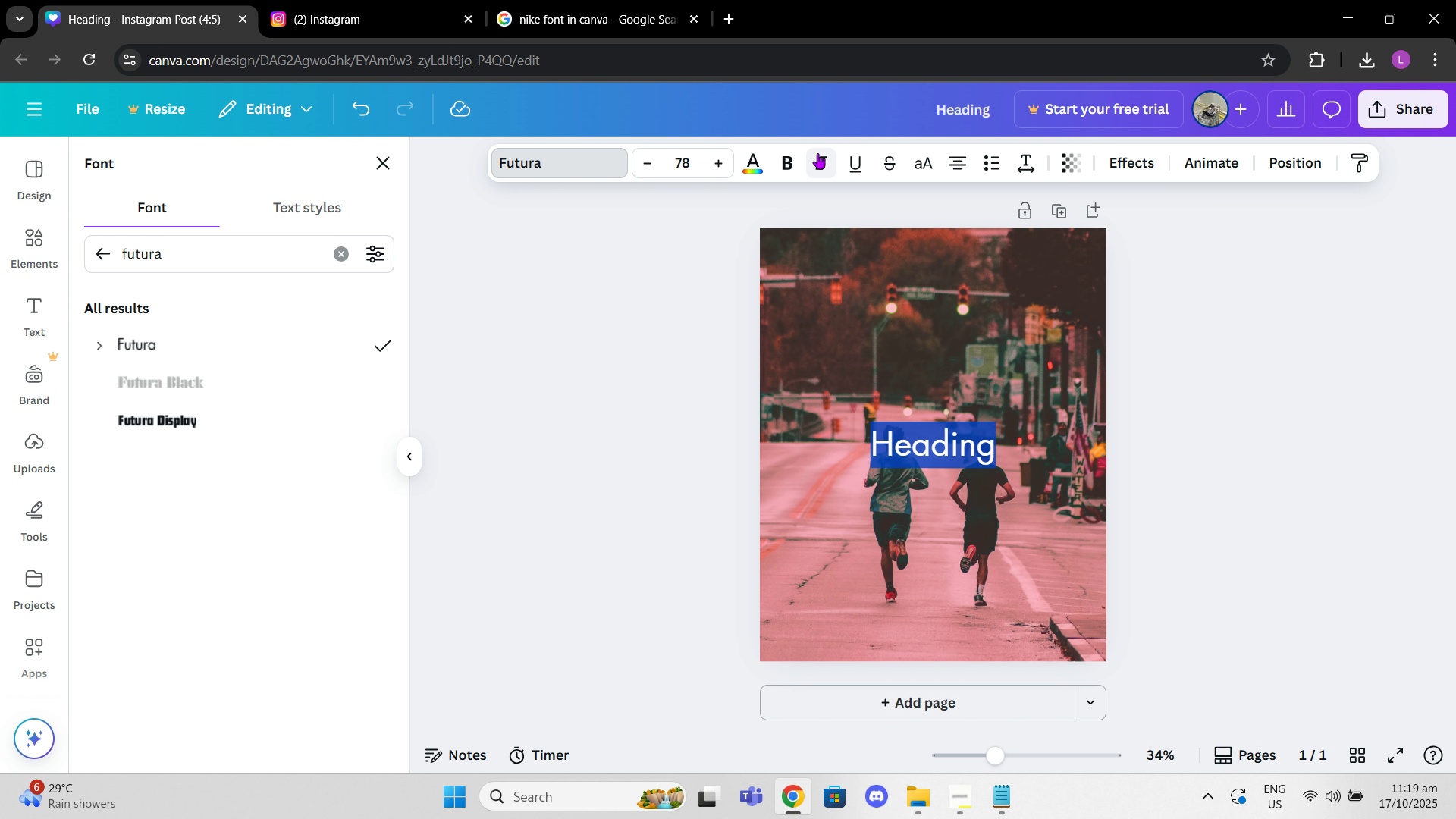 
left_click([789, 160])
 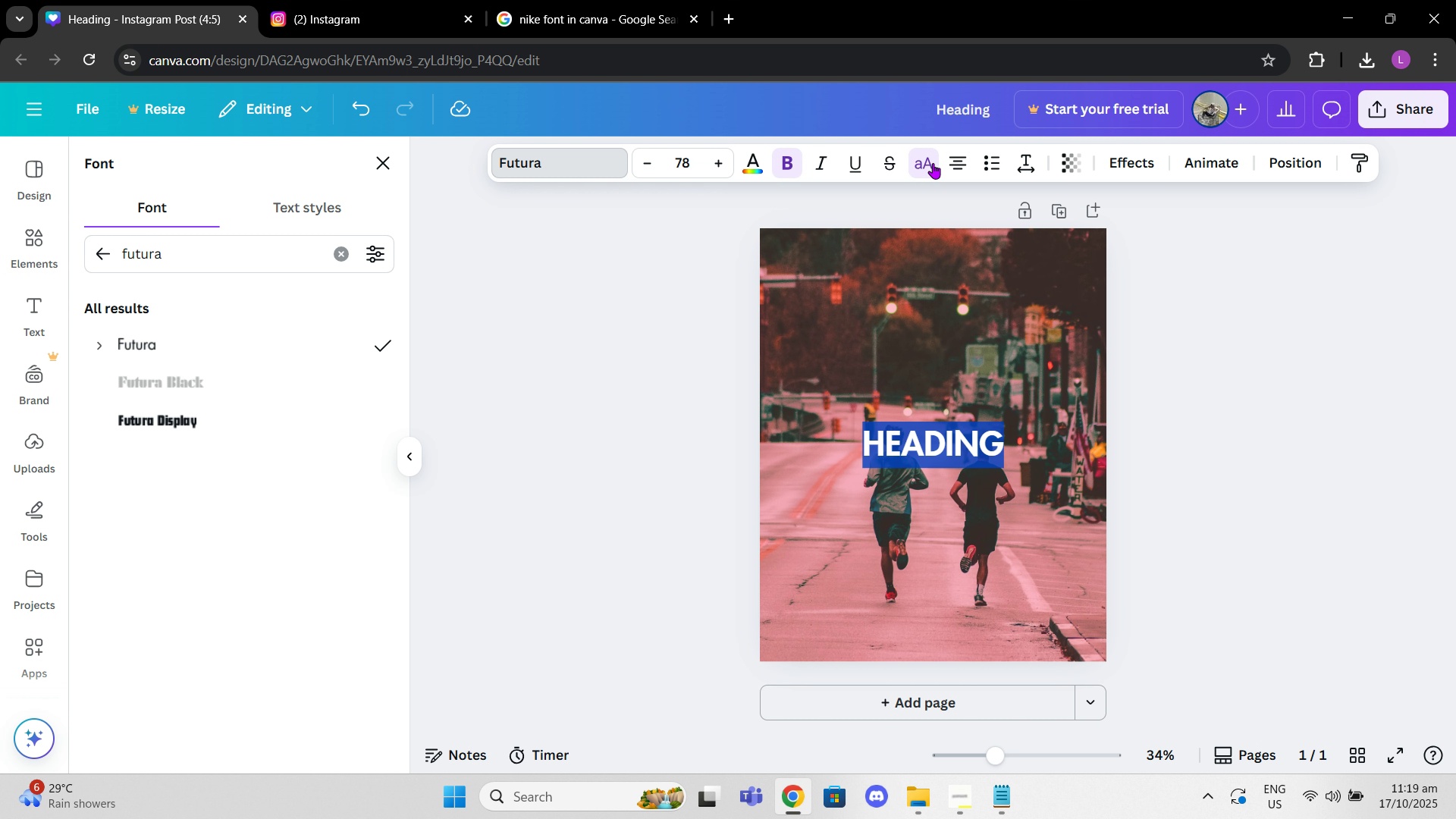 
left_click([971, 425])
 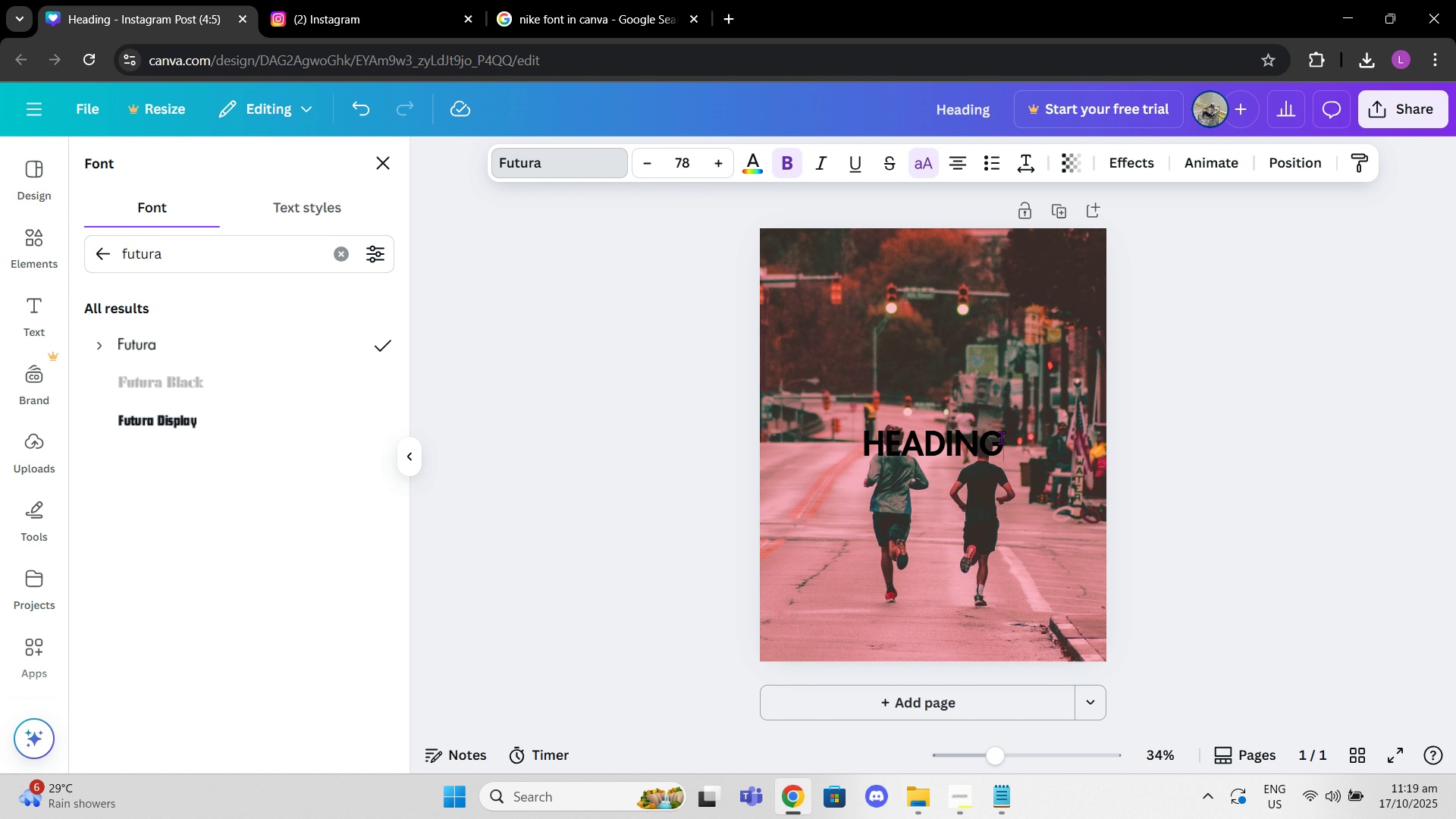 
left_click([1001, 438])
 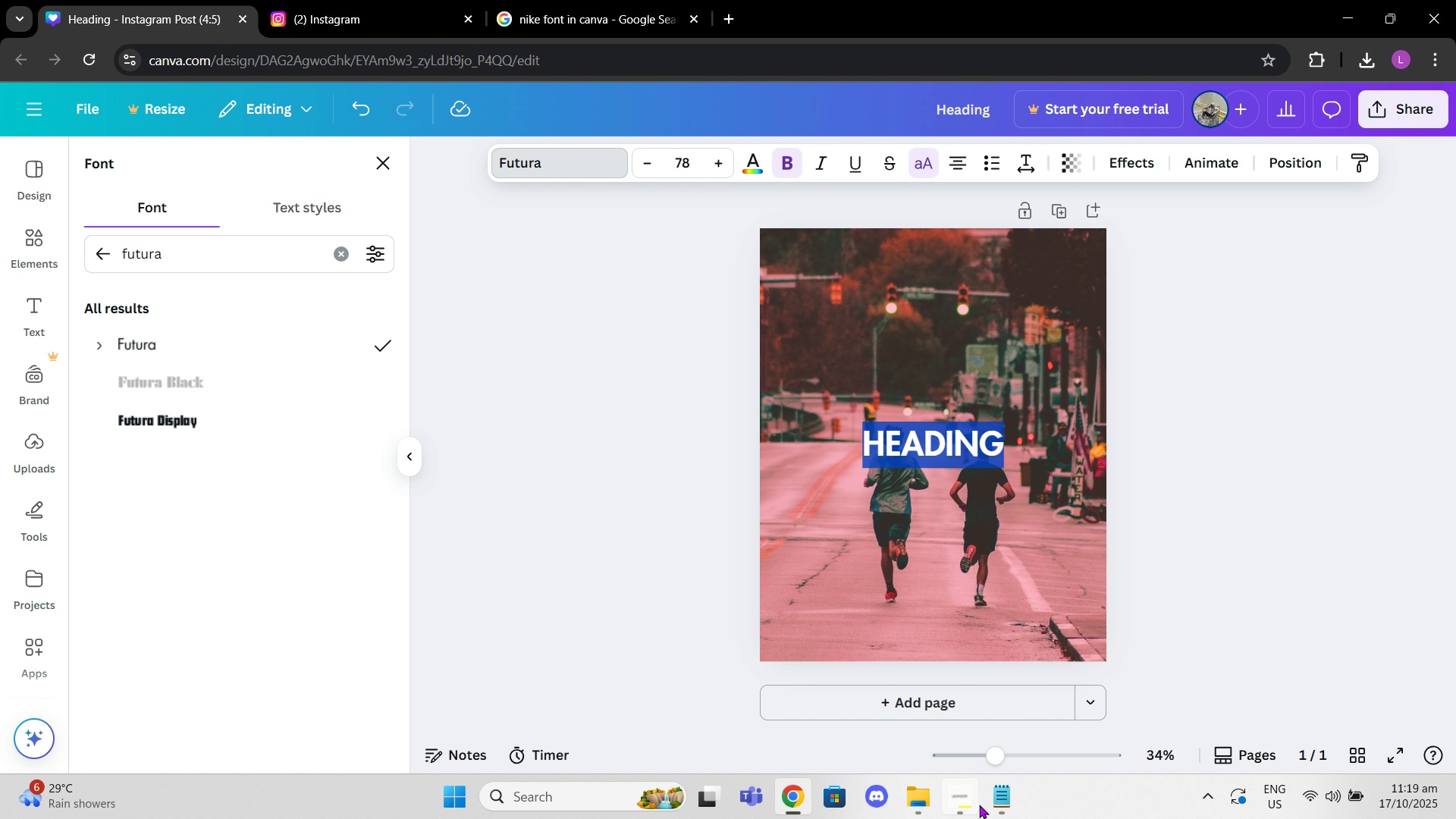 
left_click([993, 801])
 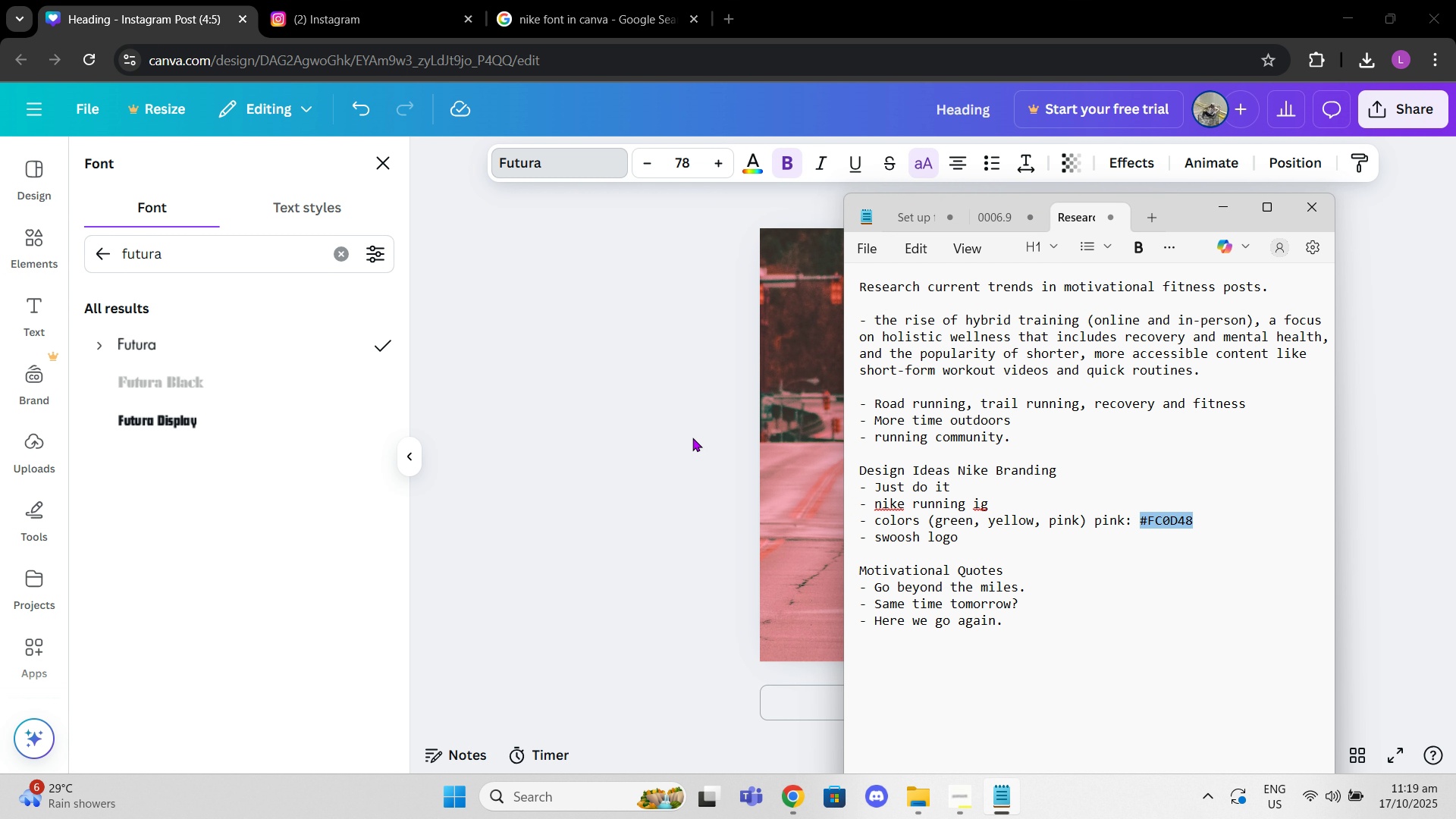 
left_click([692, 438])
 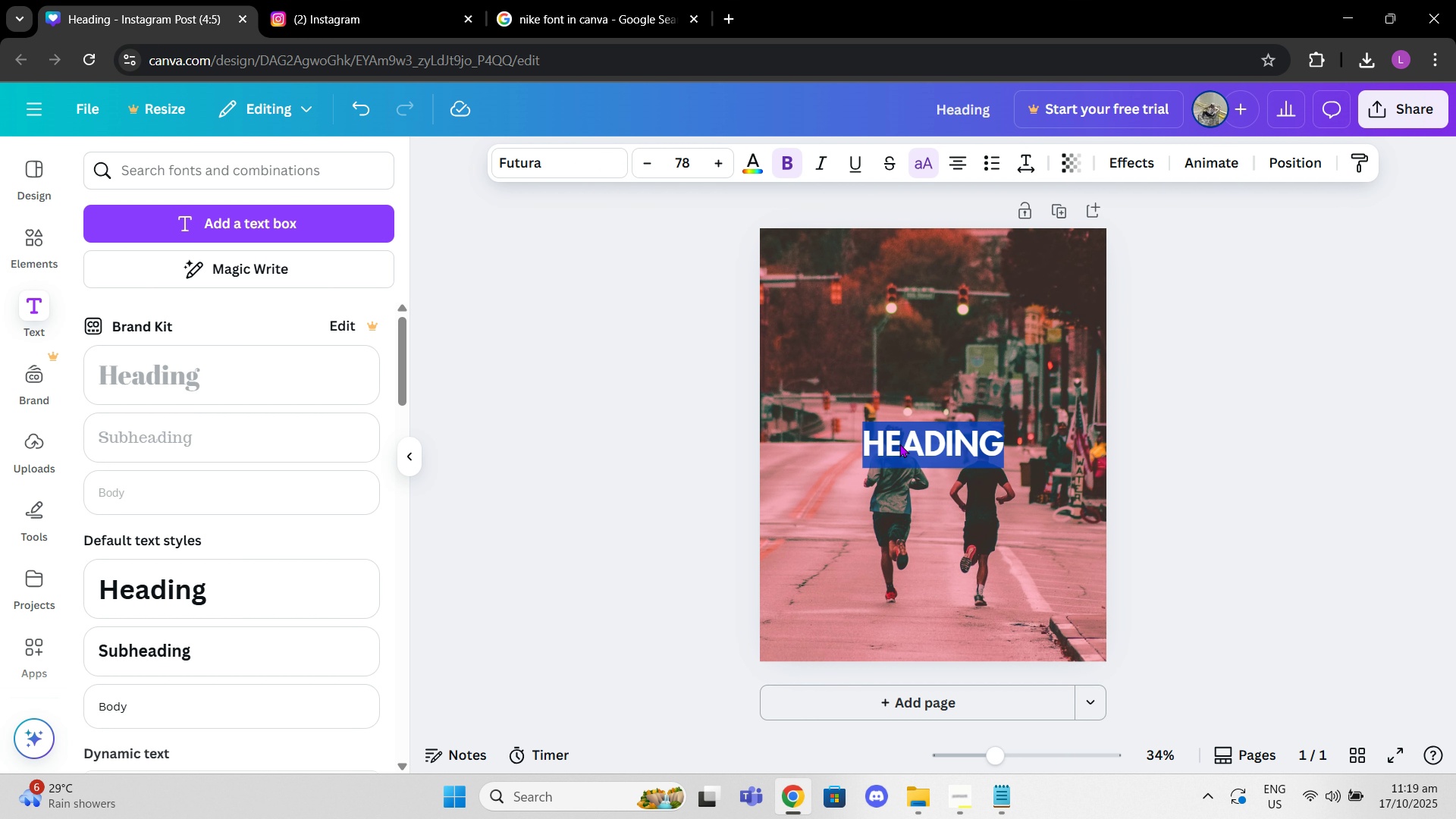 
type(Go BEyond he miles.)
 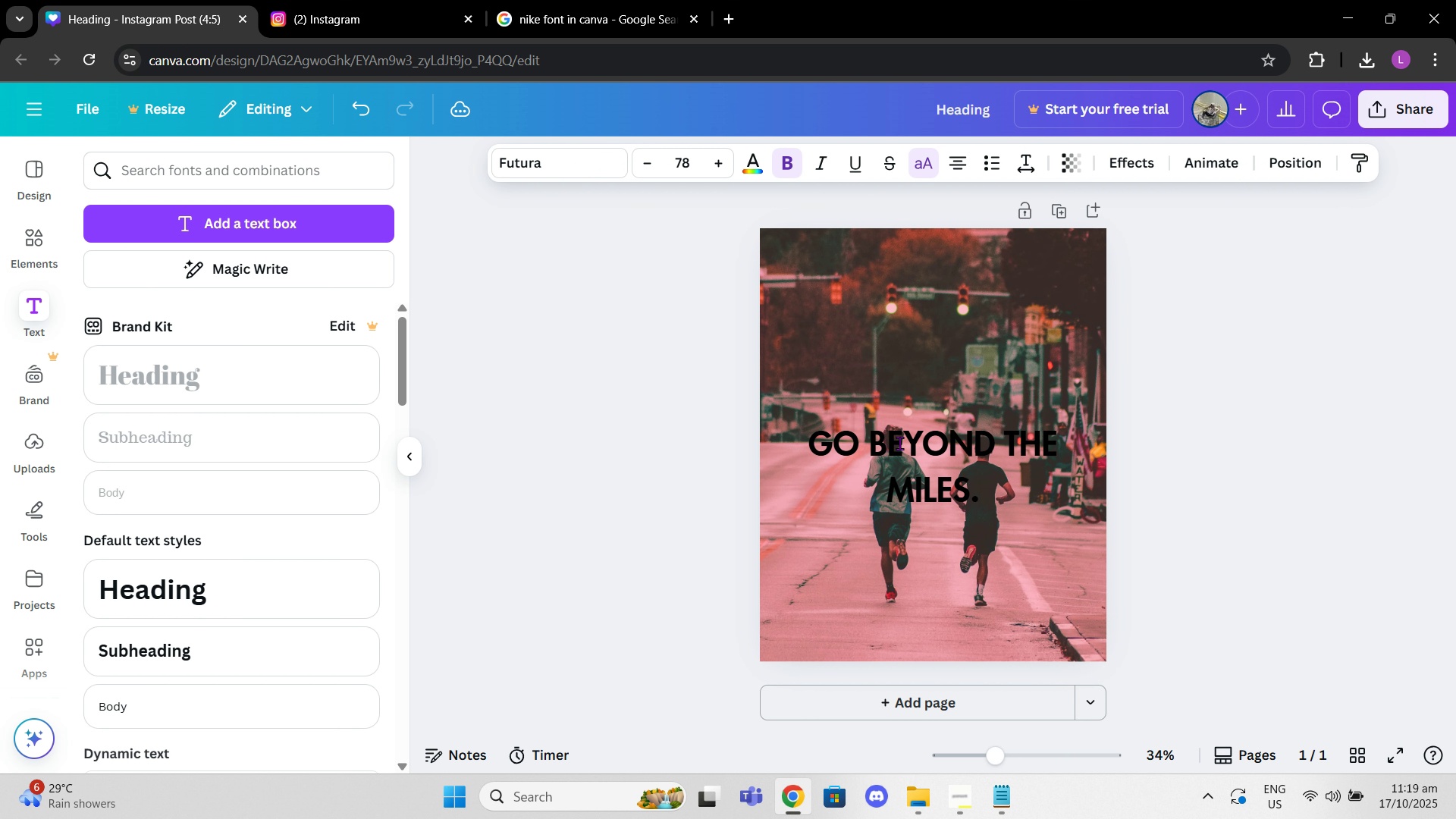 
double_click([645, 158])
 